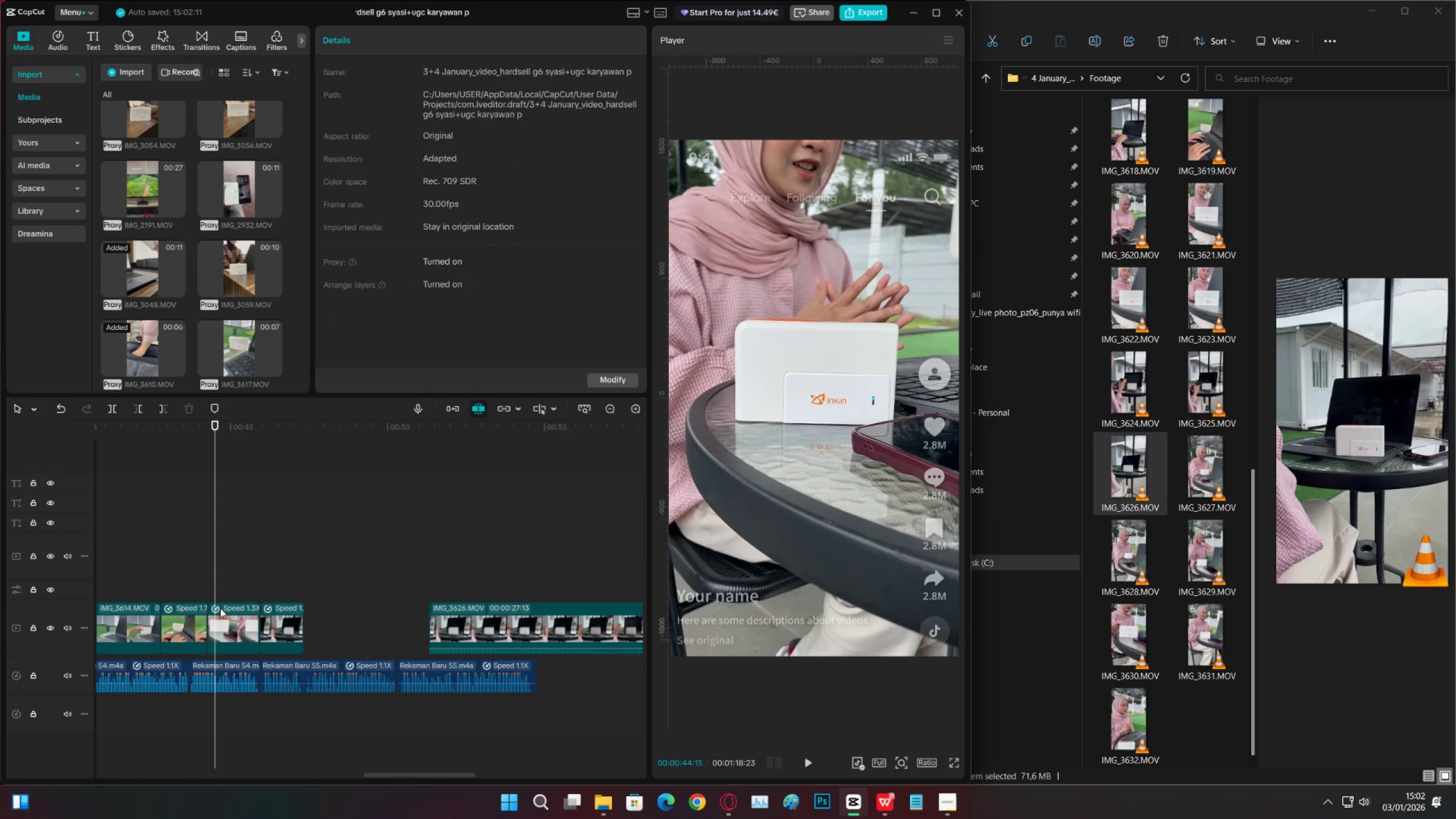 
double_click([230, 625])
 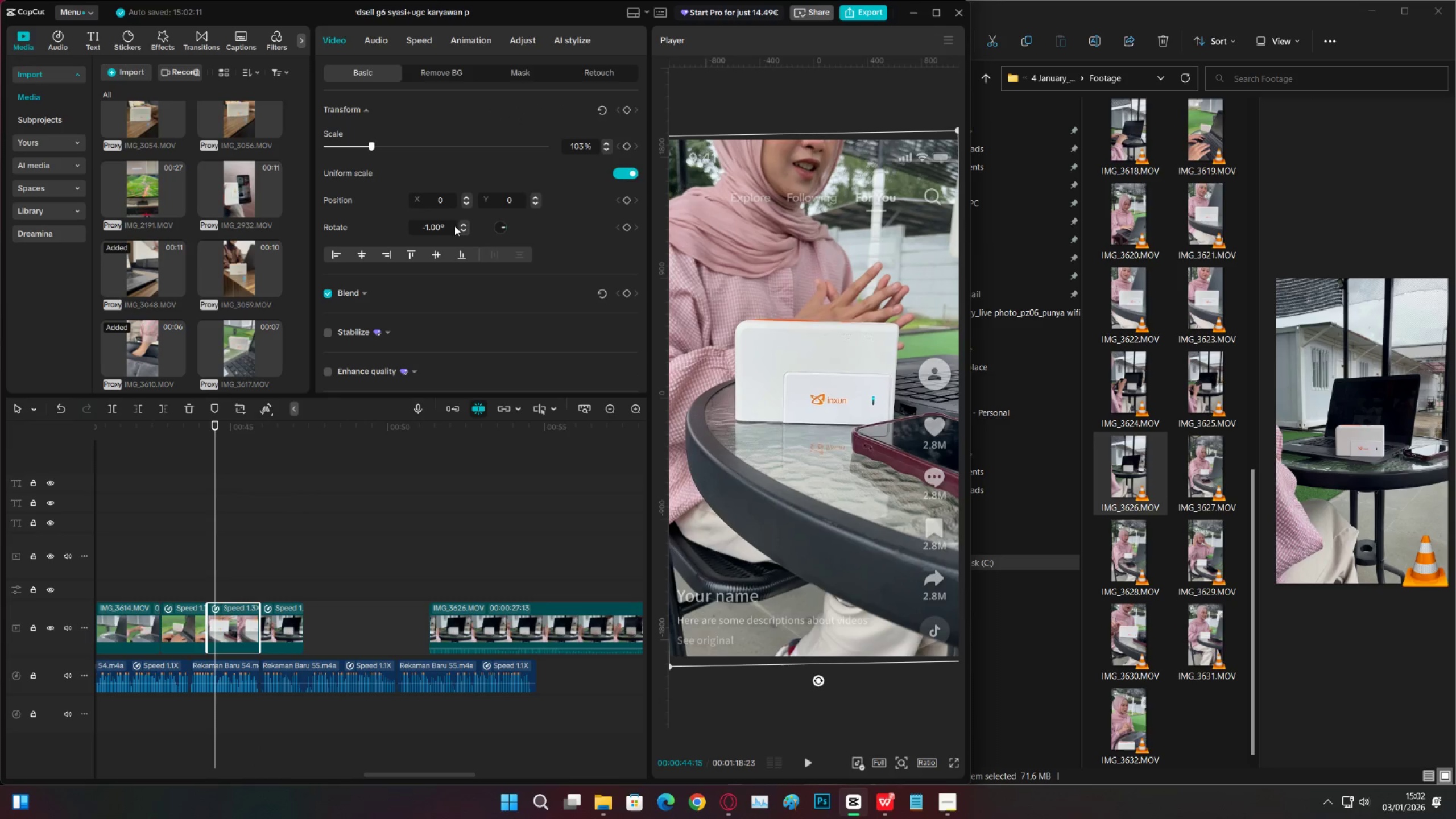 
left_click([465, 230])
 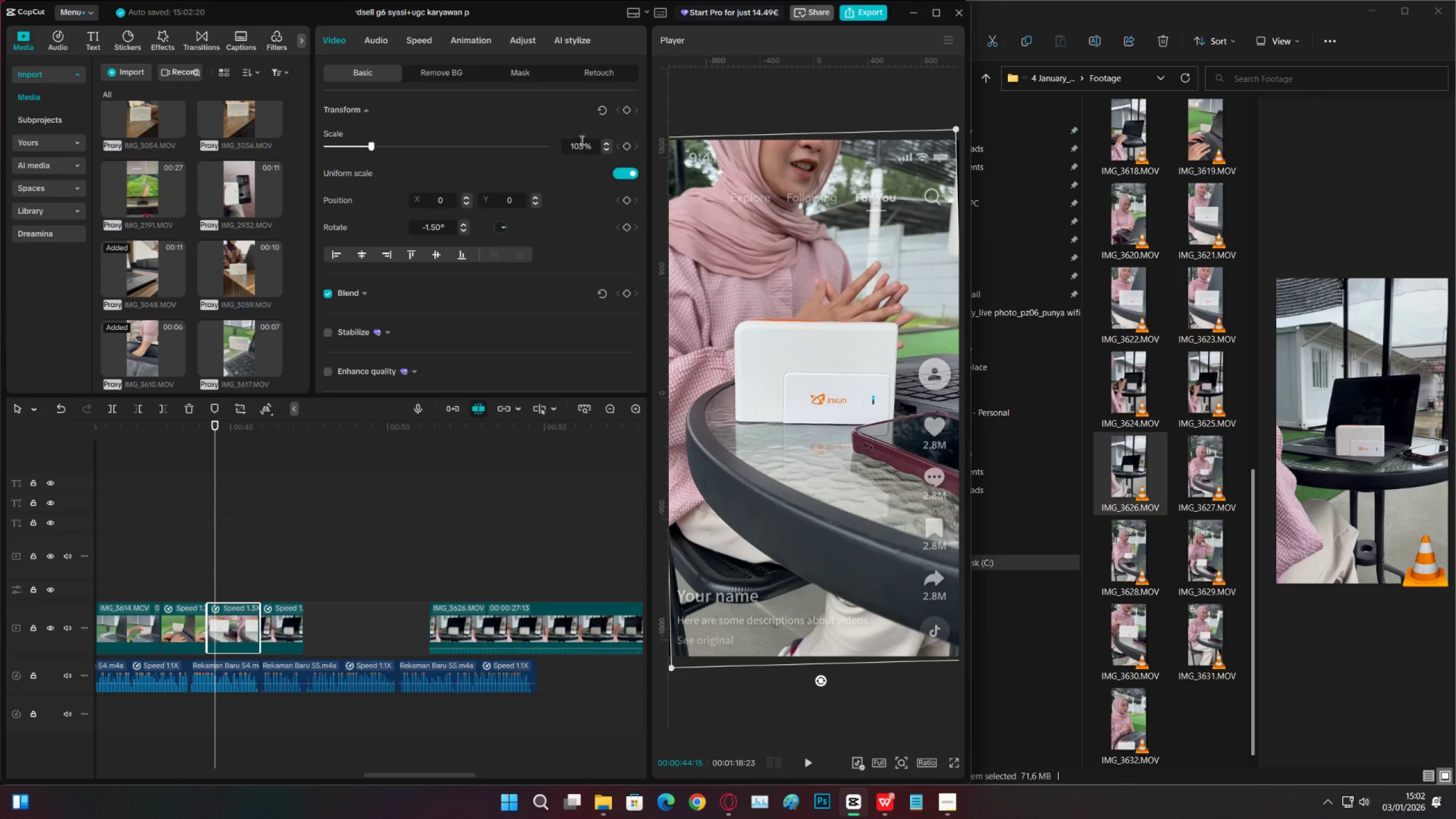 
left_click([603, 144])
 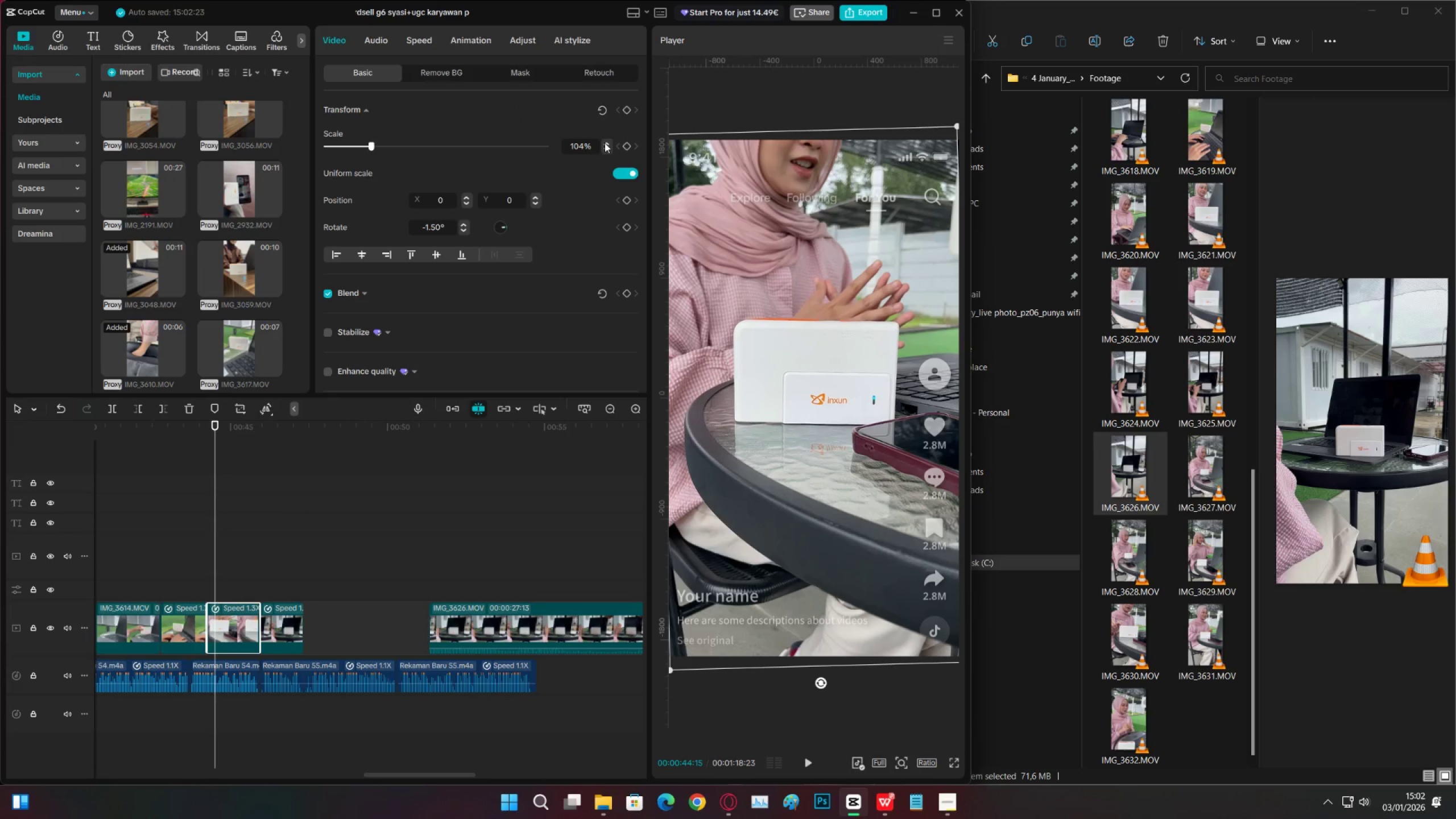 
left_click([605, 143])
 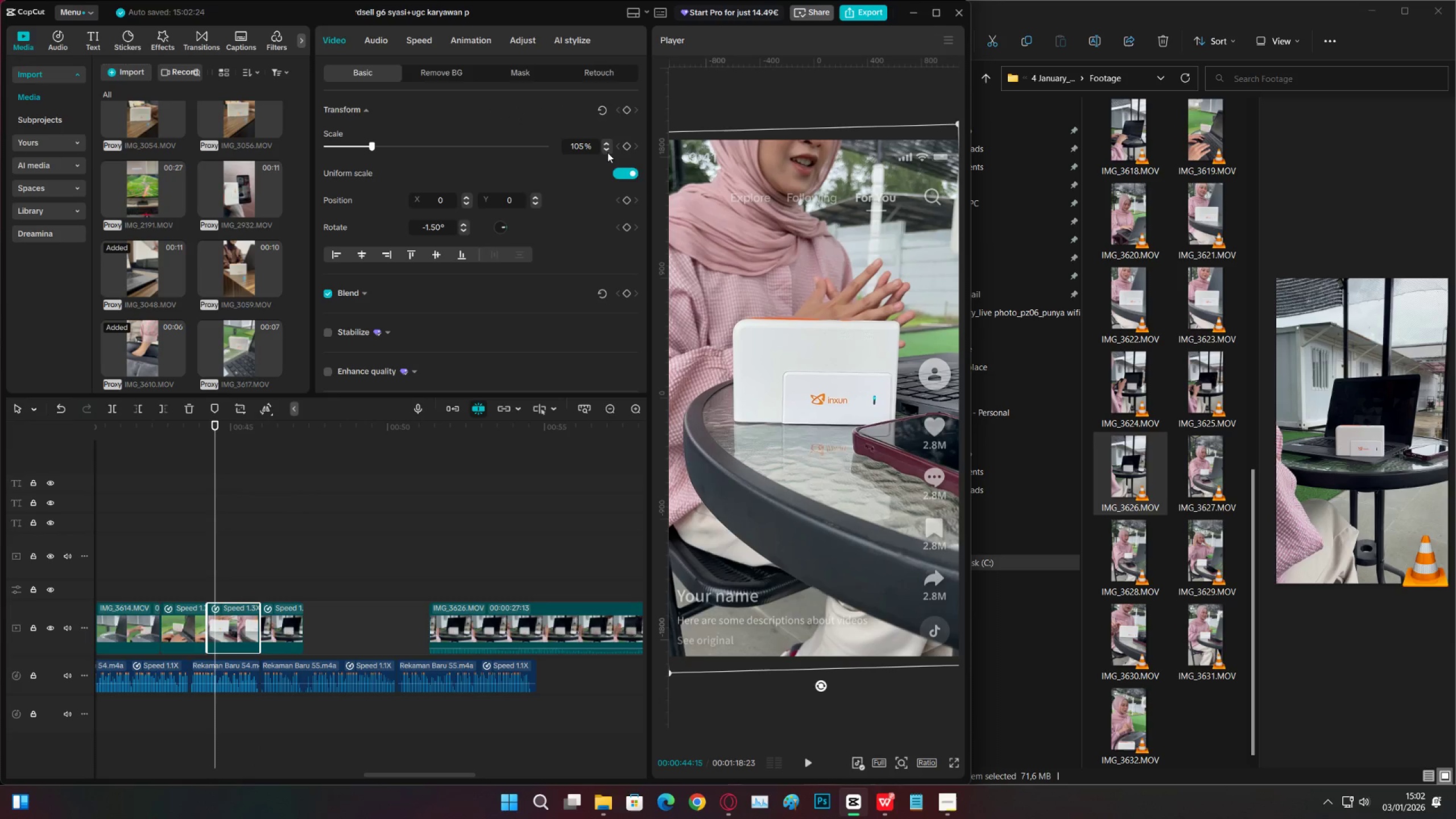 
left_click([610, 148])
 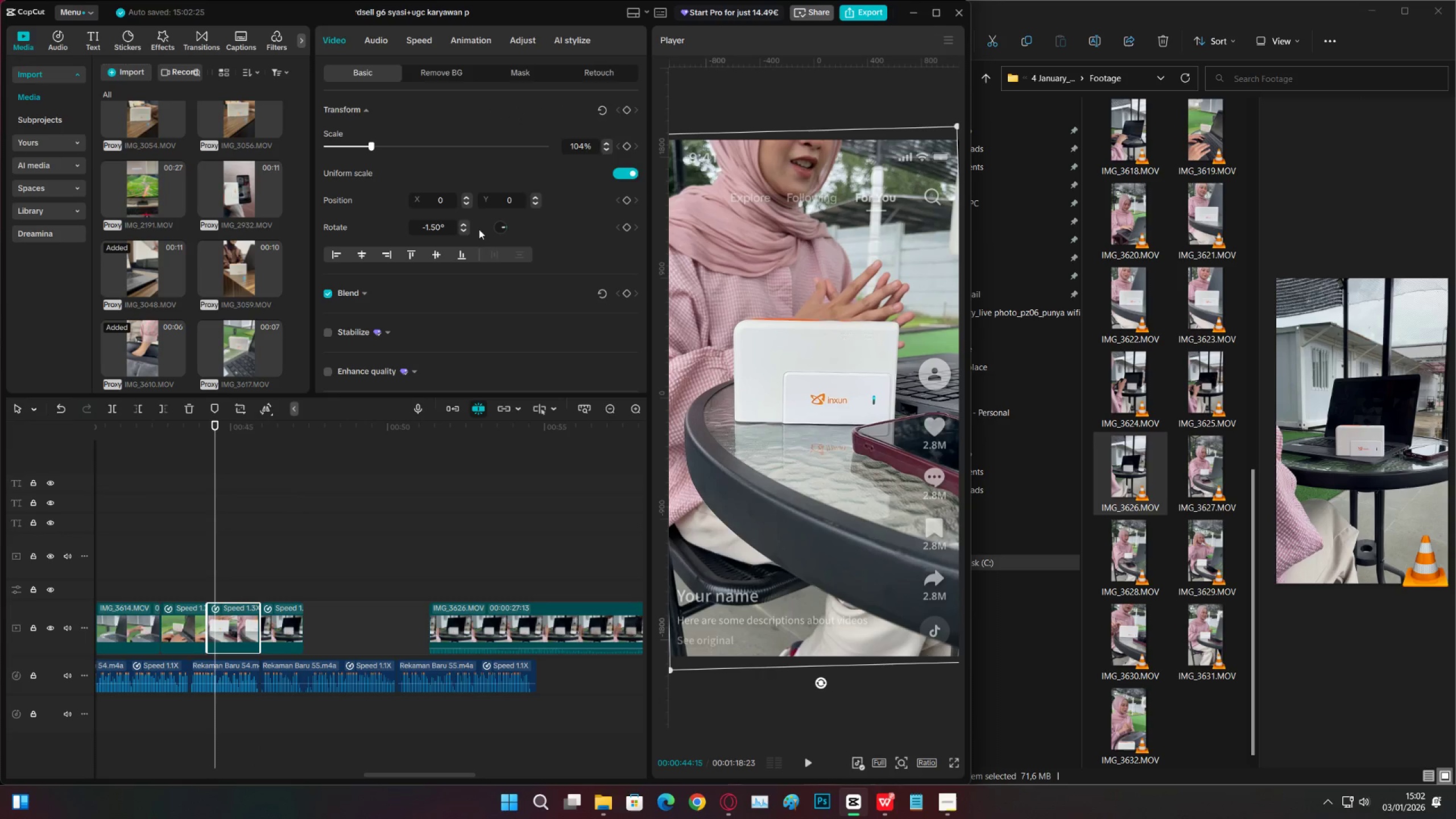 
left_click([192, 533])
 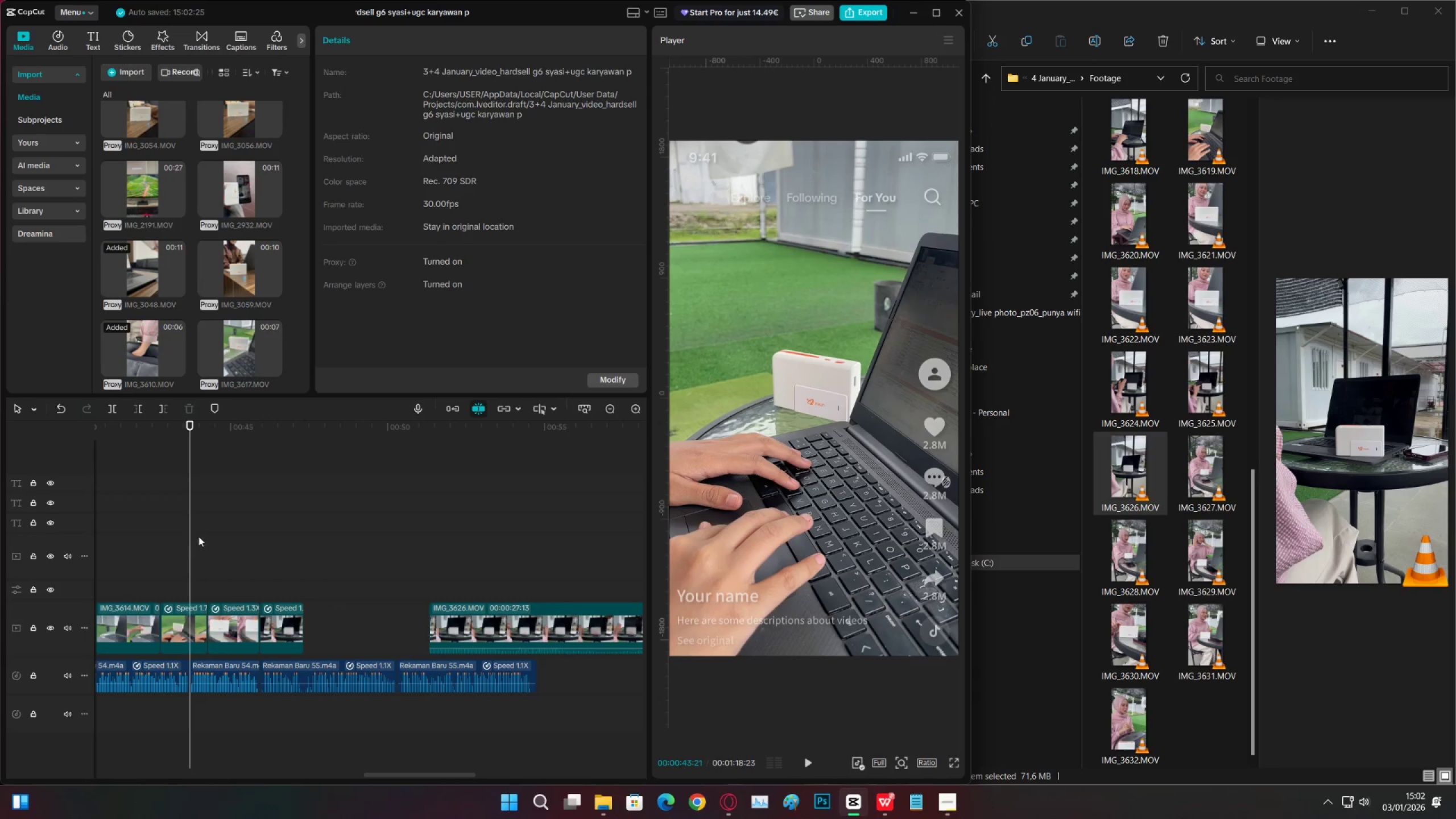 
key(Space)
 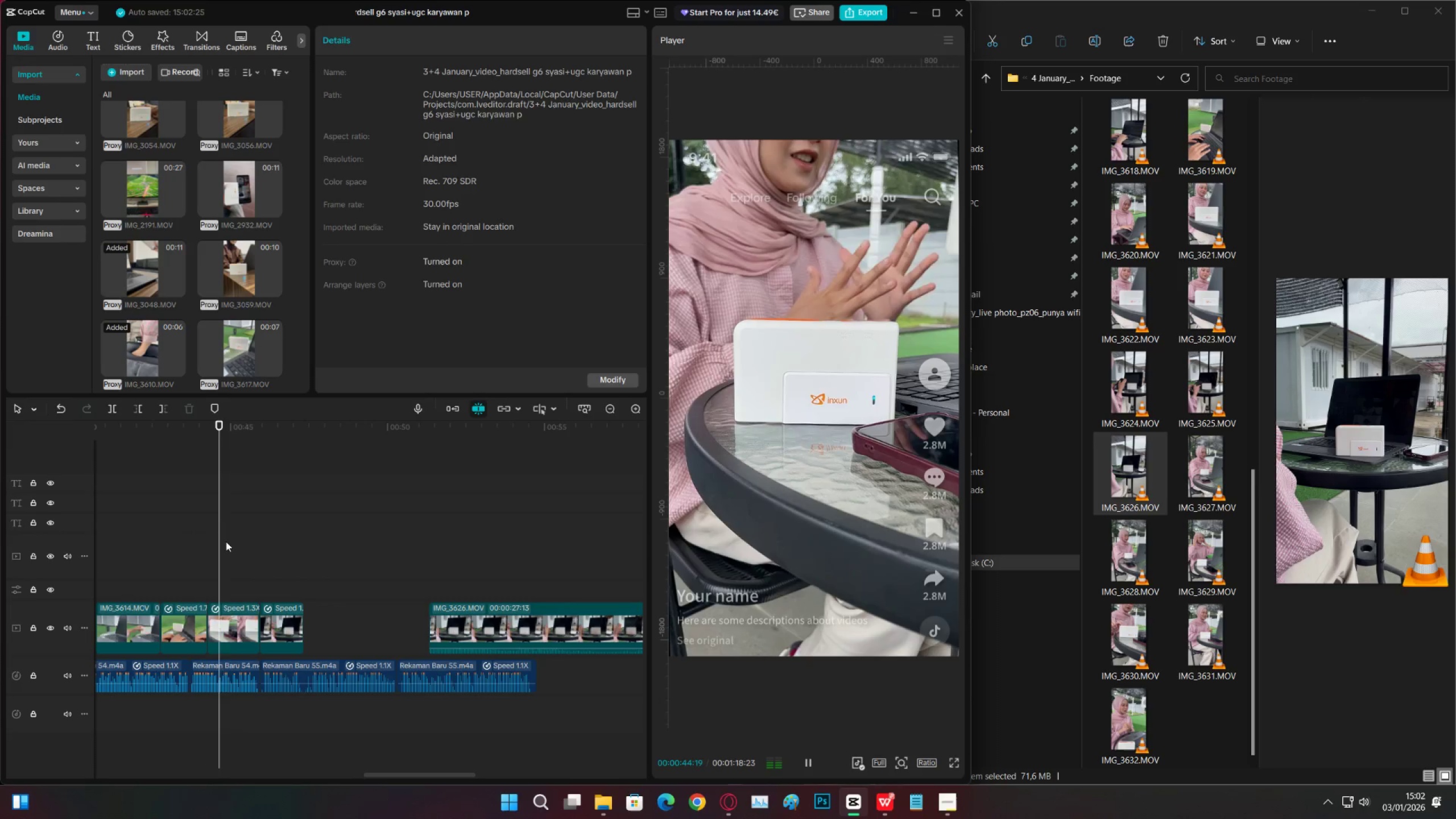 
key(Space)
 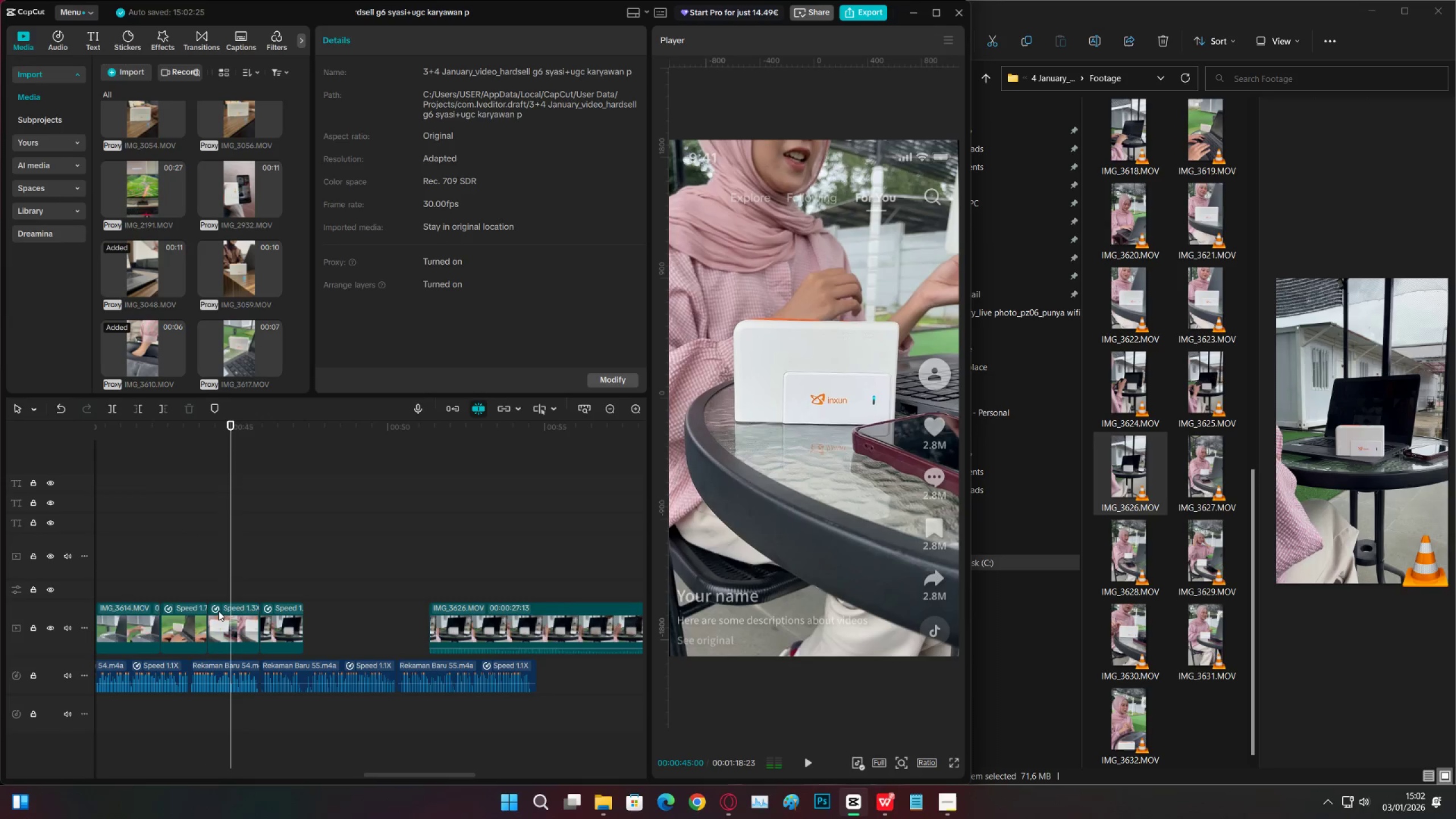 
left_click([219, 611])
 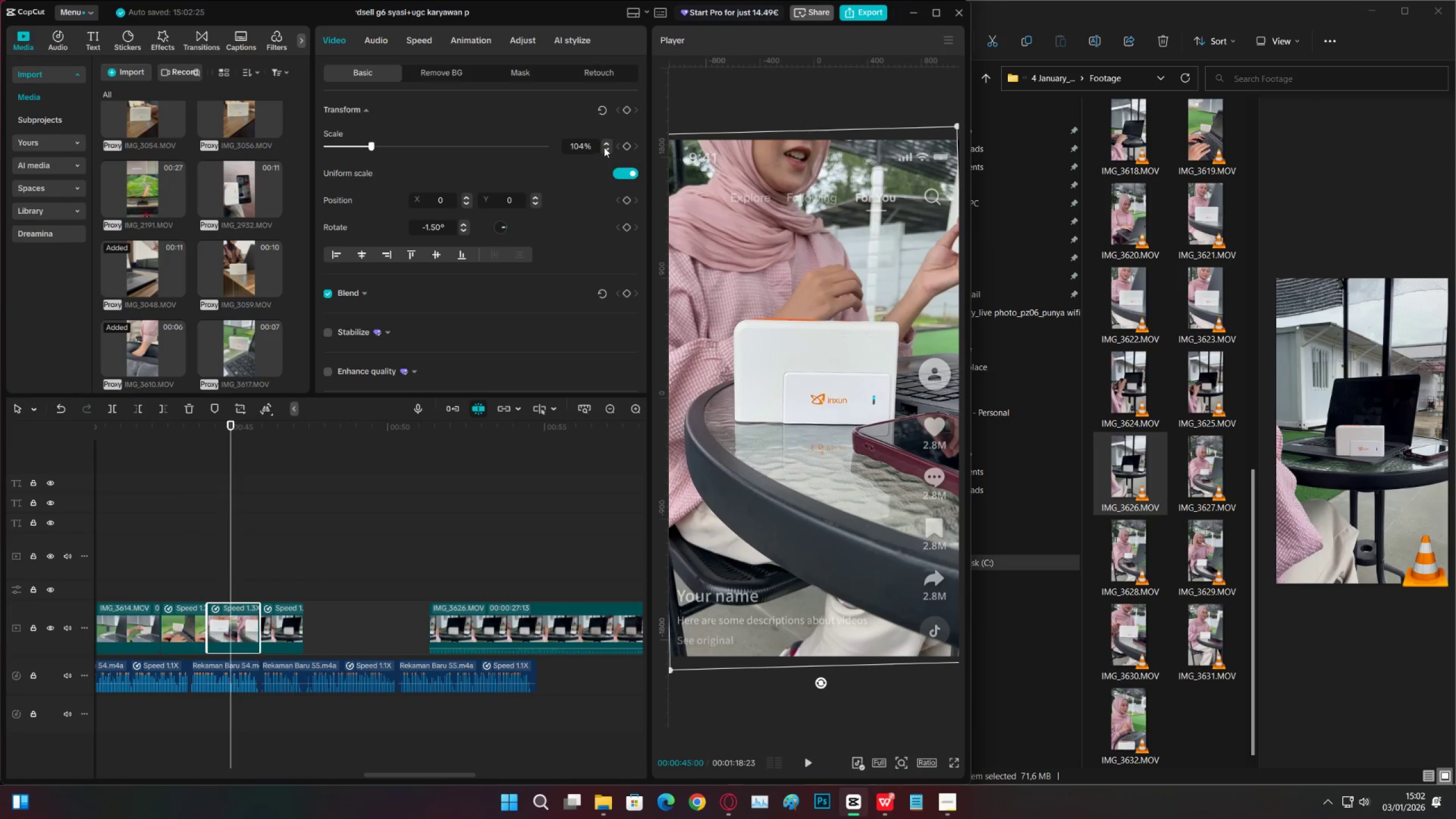 
left_click([605, 145])
 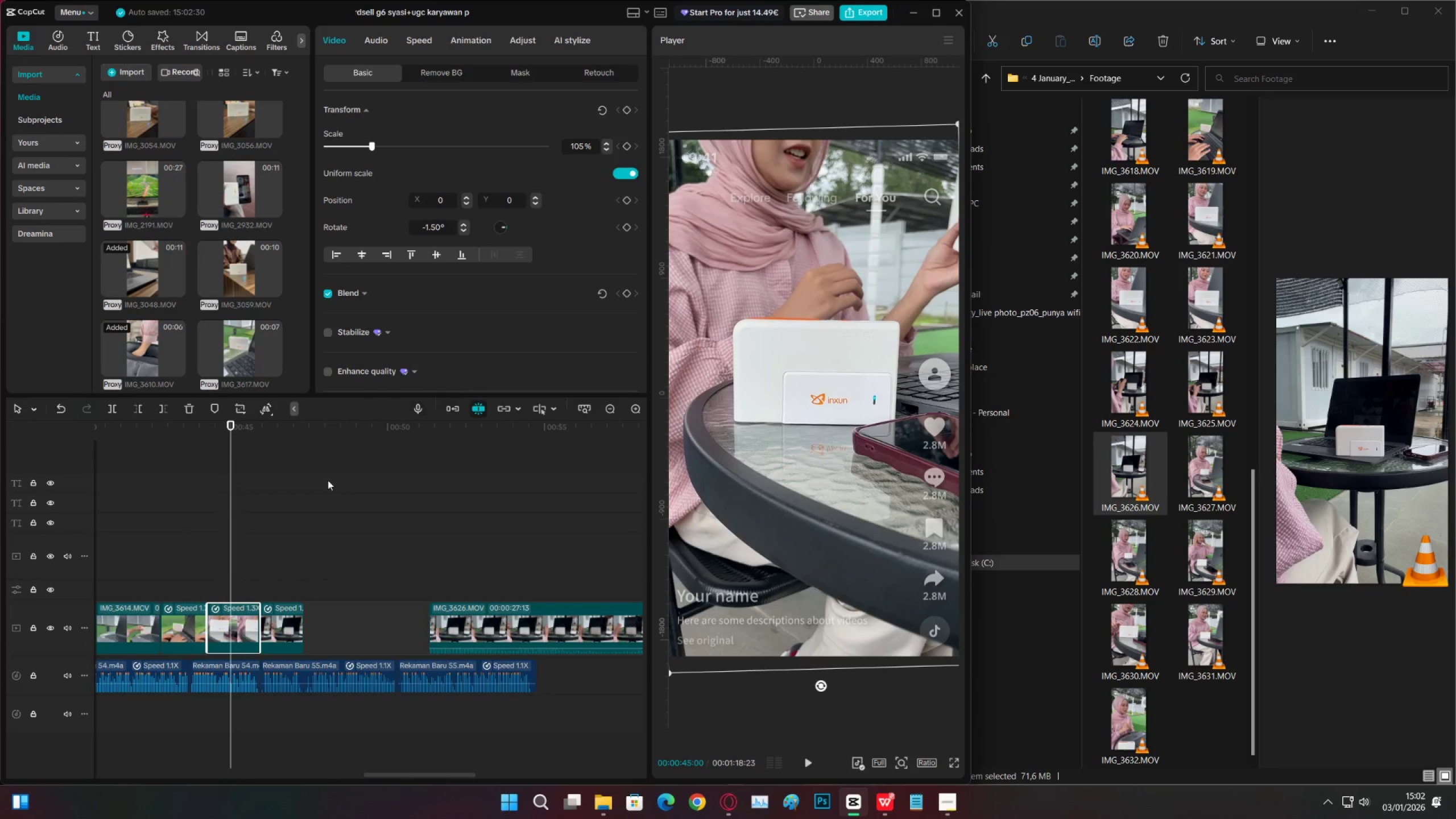 
left_click([226, 516])
 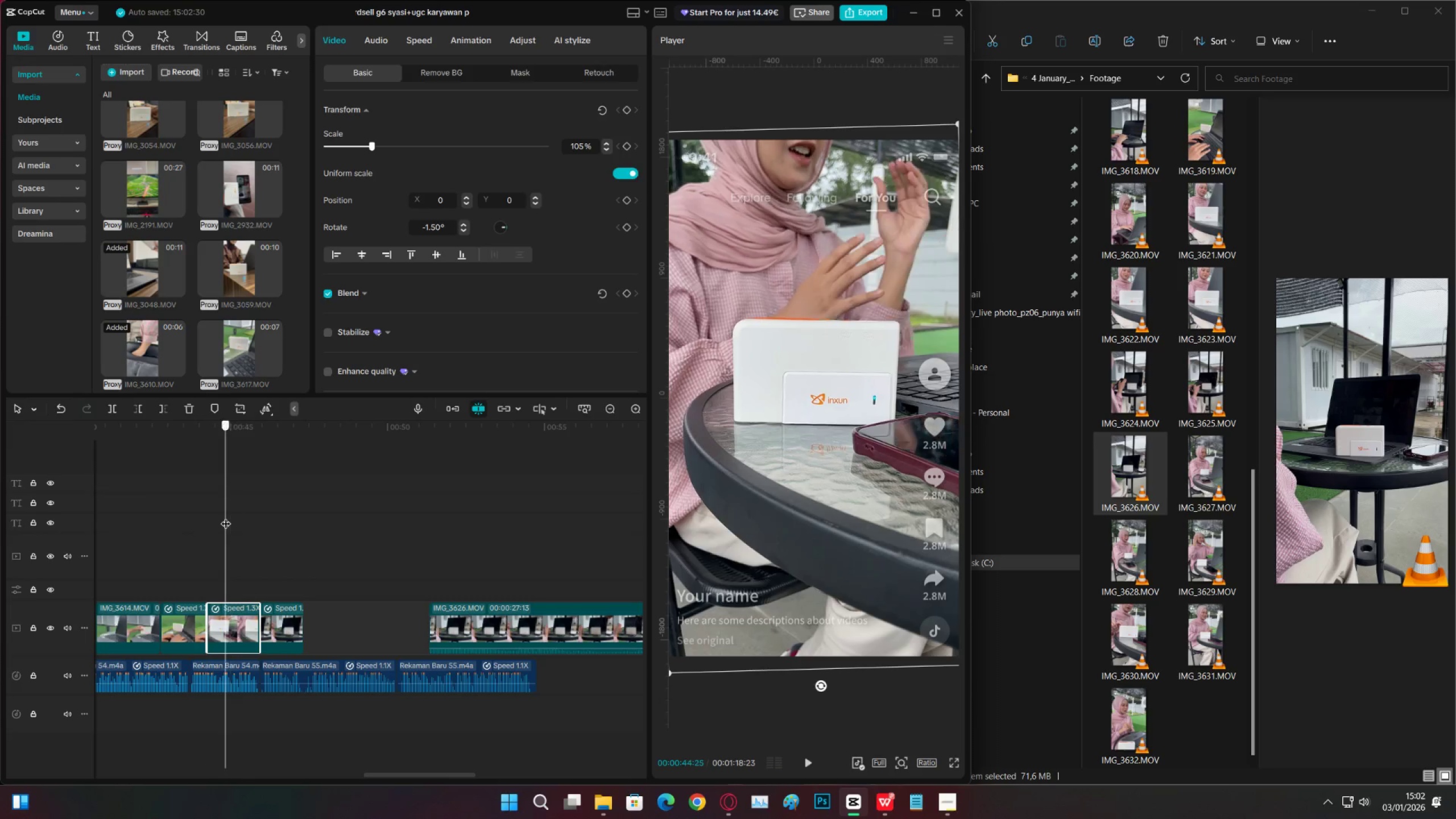 
key(Space)
 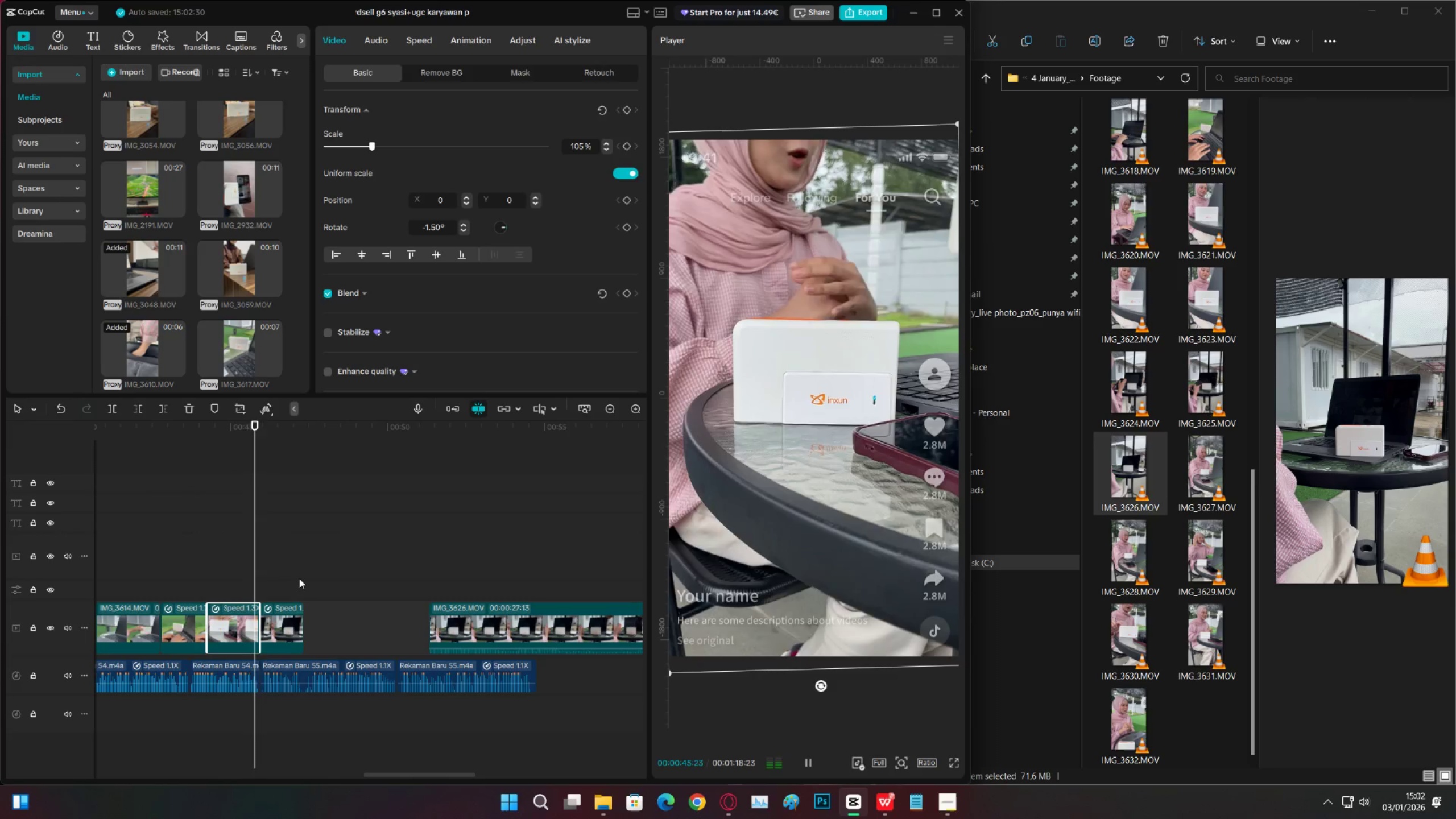 
key(Space)
 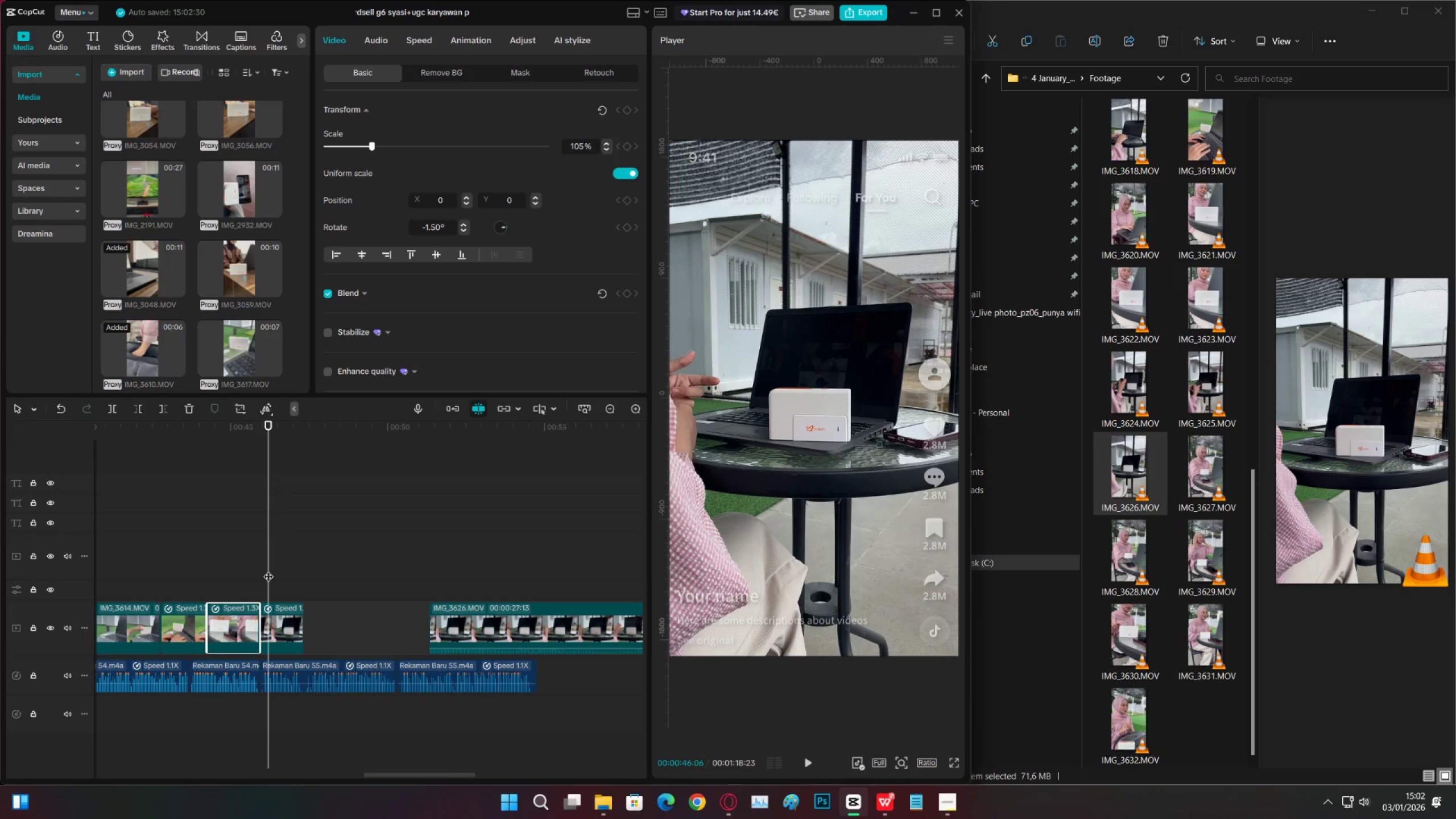 
double_click([262, 573])
 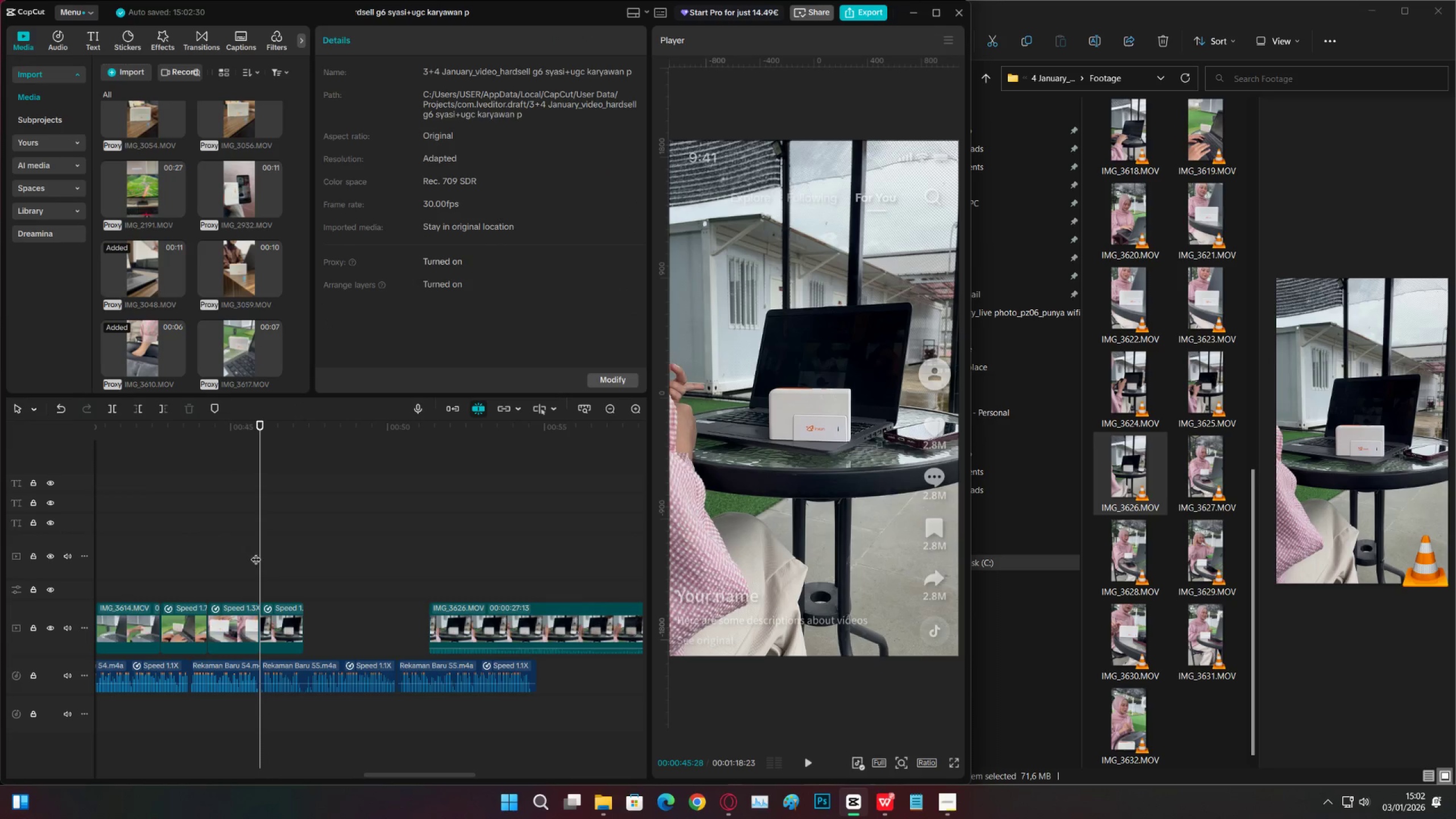 
left_click([235, 564])
 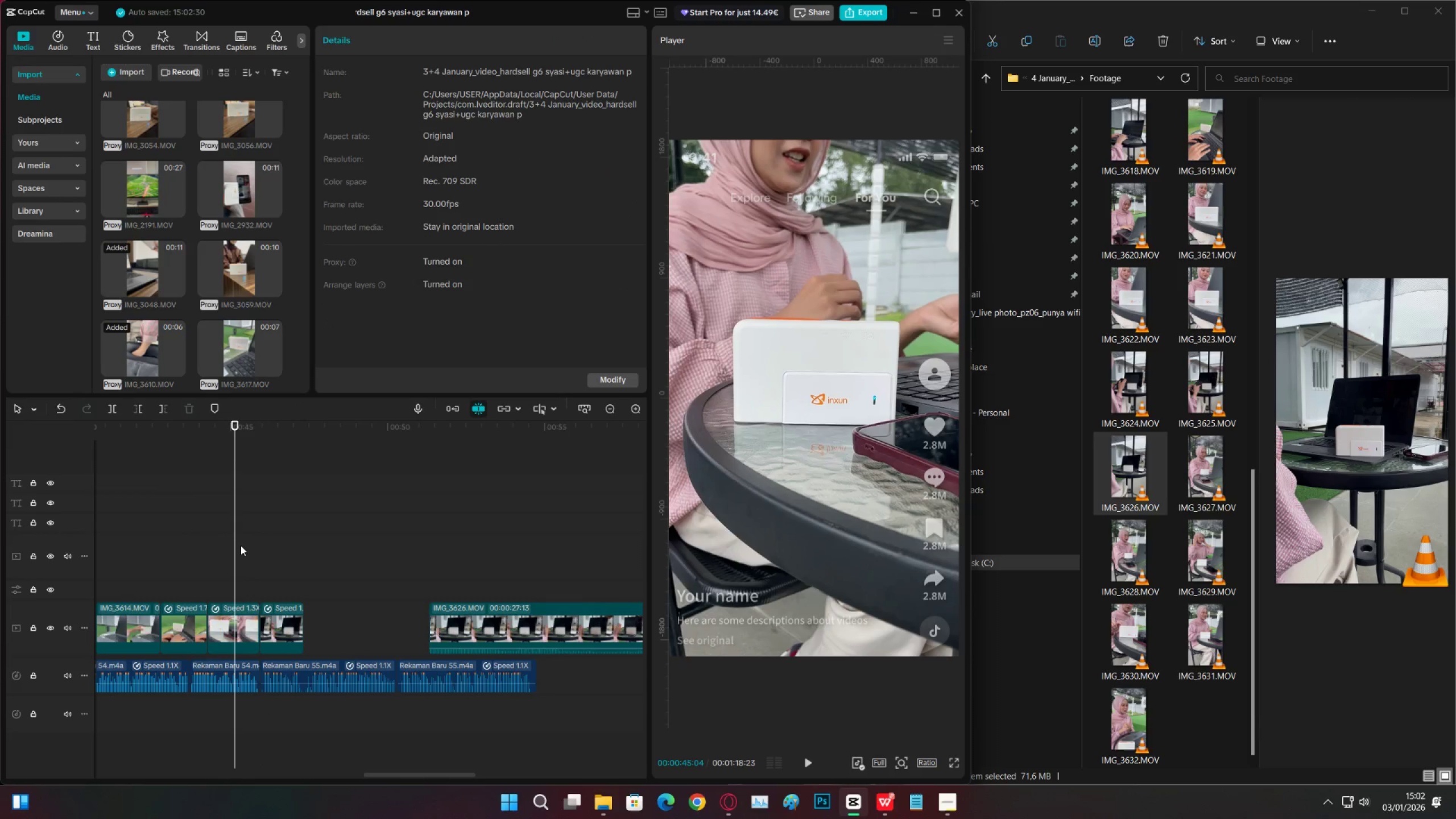 
left_click([246, 547])
 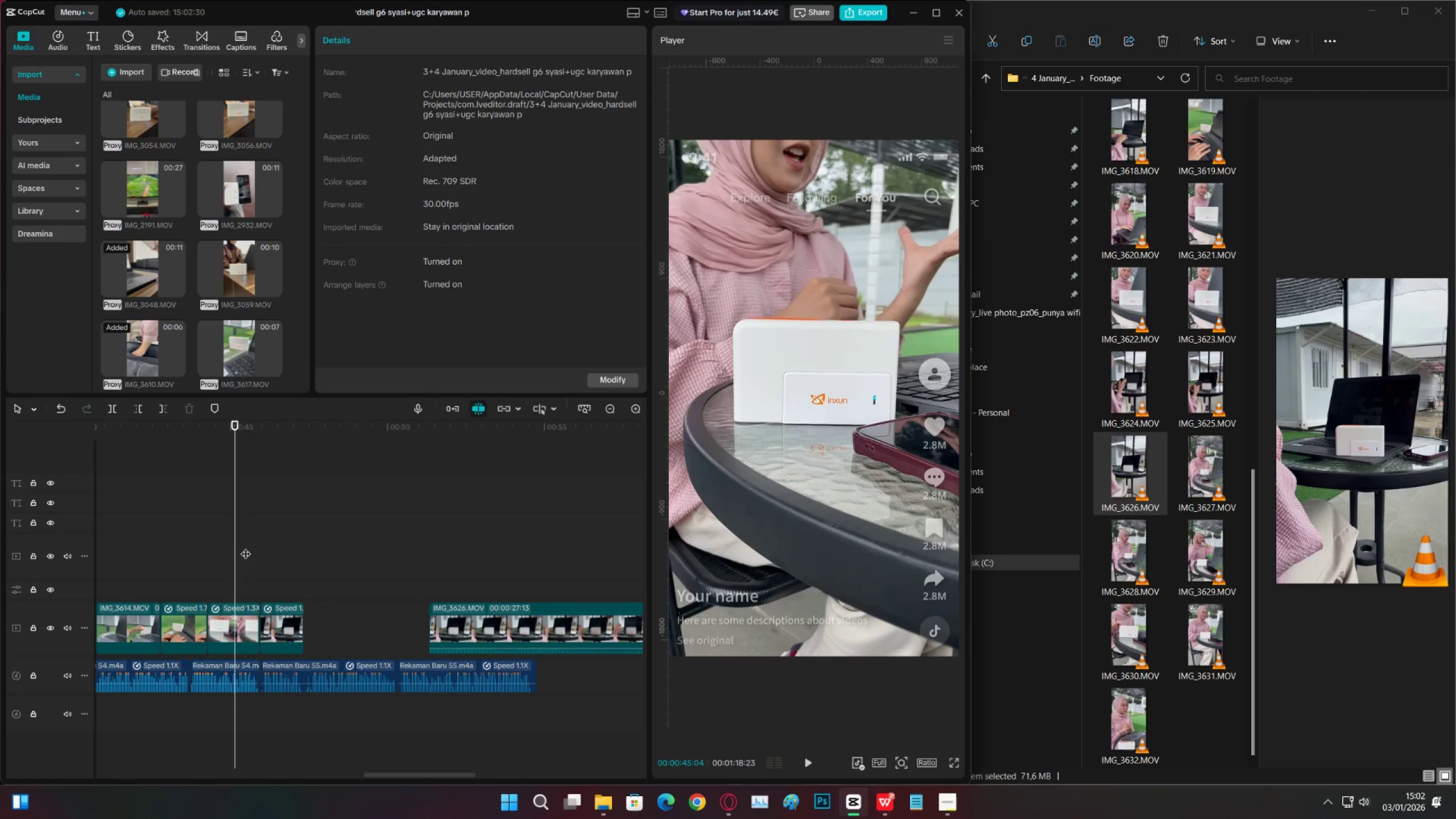 
key(Control+S)
 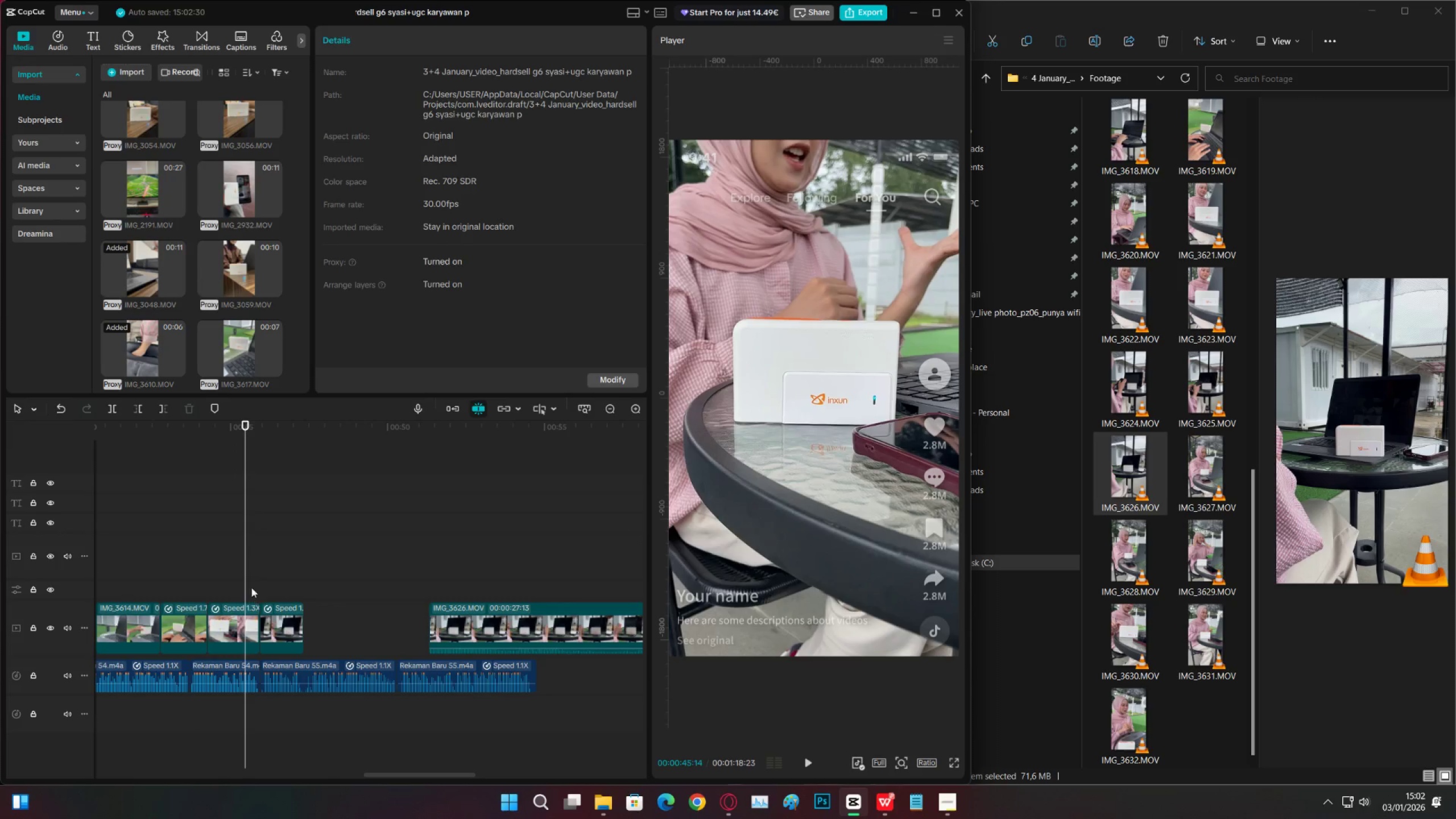 
left_click([251, 585])
 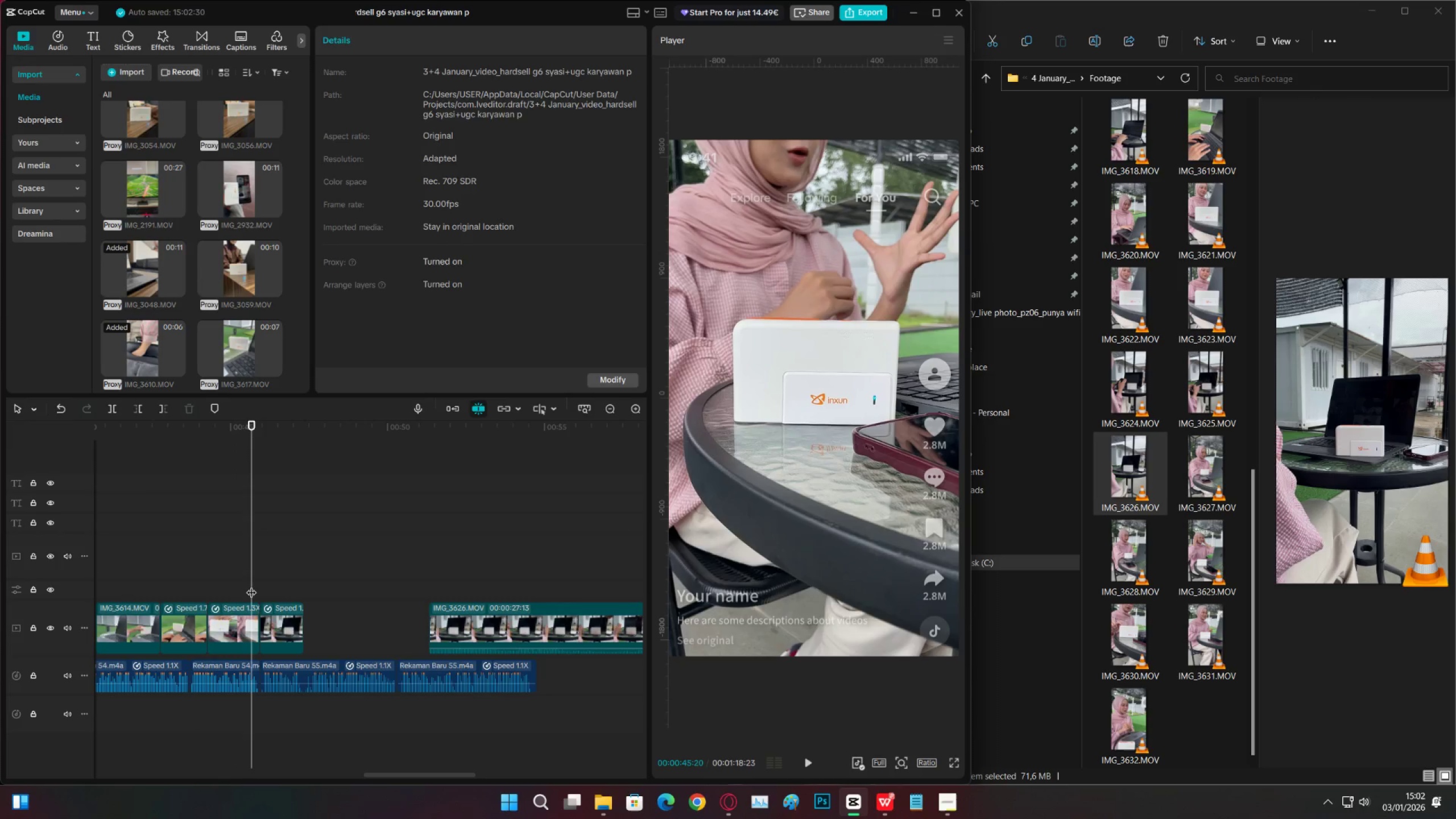 
key(Control+S)
 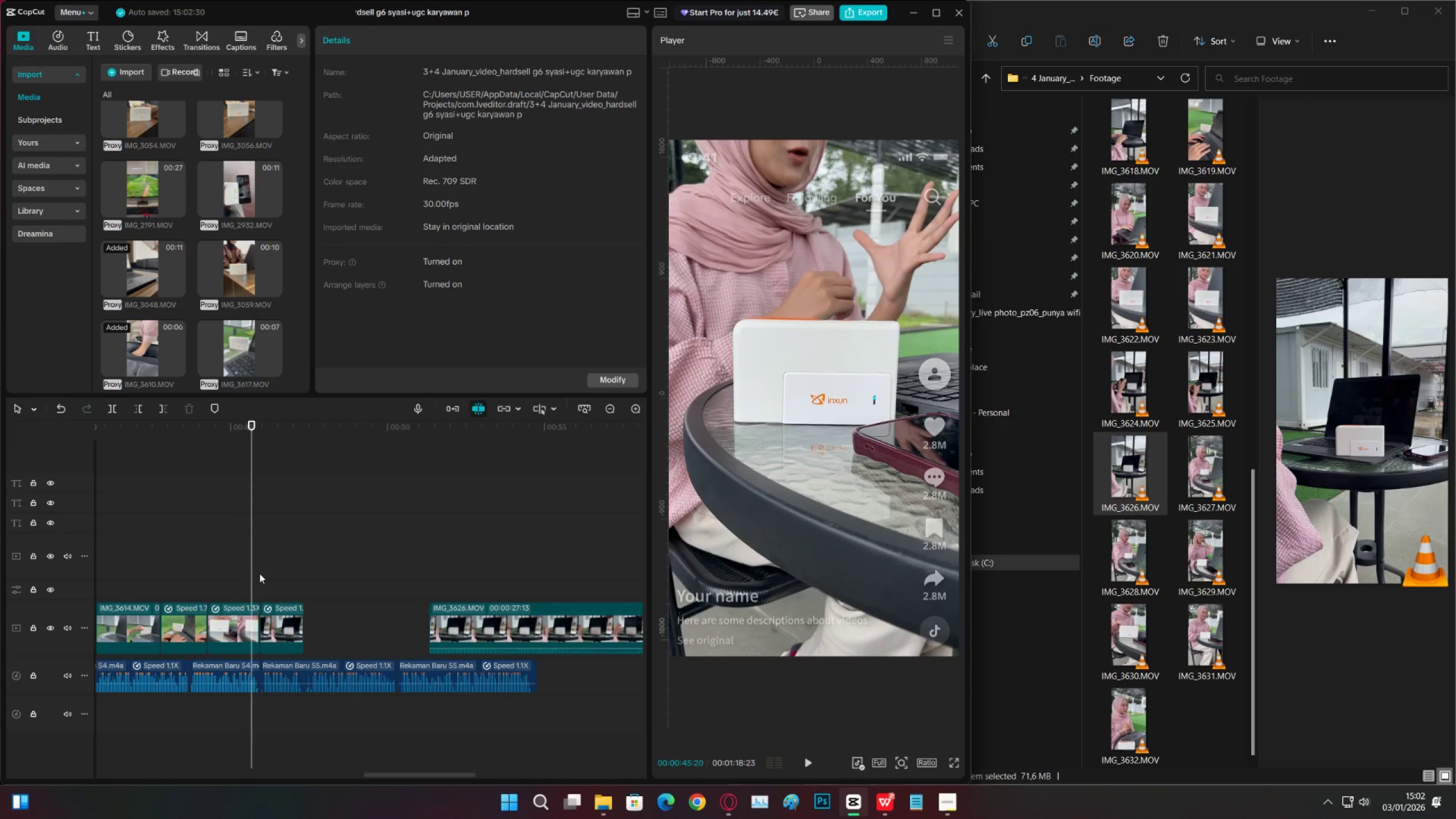 
left_click([259, 573])
 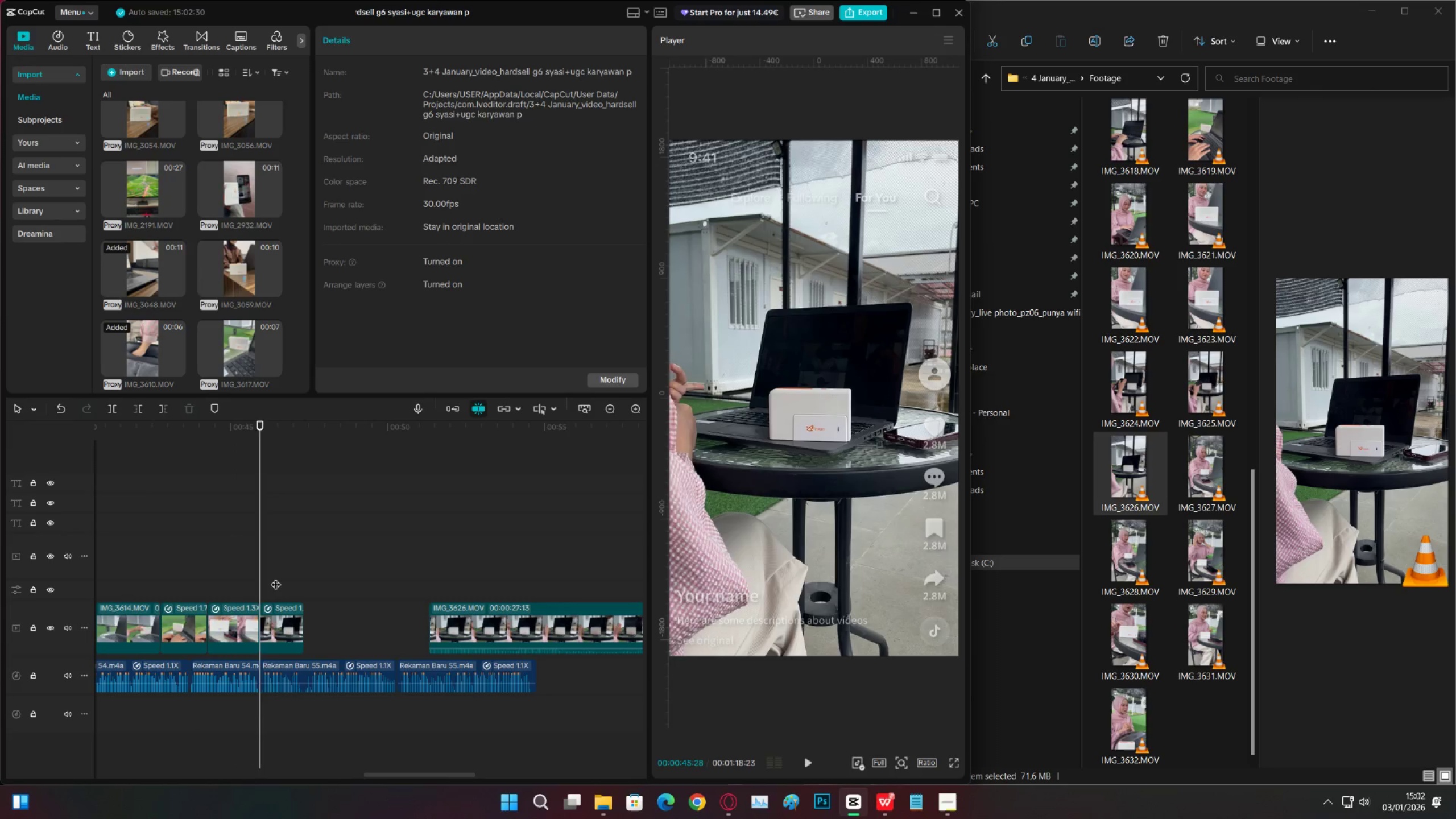 
key(Control+ControlLeft)
 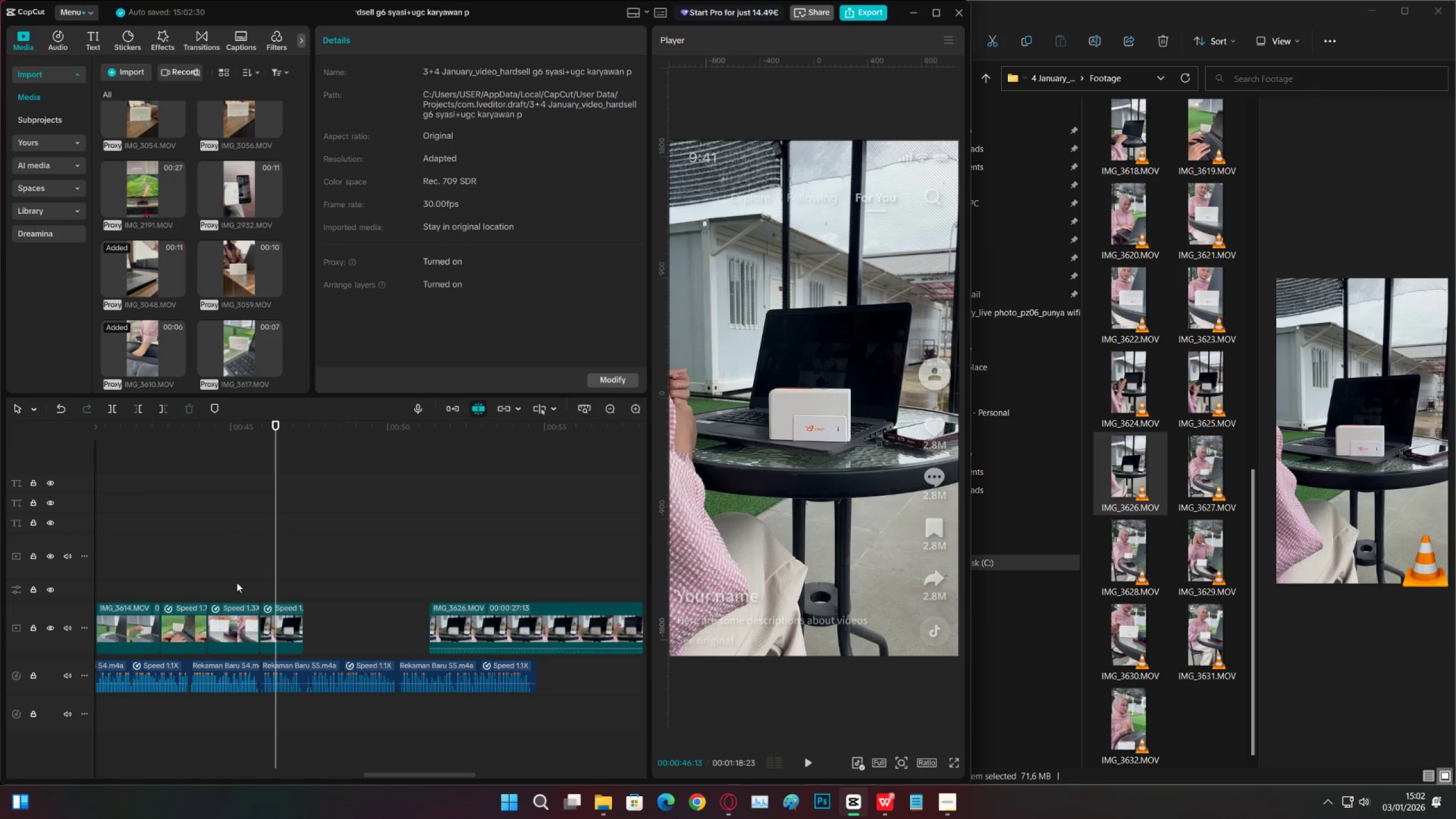 
left_click([237, 582])
 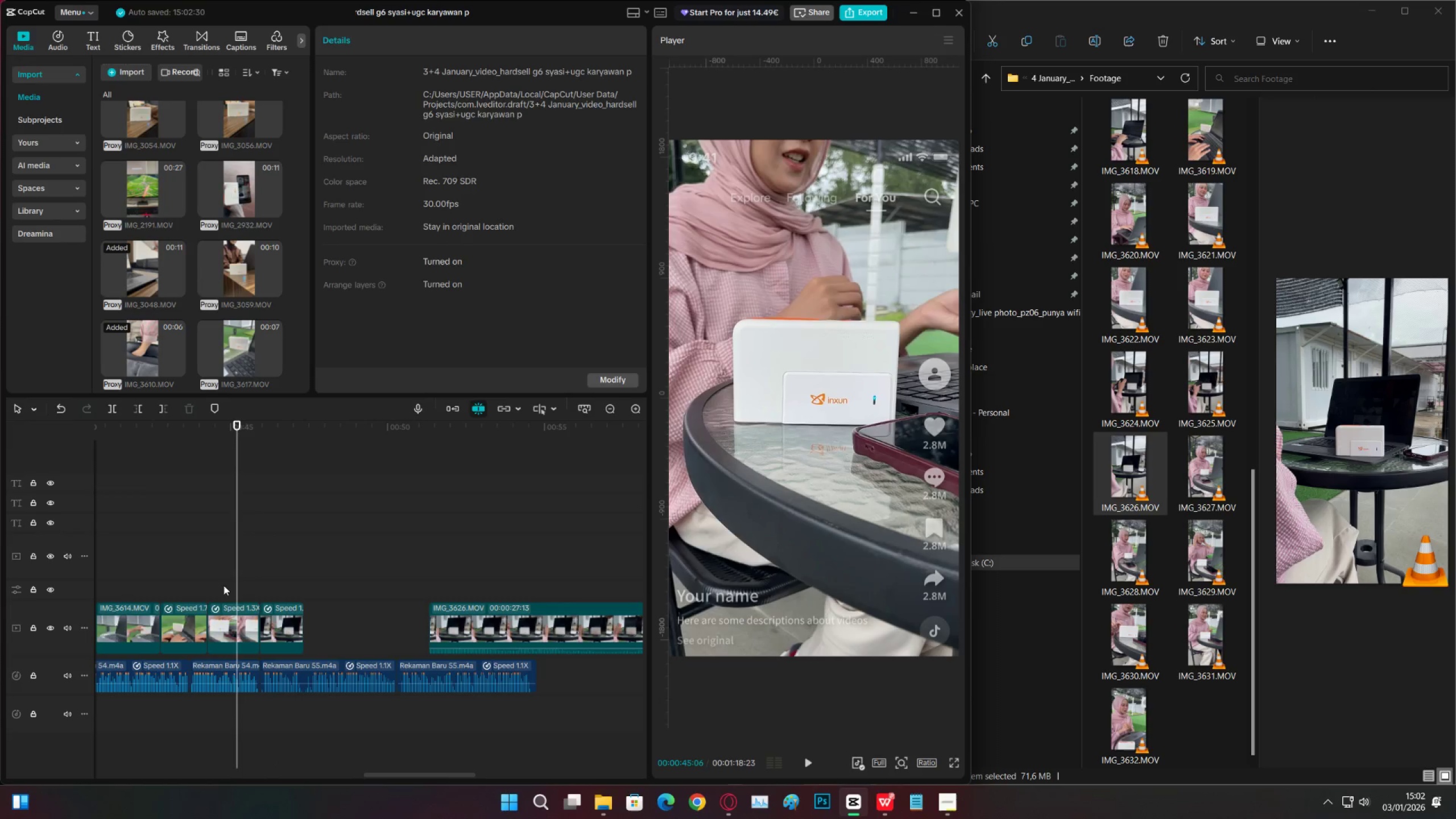 
key(Control+ControlLeft)
 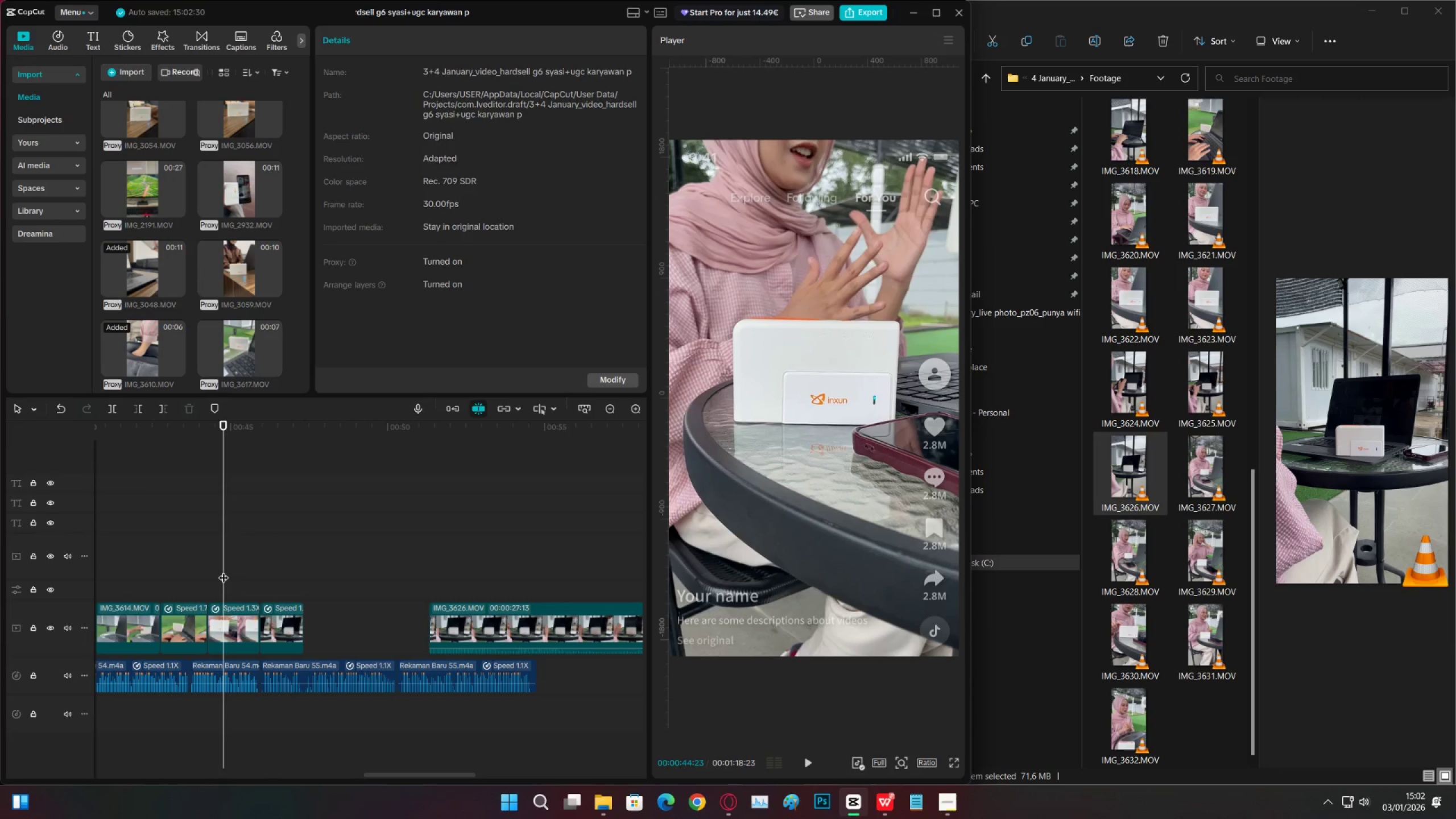 
key(Control+S)
 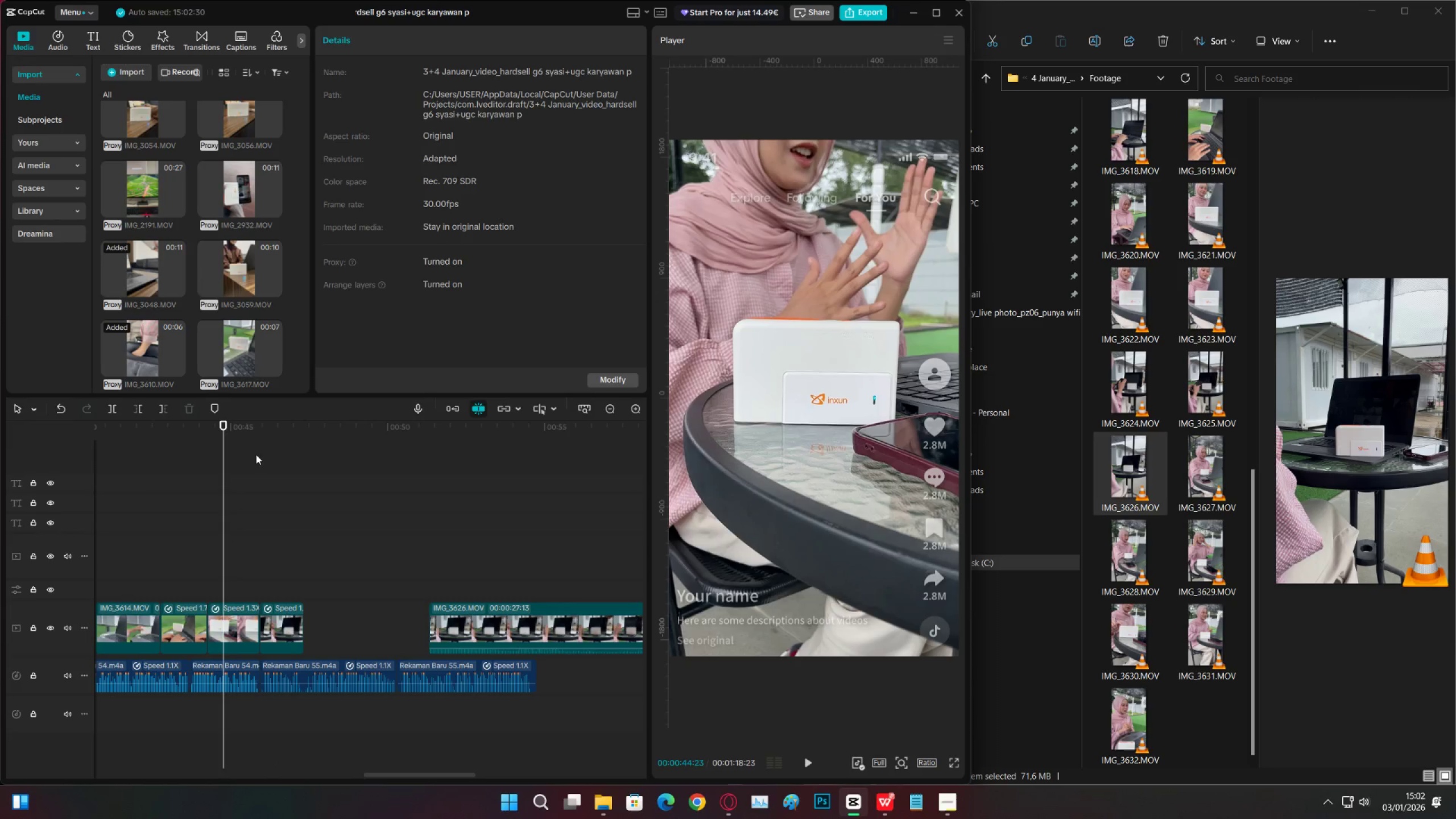 
left_click_drag(start_coordinate=[256, 438], to_coordinate=[375, 518])
 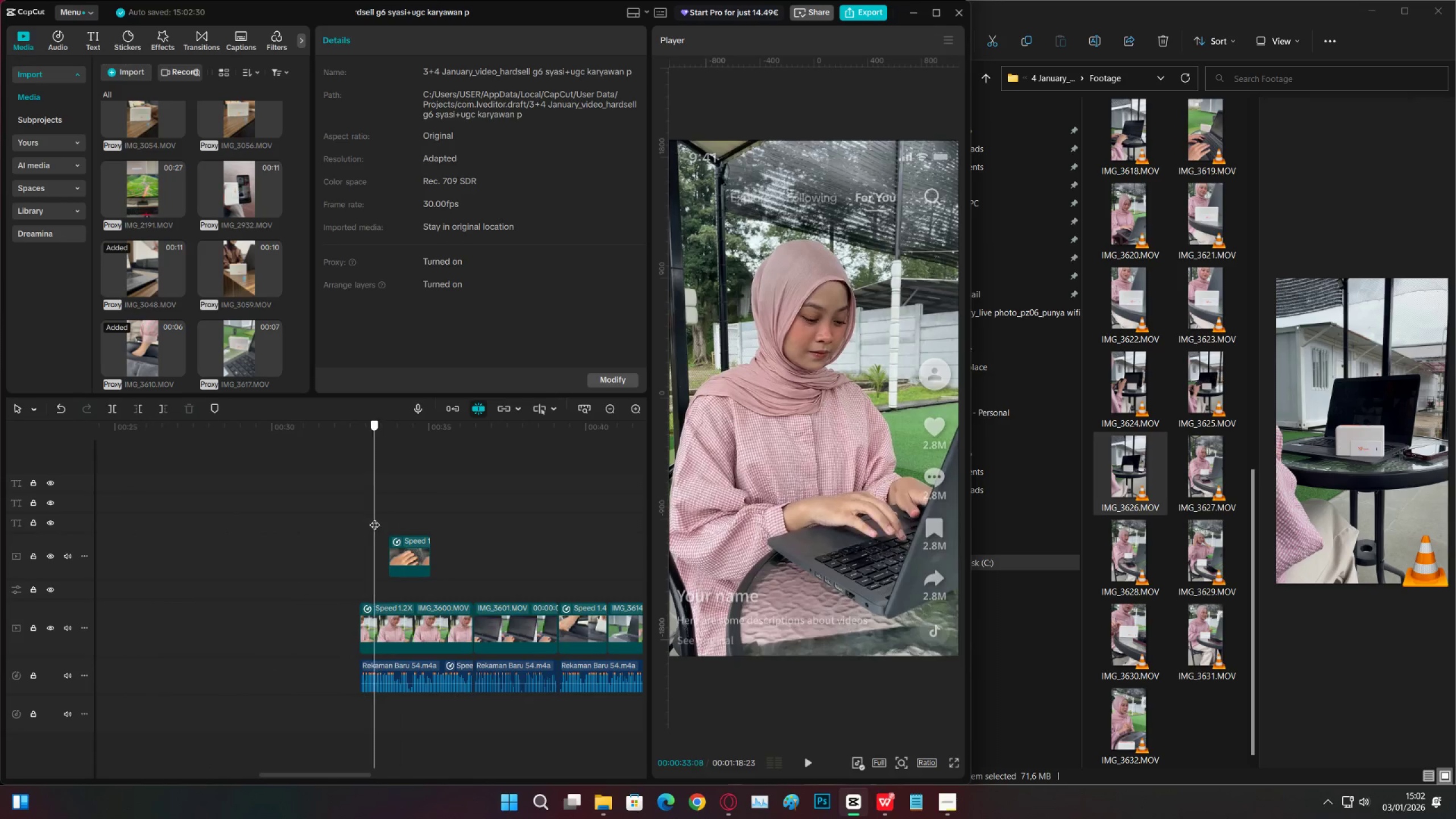 
key(Space)
 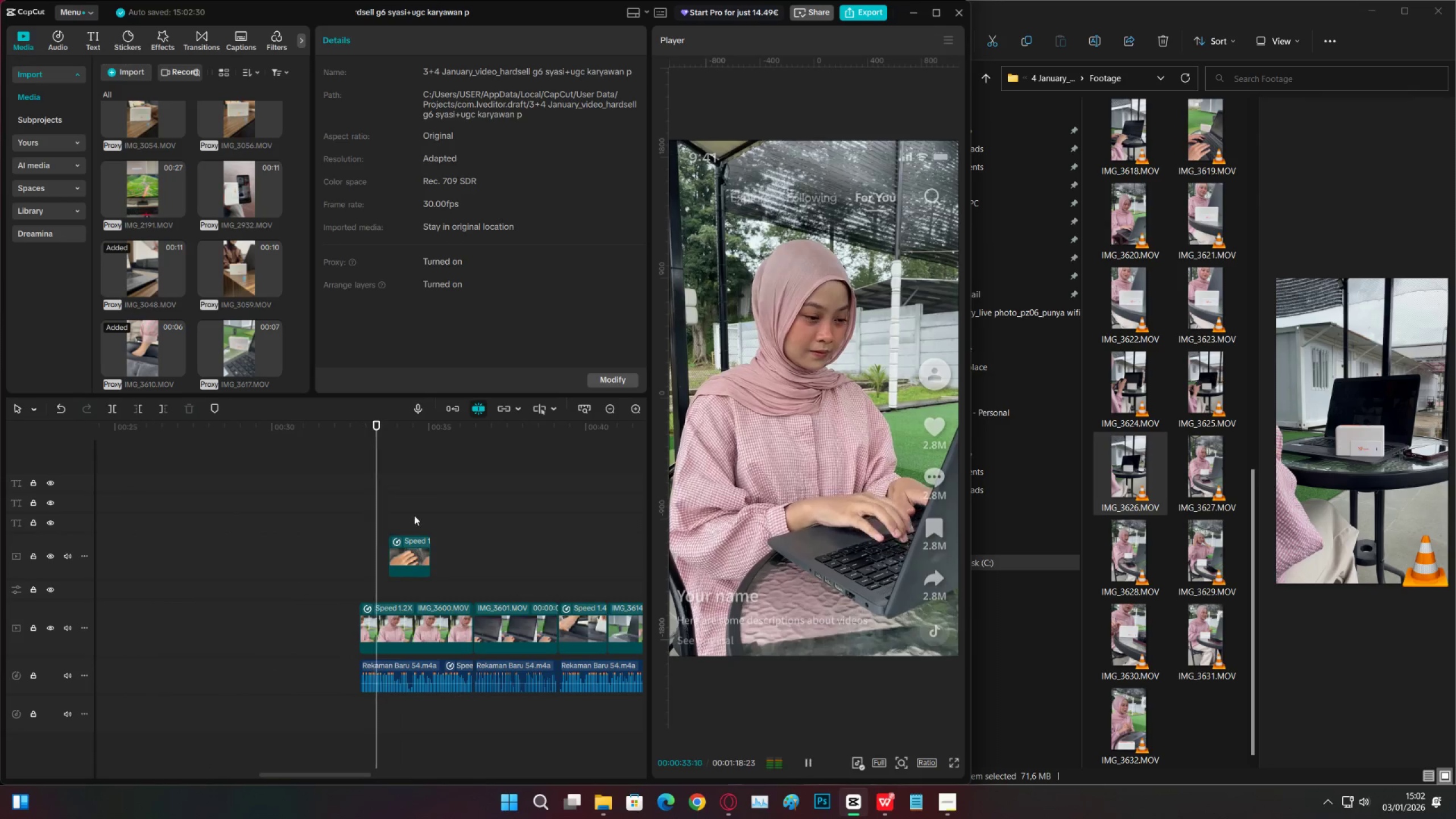 
left_click([415, 515])
 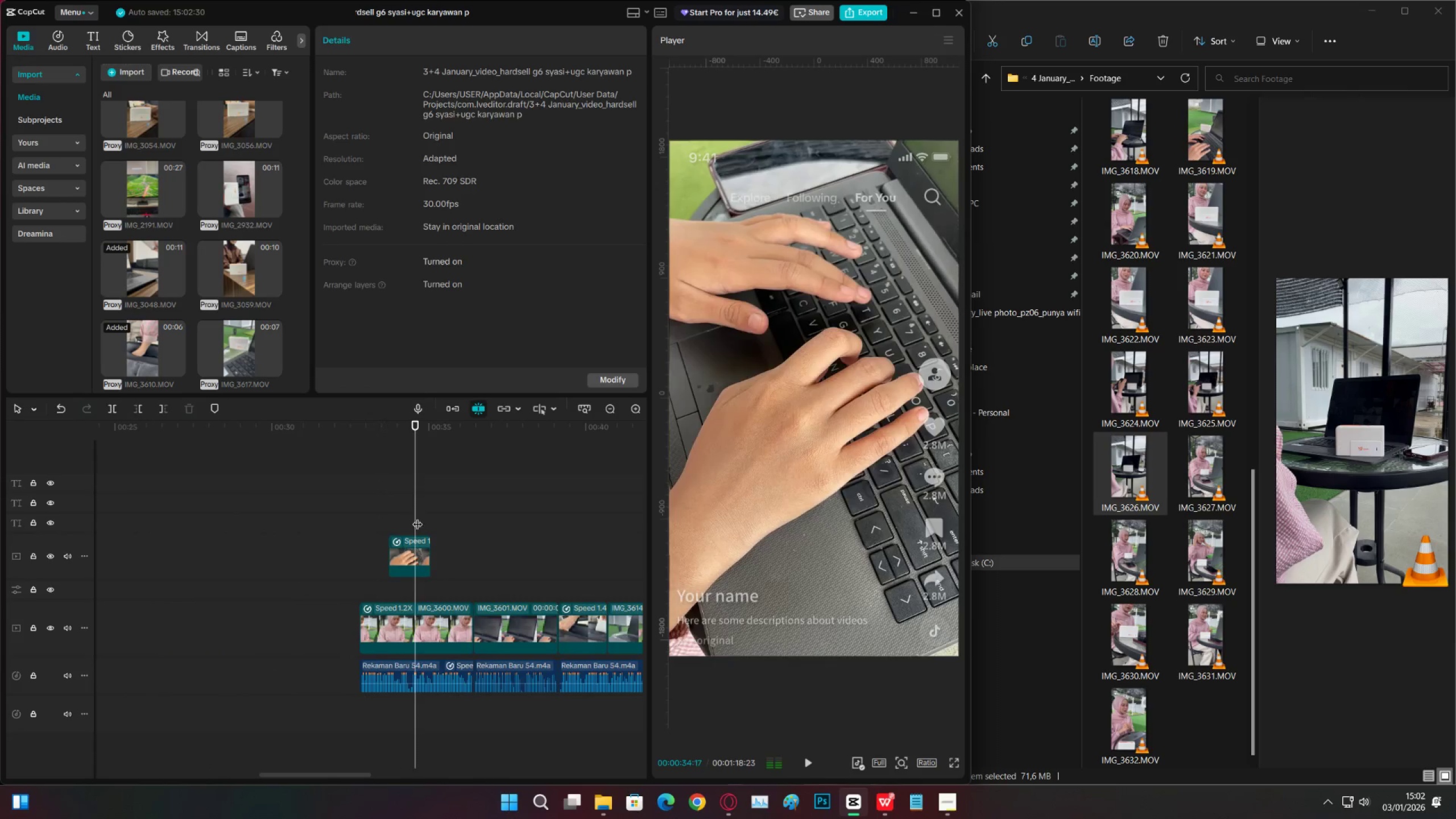 
key(Control+ControlLeft)
 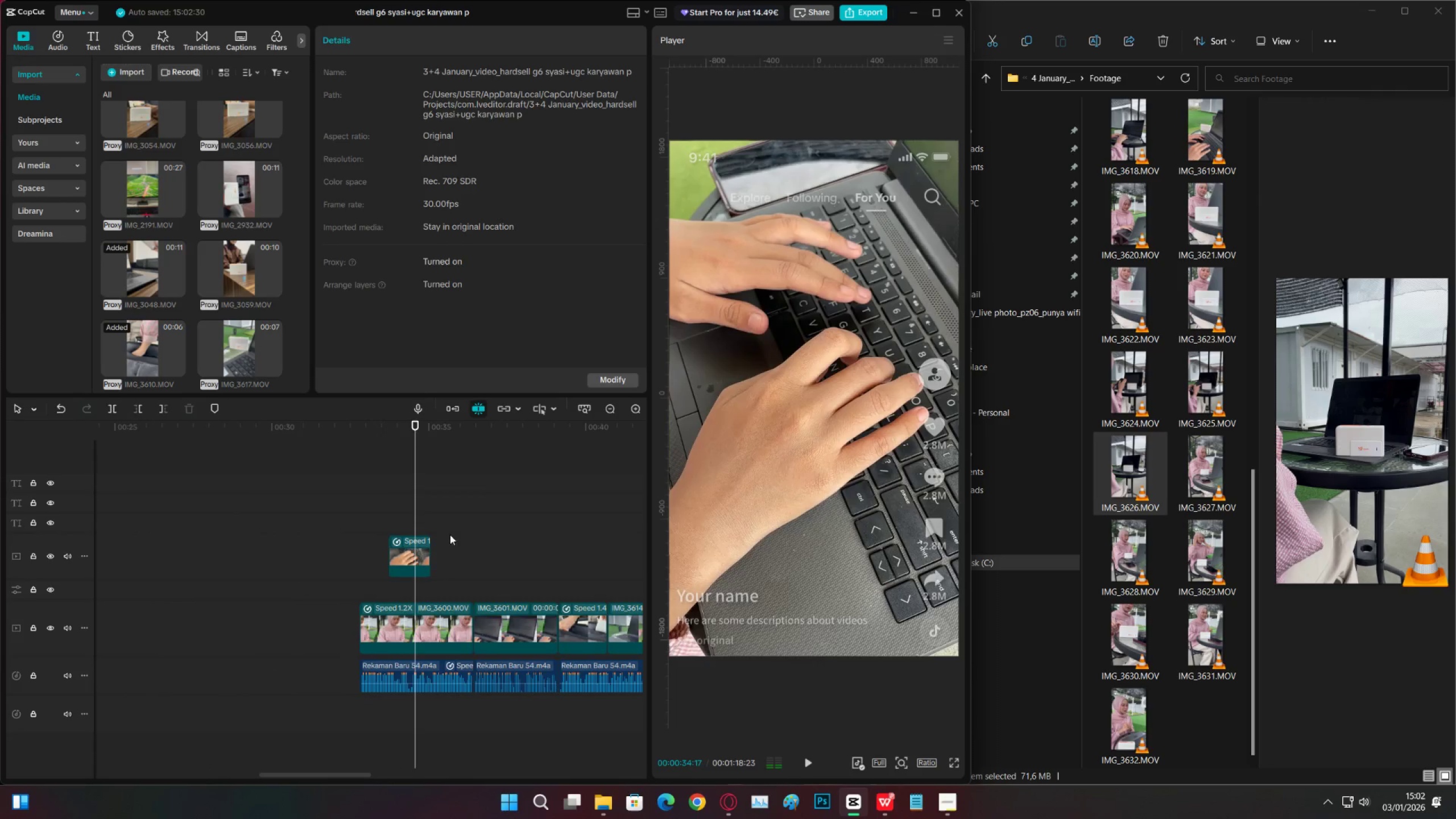 
key(Control+S)
 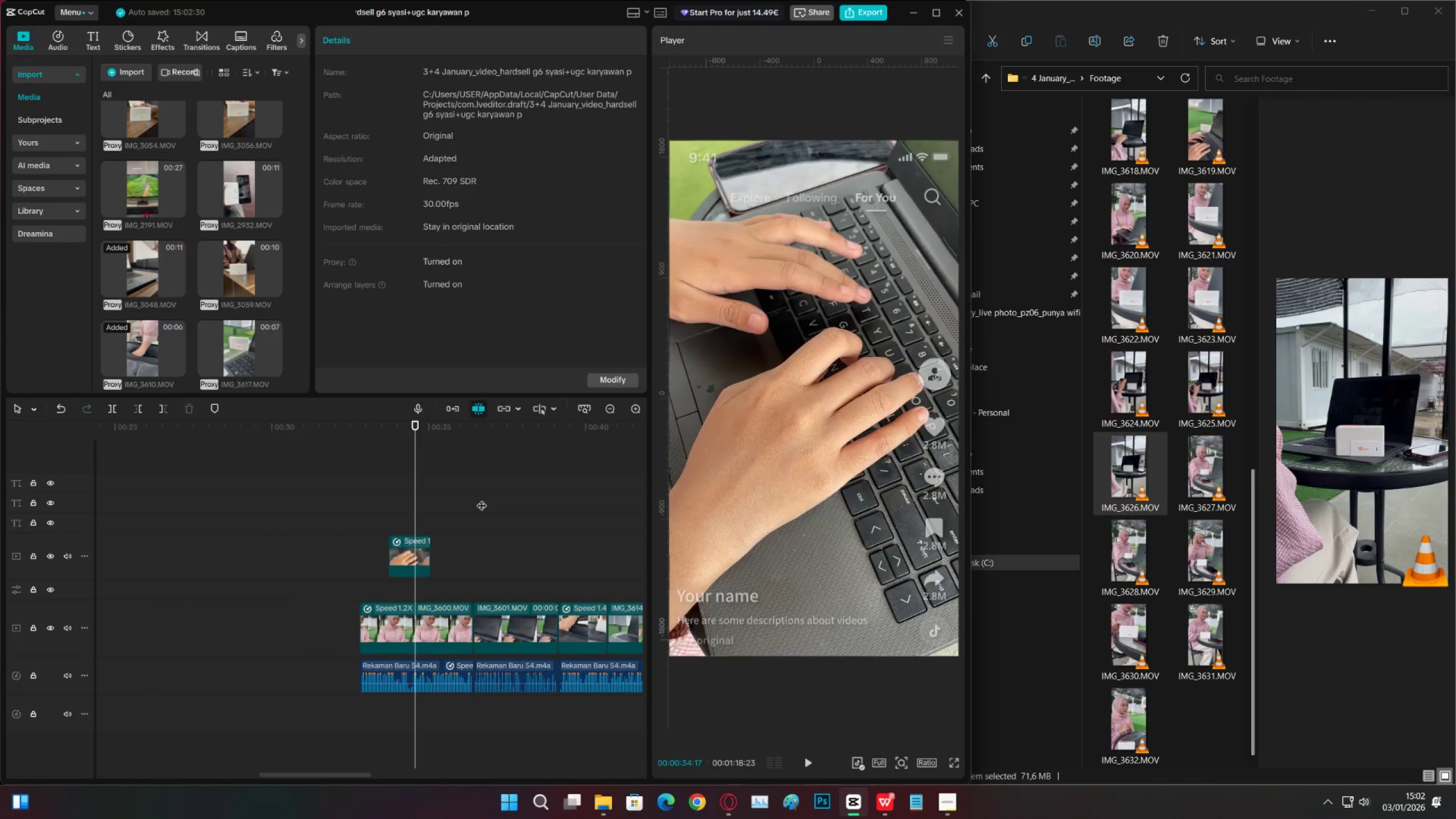 
key(Space)
 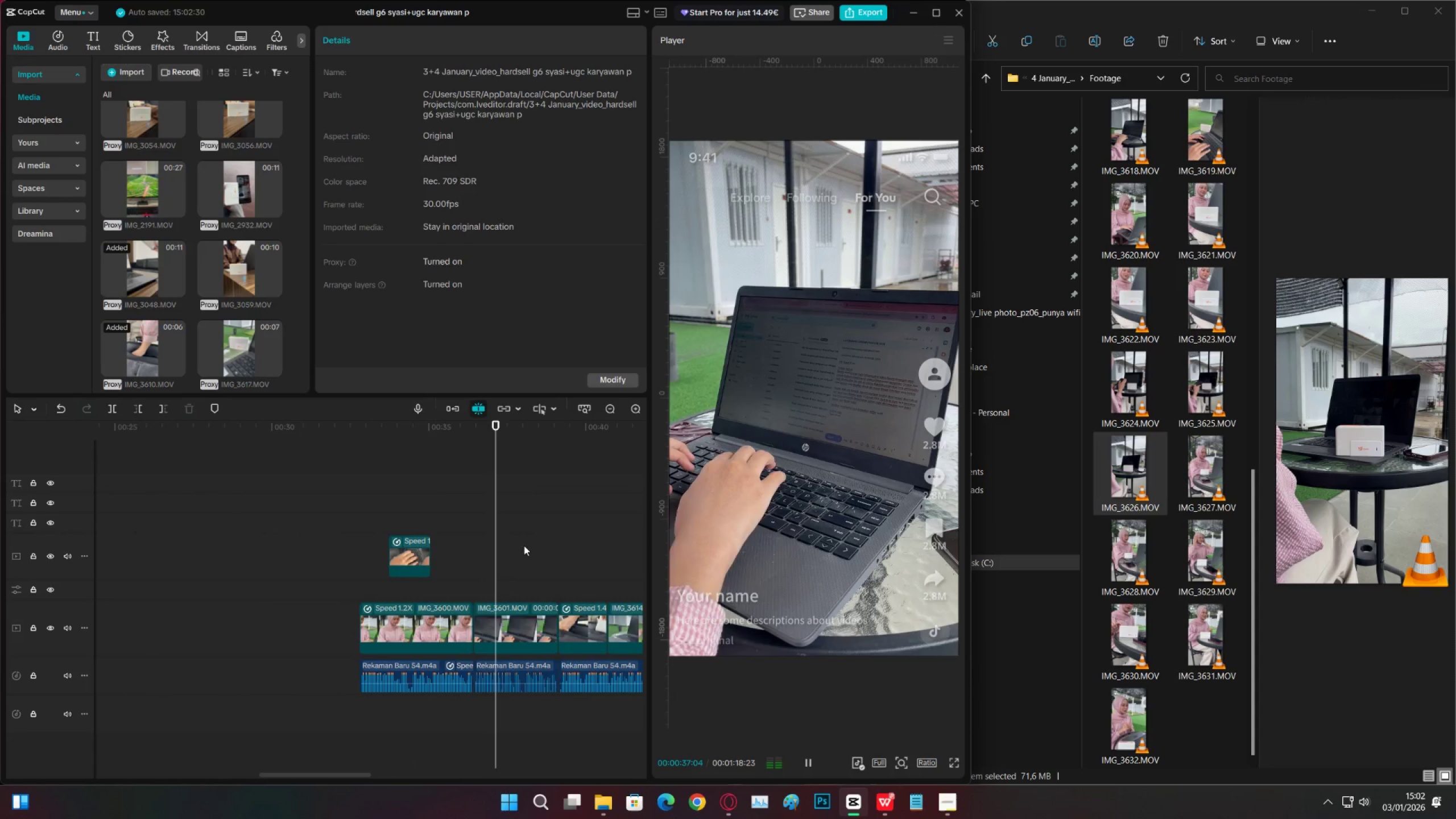 
key(Space)
 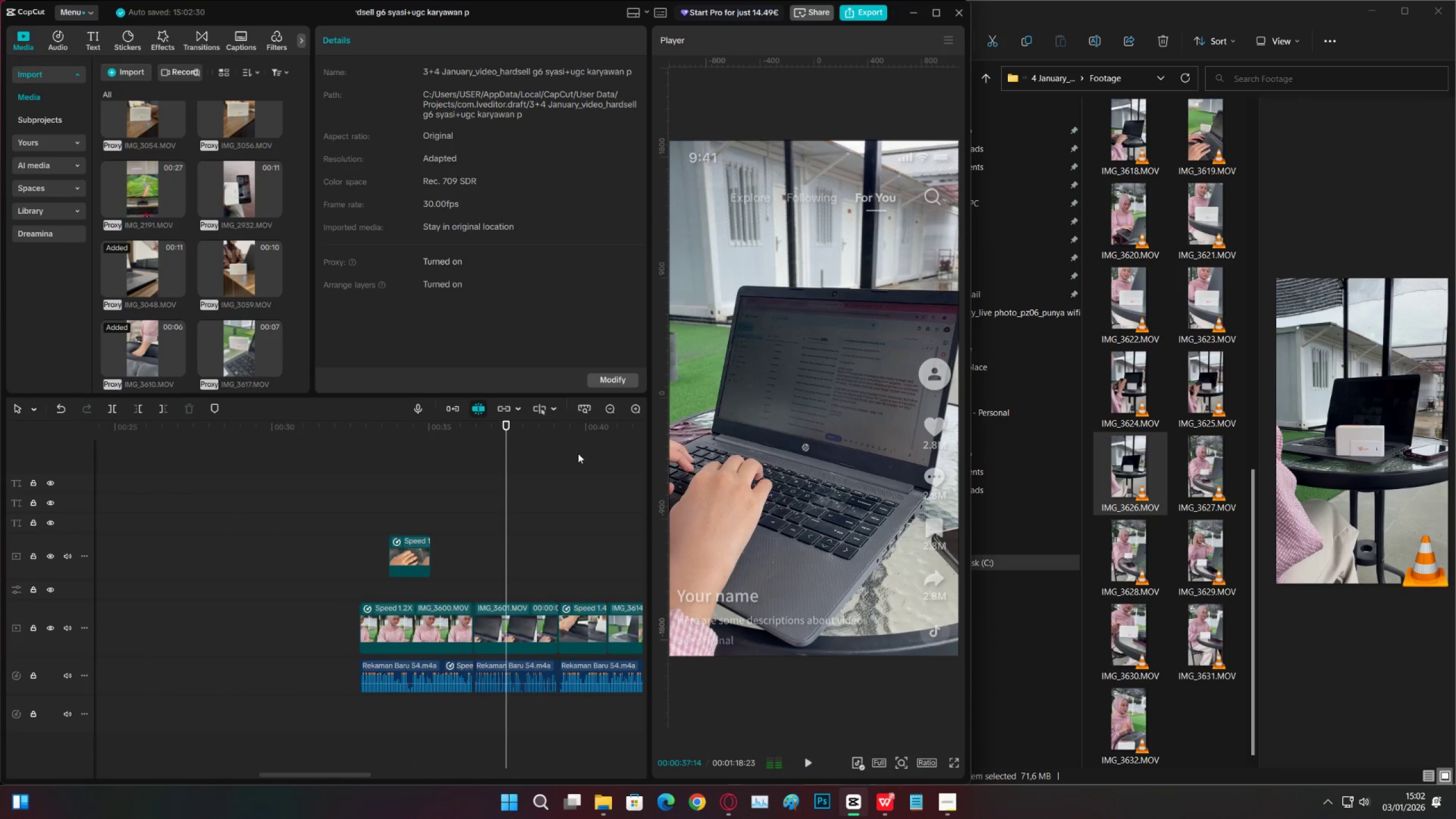 
left_click([584, 459])
 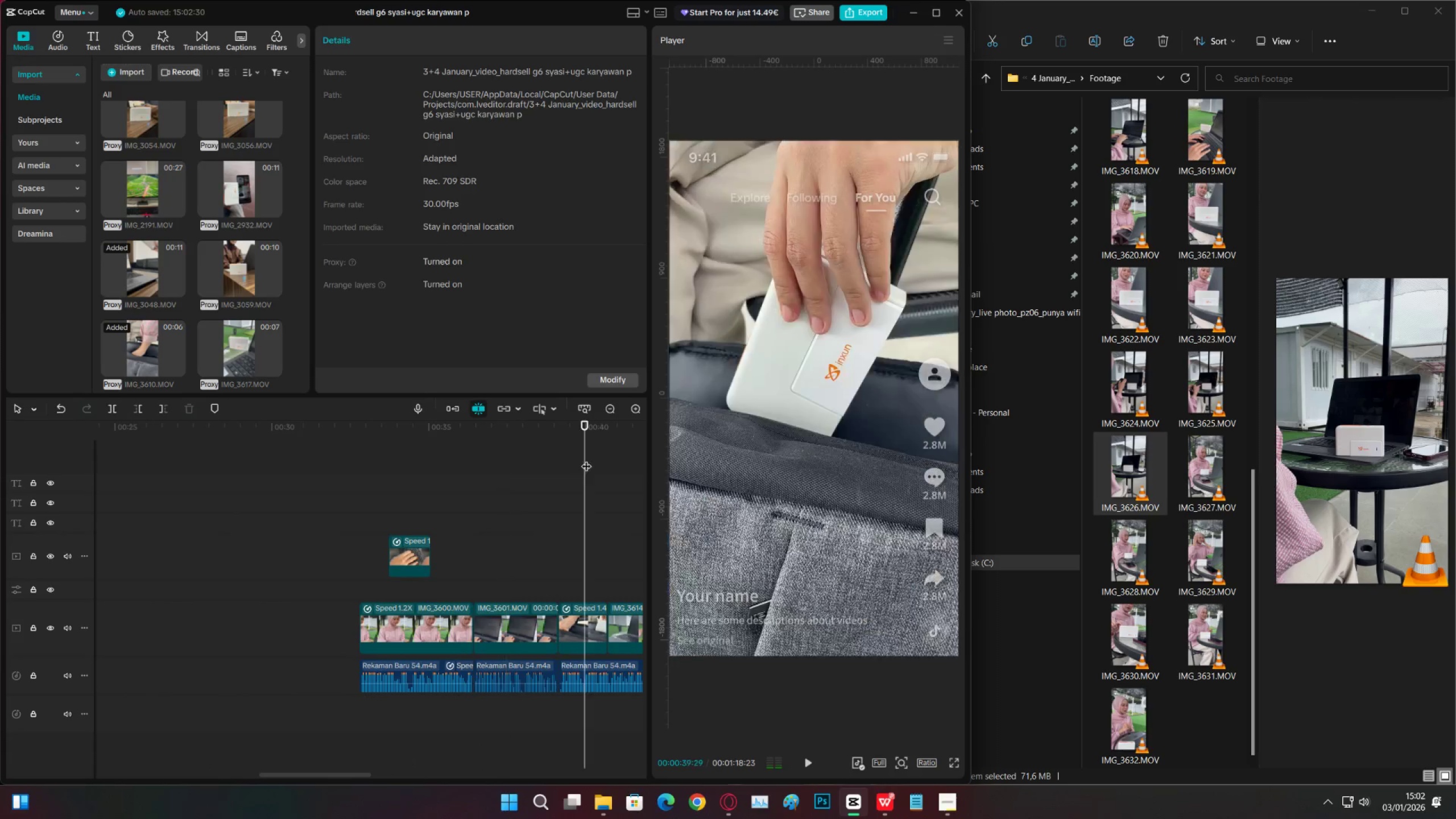 
key(Space)
 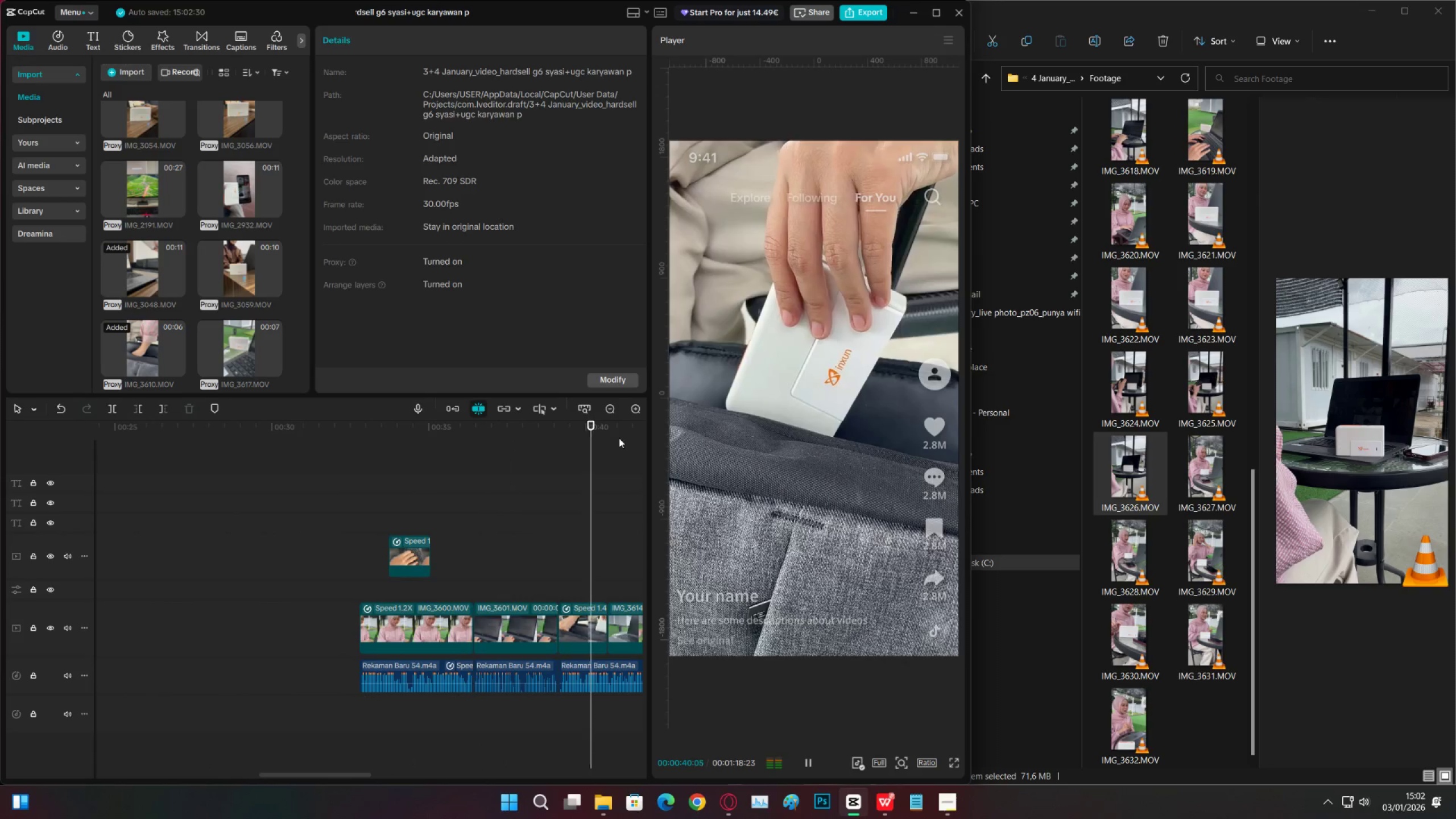 
left_click_drag(start_coordinate=[621, 435], to_coordinate=[406, 509])
 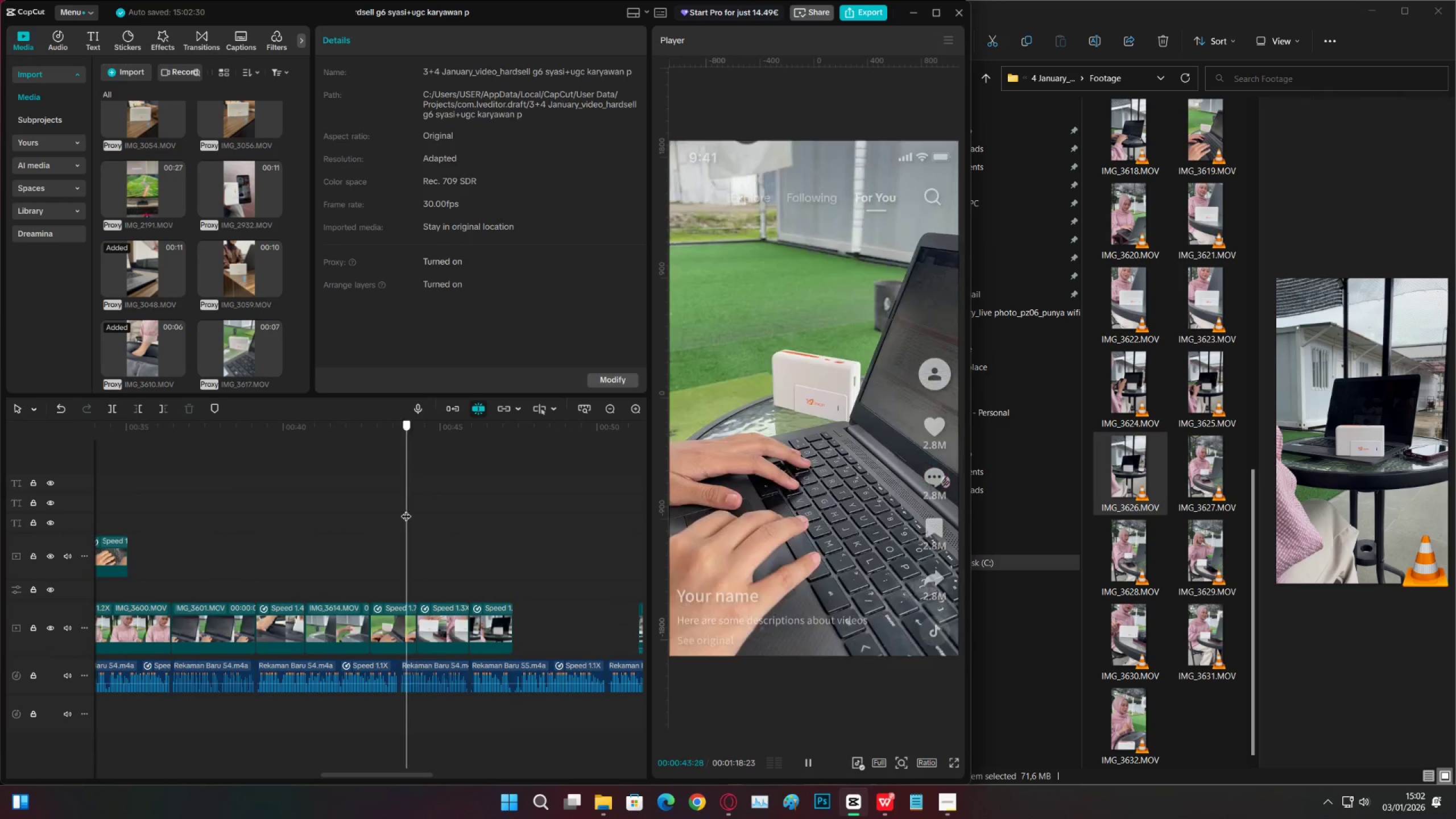 
key(Space)
 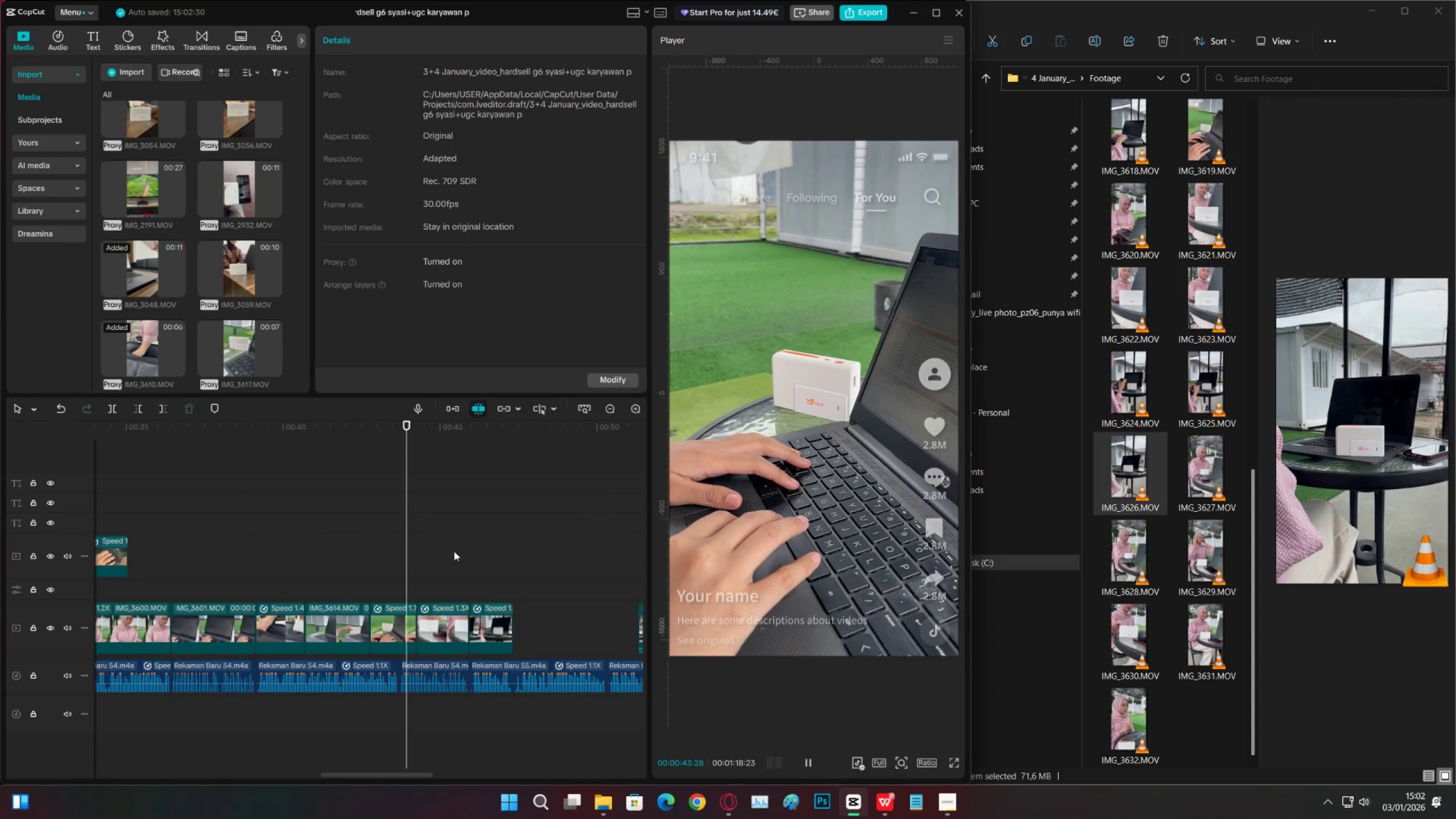 
key(Space)
 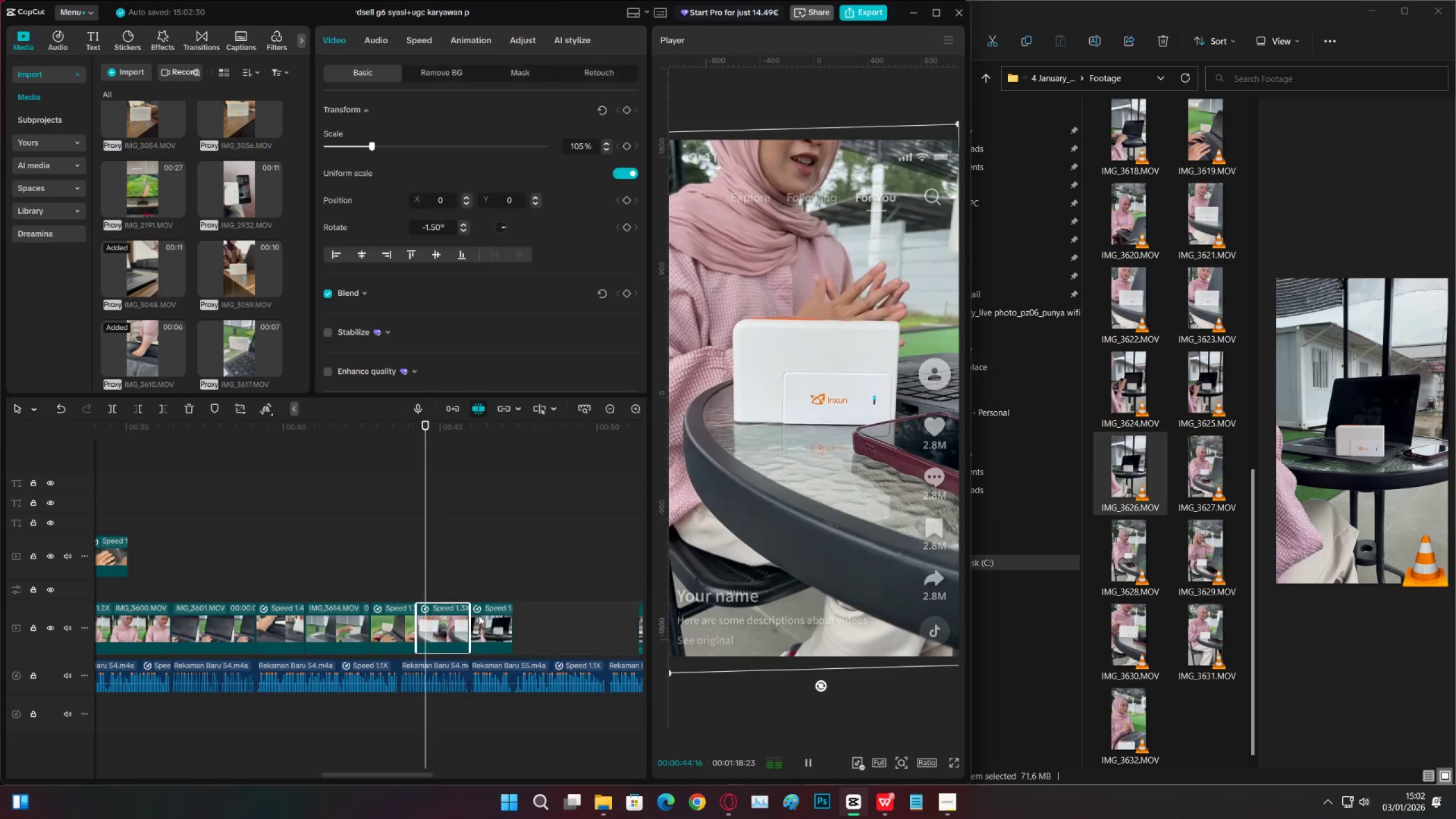 
double_click([493, 612])
 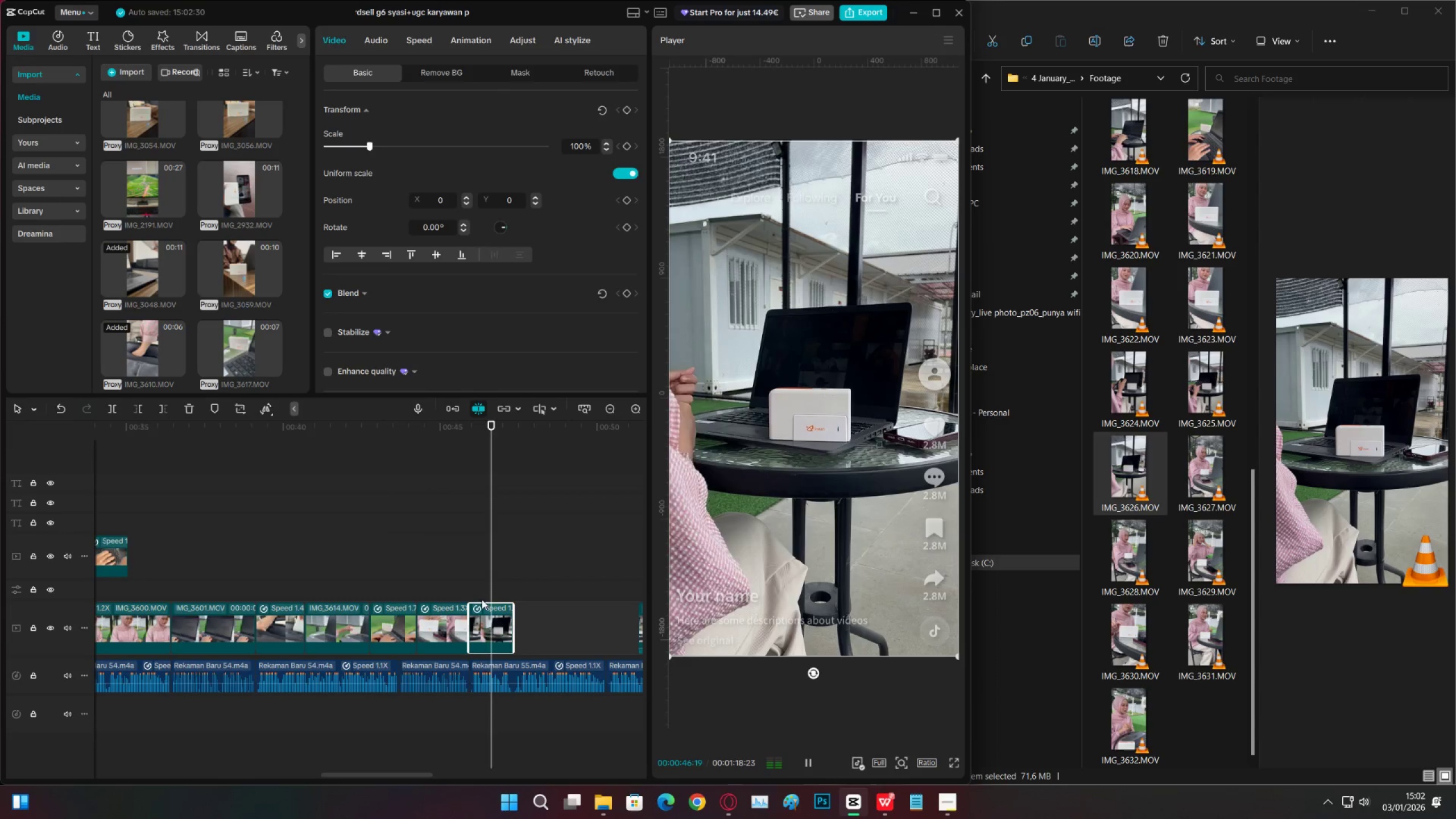 
key(Space)
 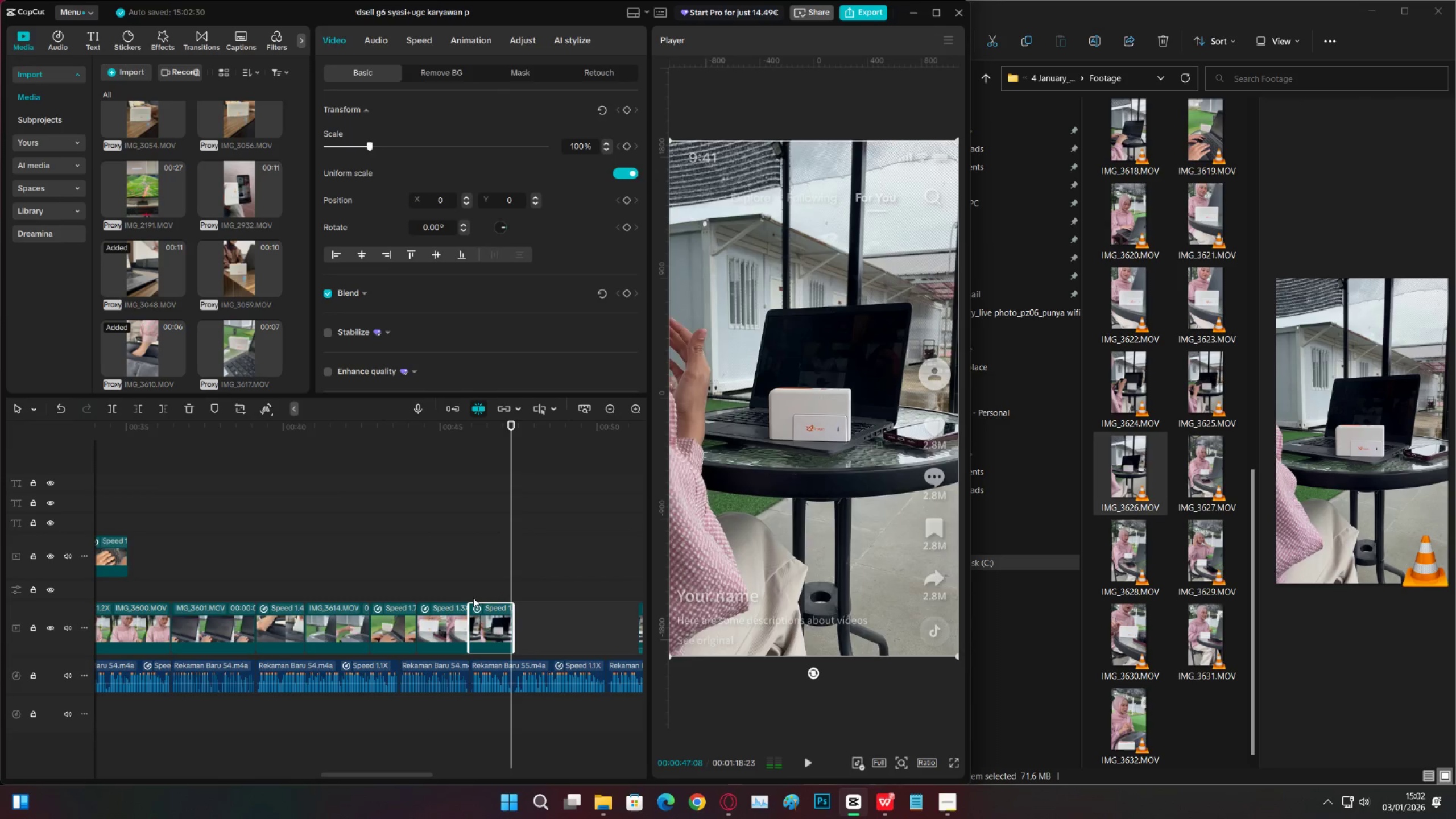 
key(Space)
 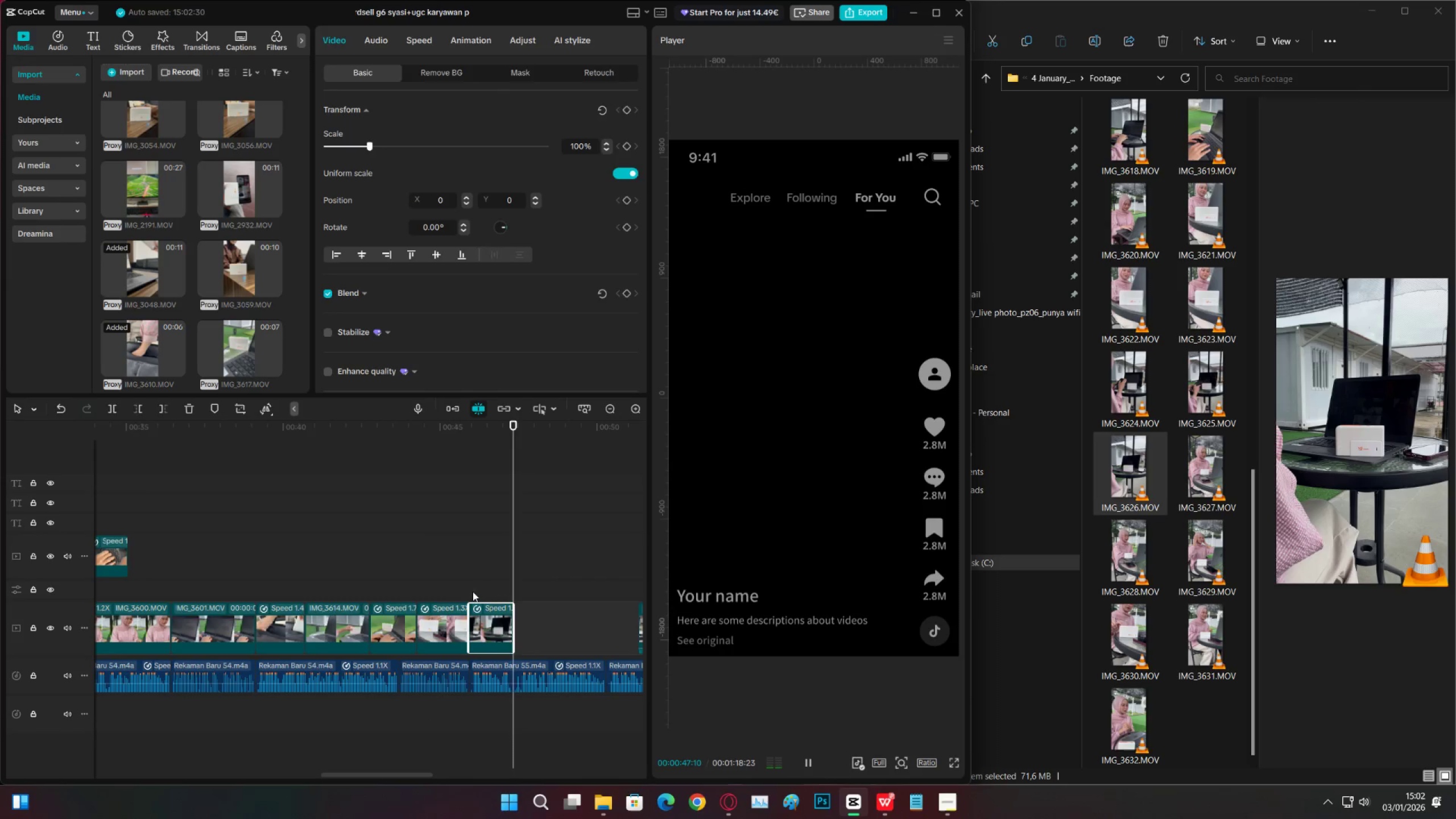 
key(Space)
 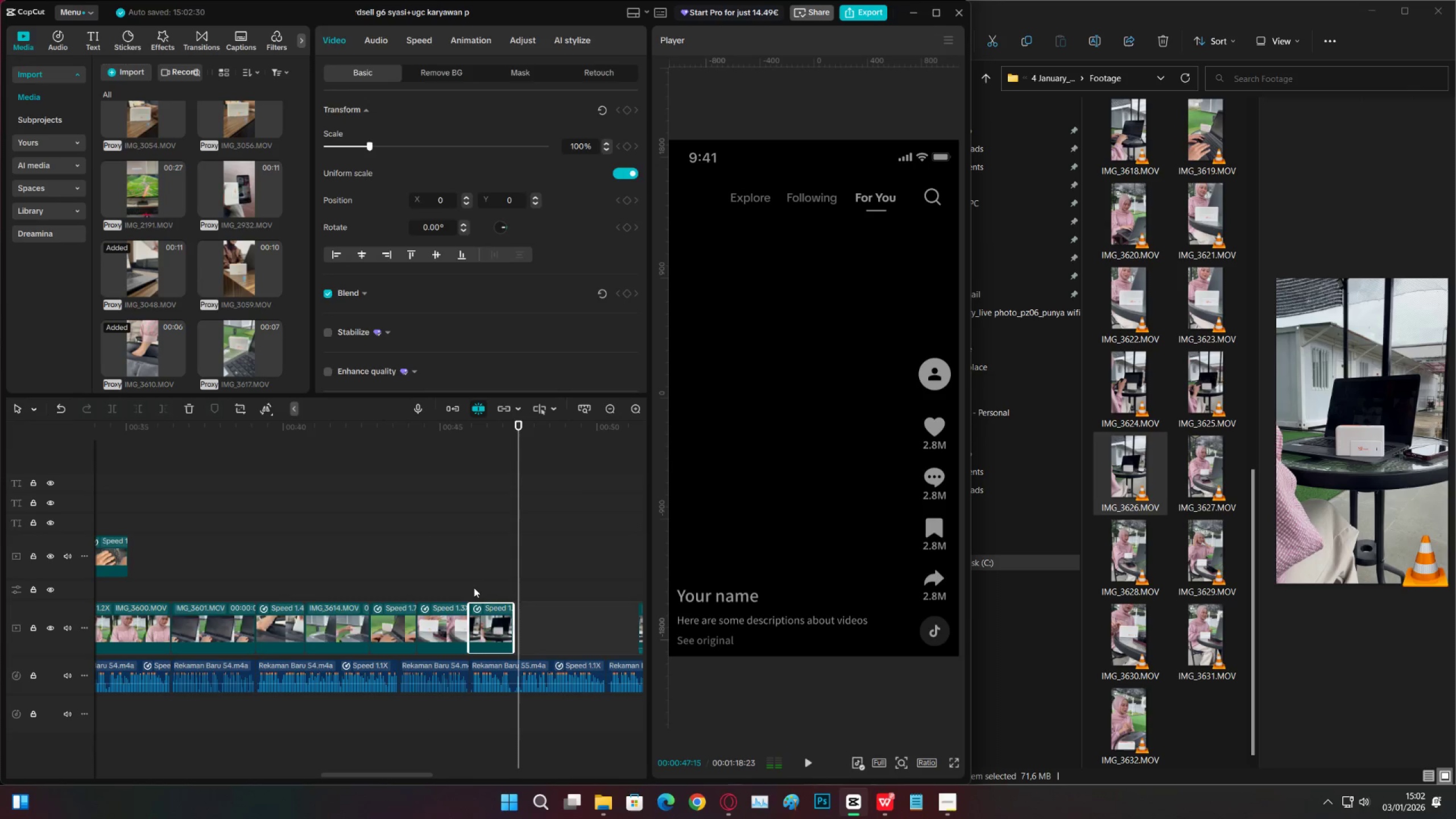 
left_click([475, 584])
 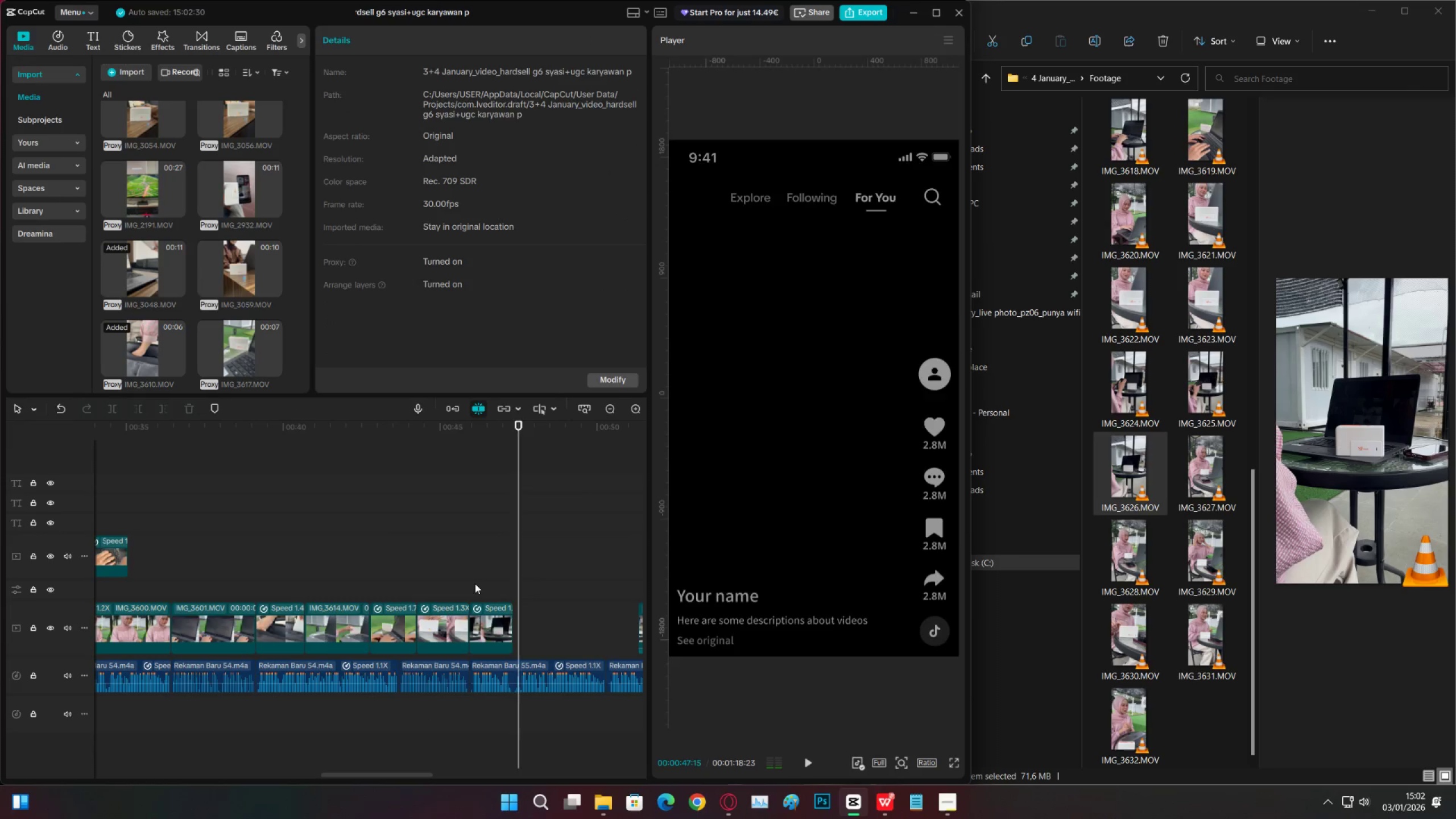 
key(Space)
 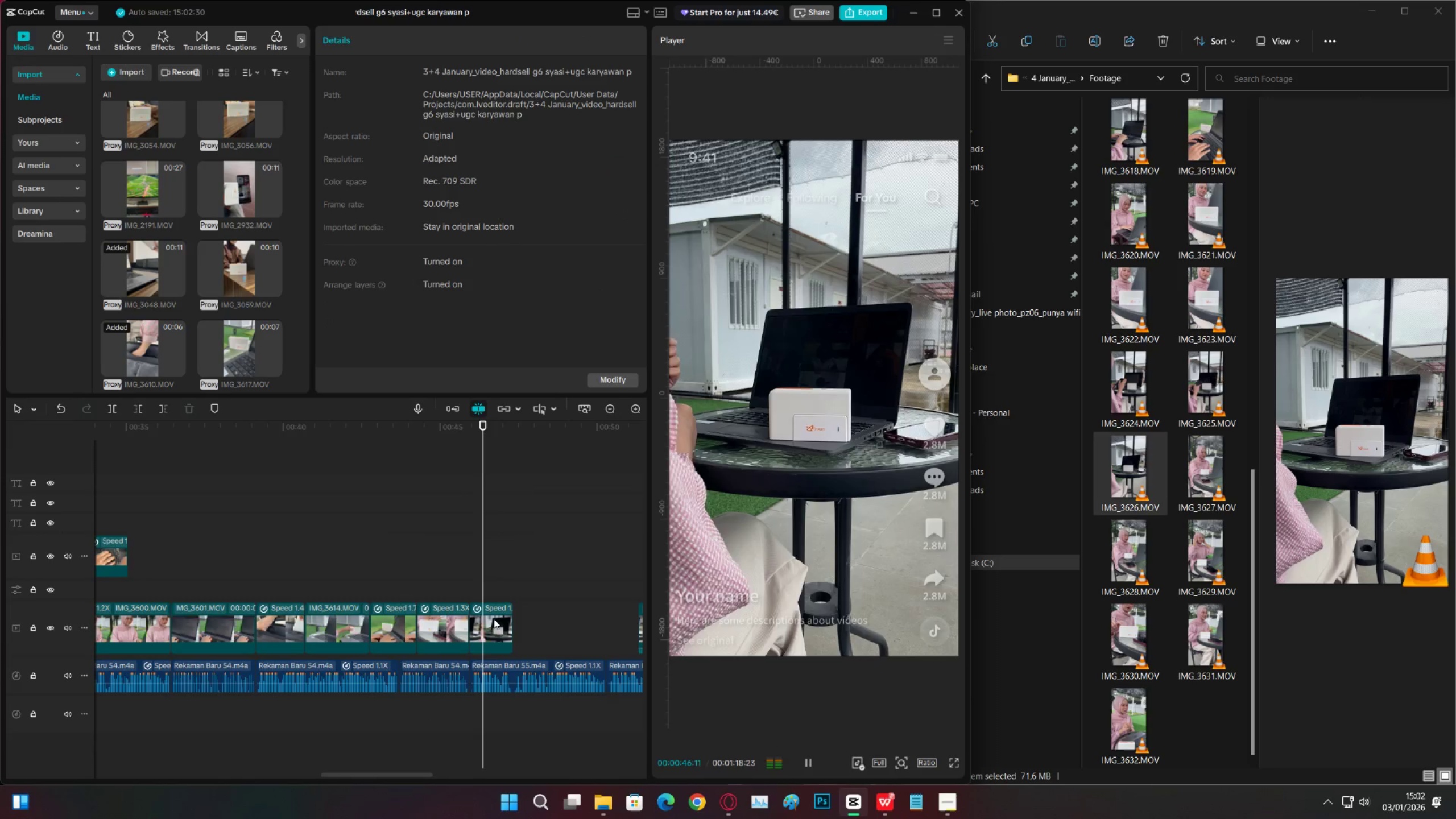 
left_click([495, 621])
 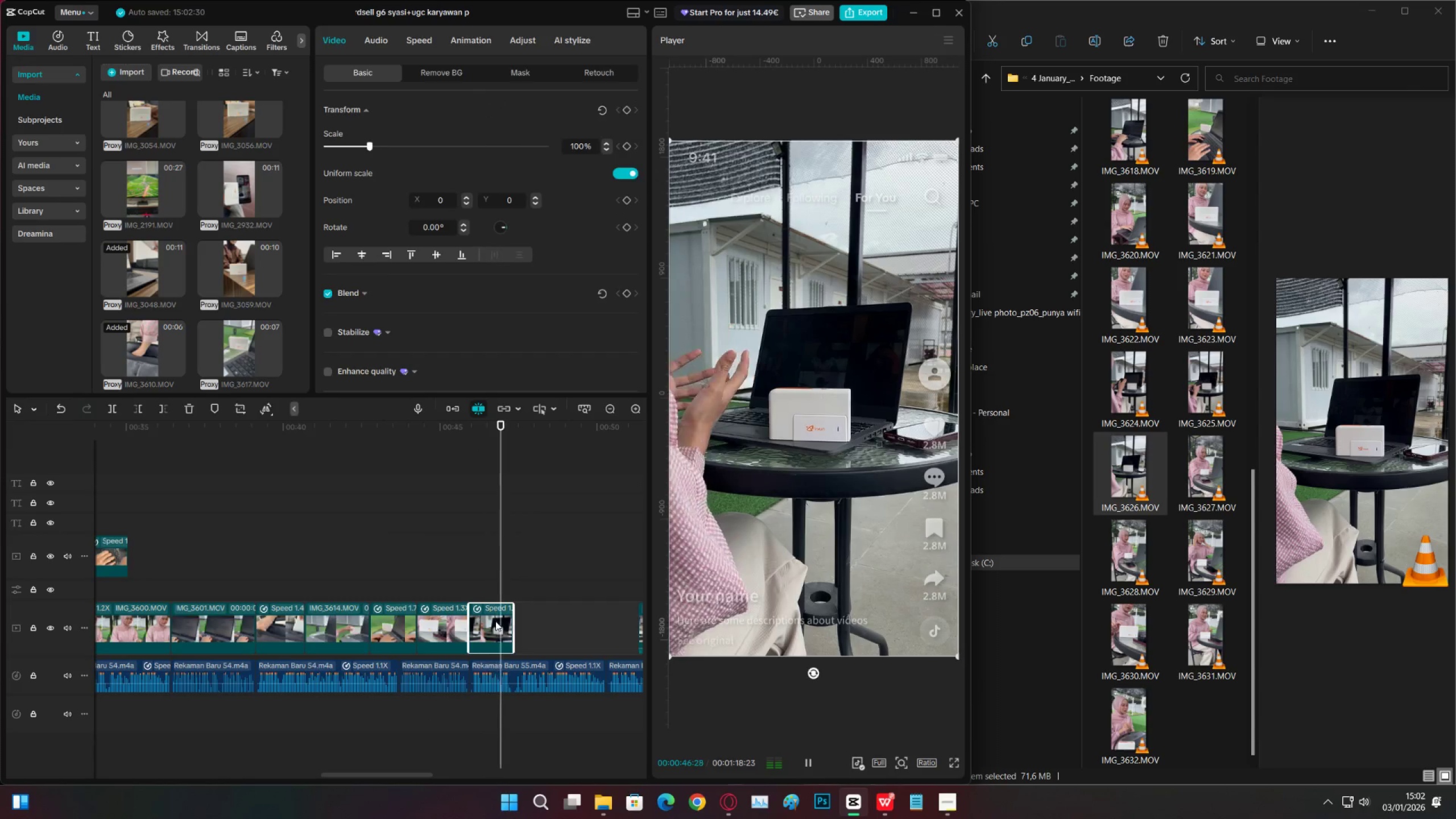 
key(Space)
 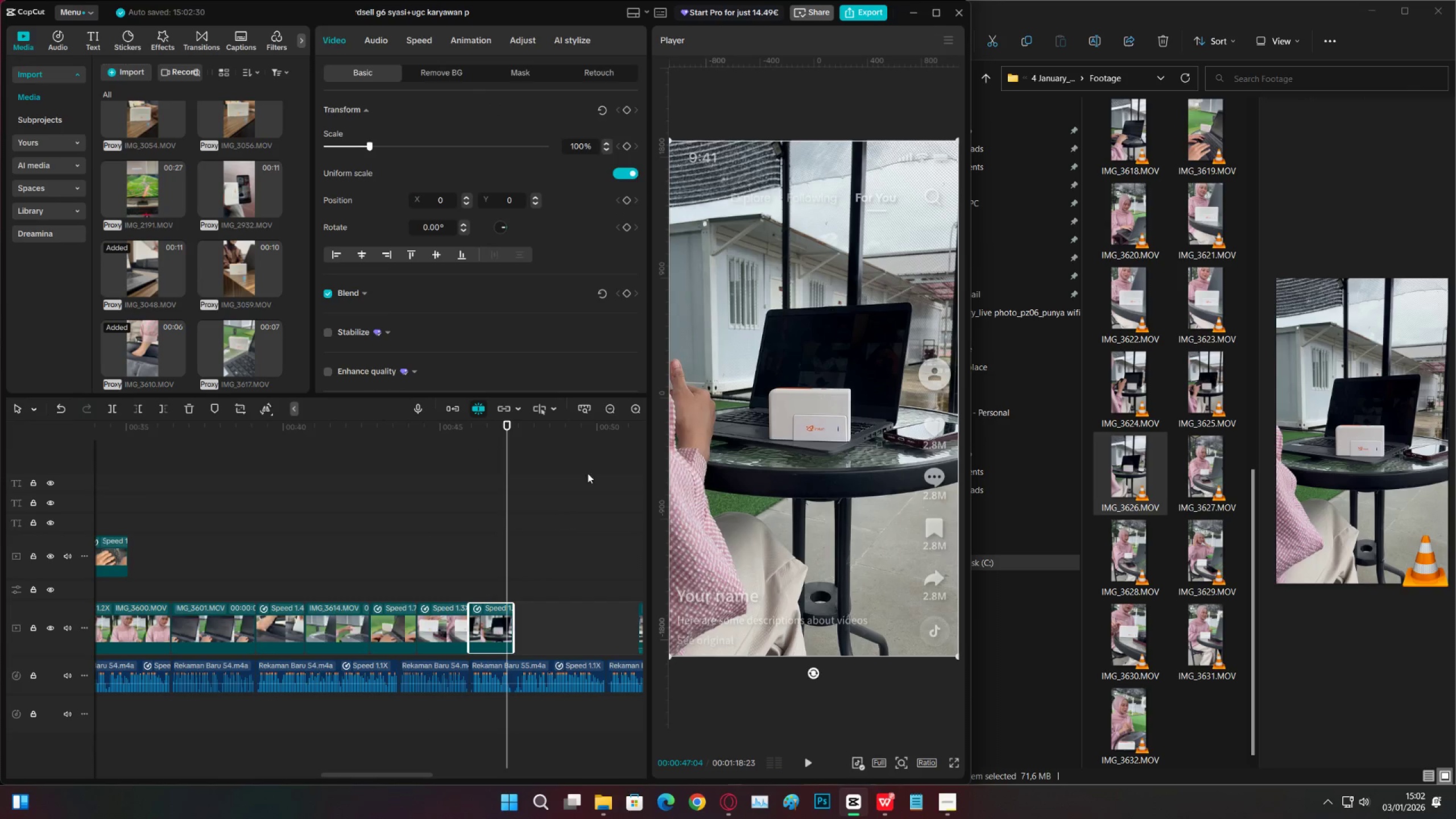 
left_click([617, 407])
 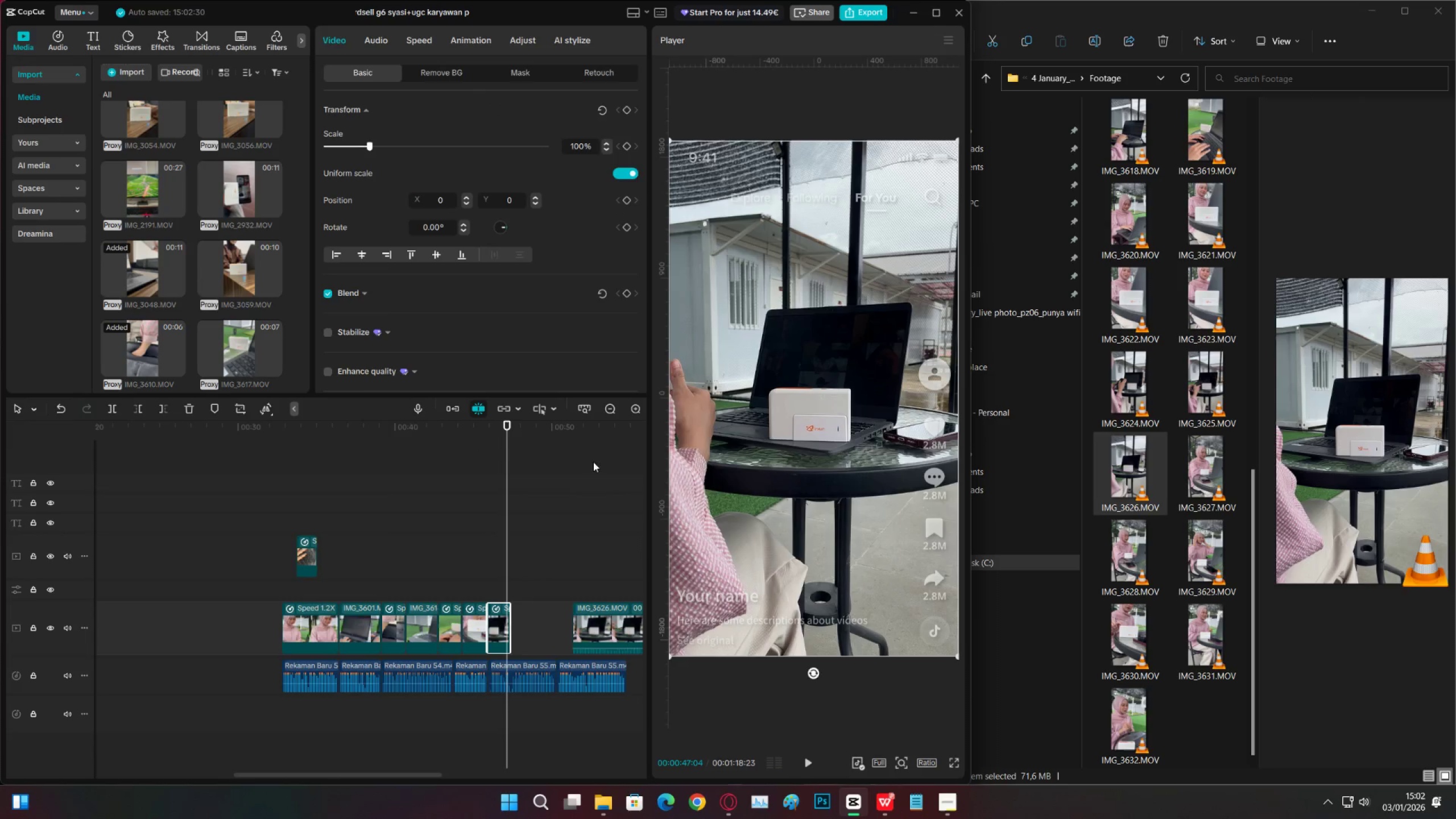 
left_click_drag(start_coordinate=[597, 430], to_coordinate=[406, 559])
 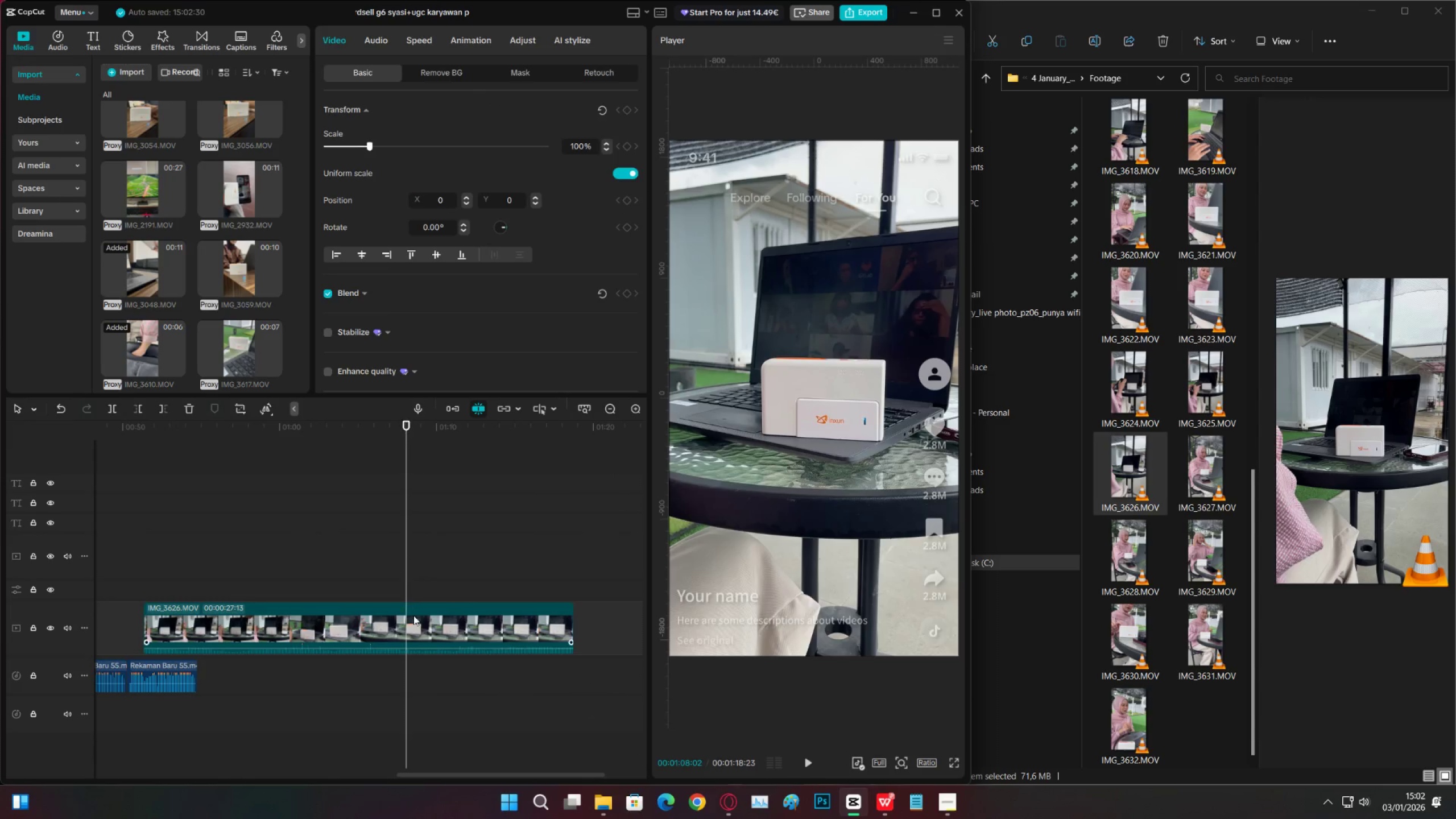 
left_click([415, 615])
 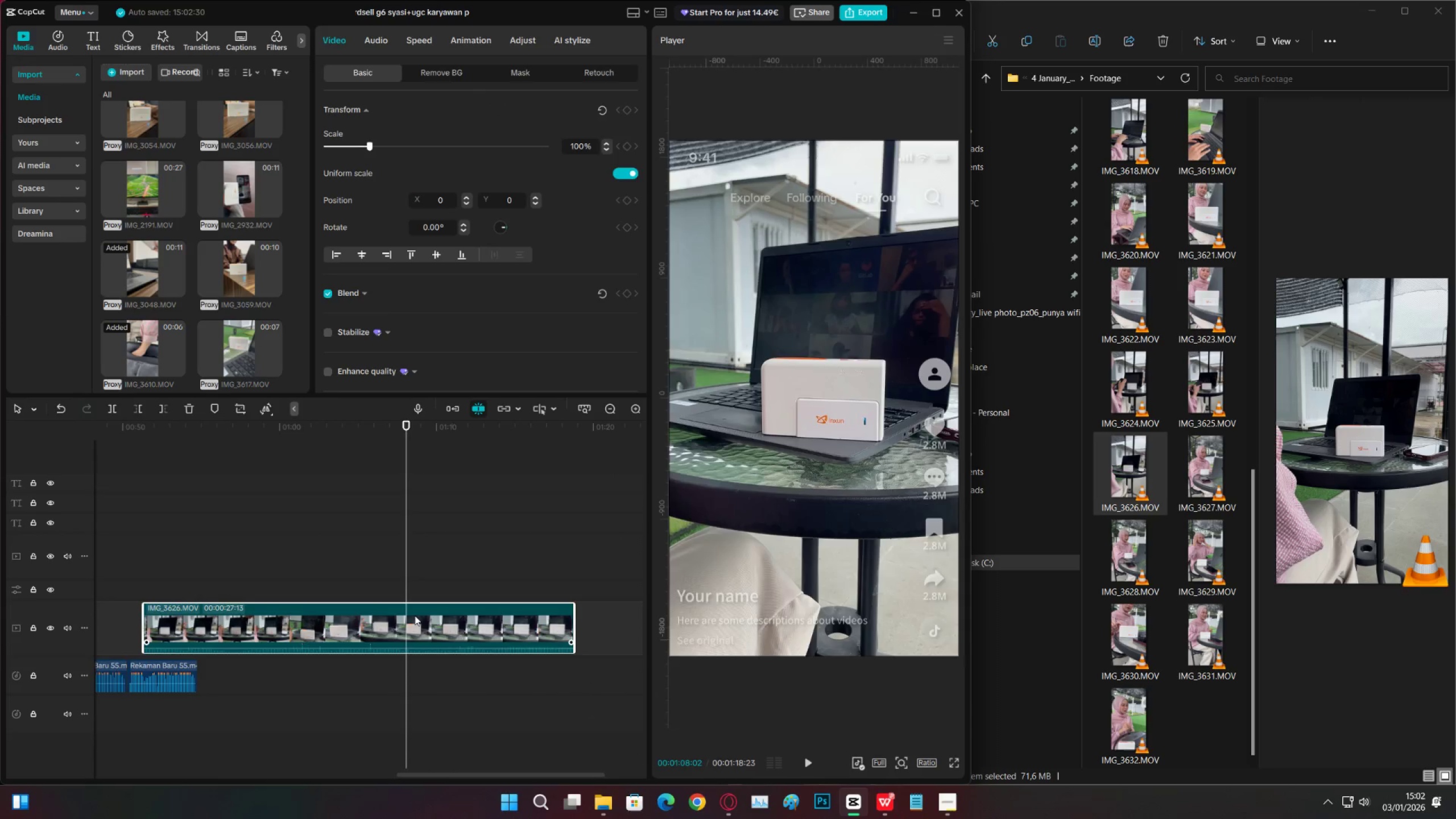 
key(X)
 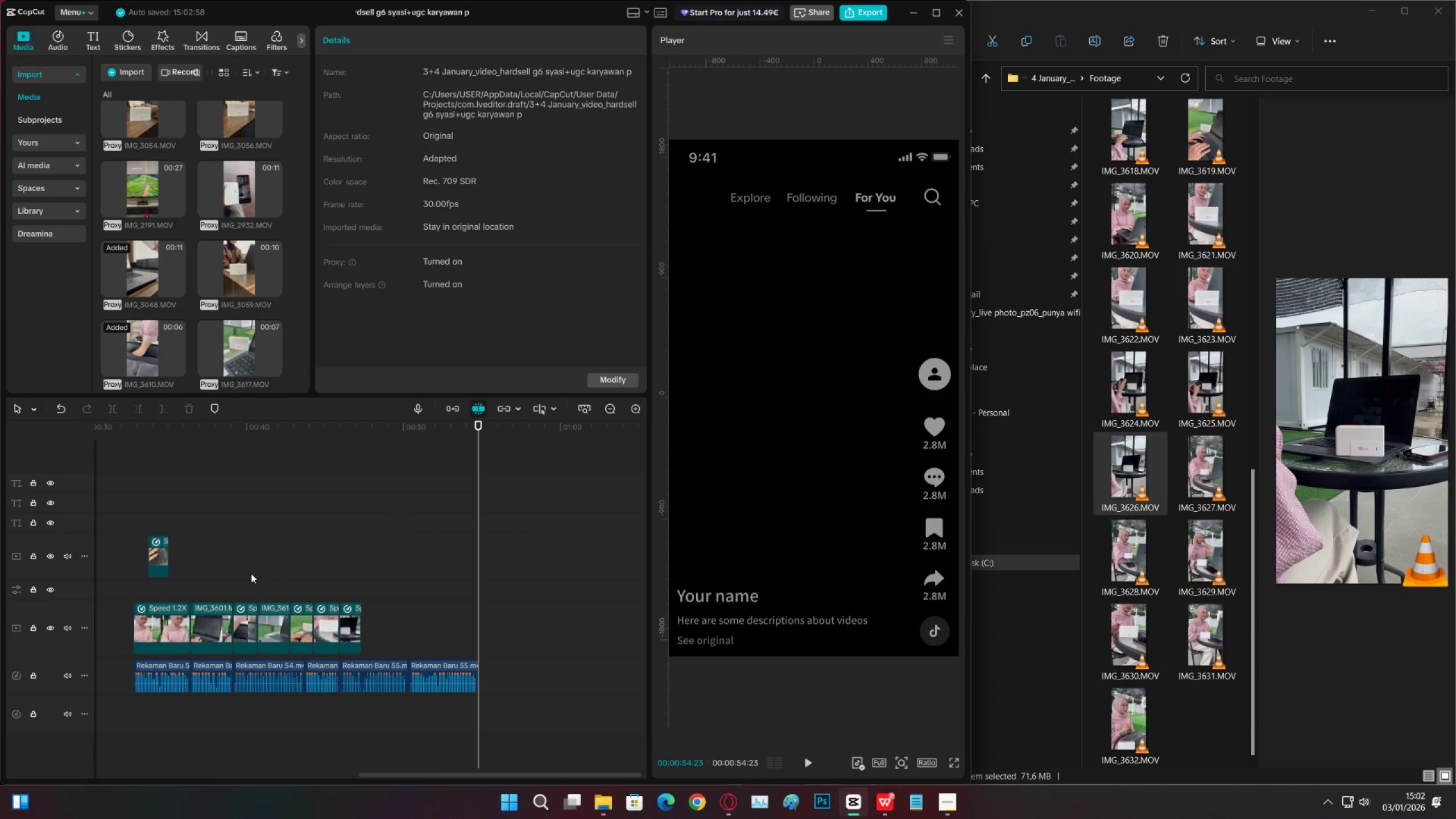 
left_click([324, 544])
 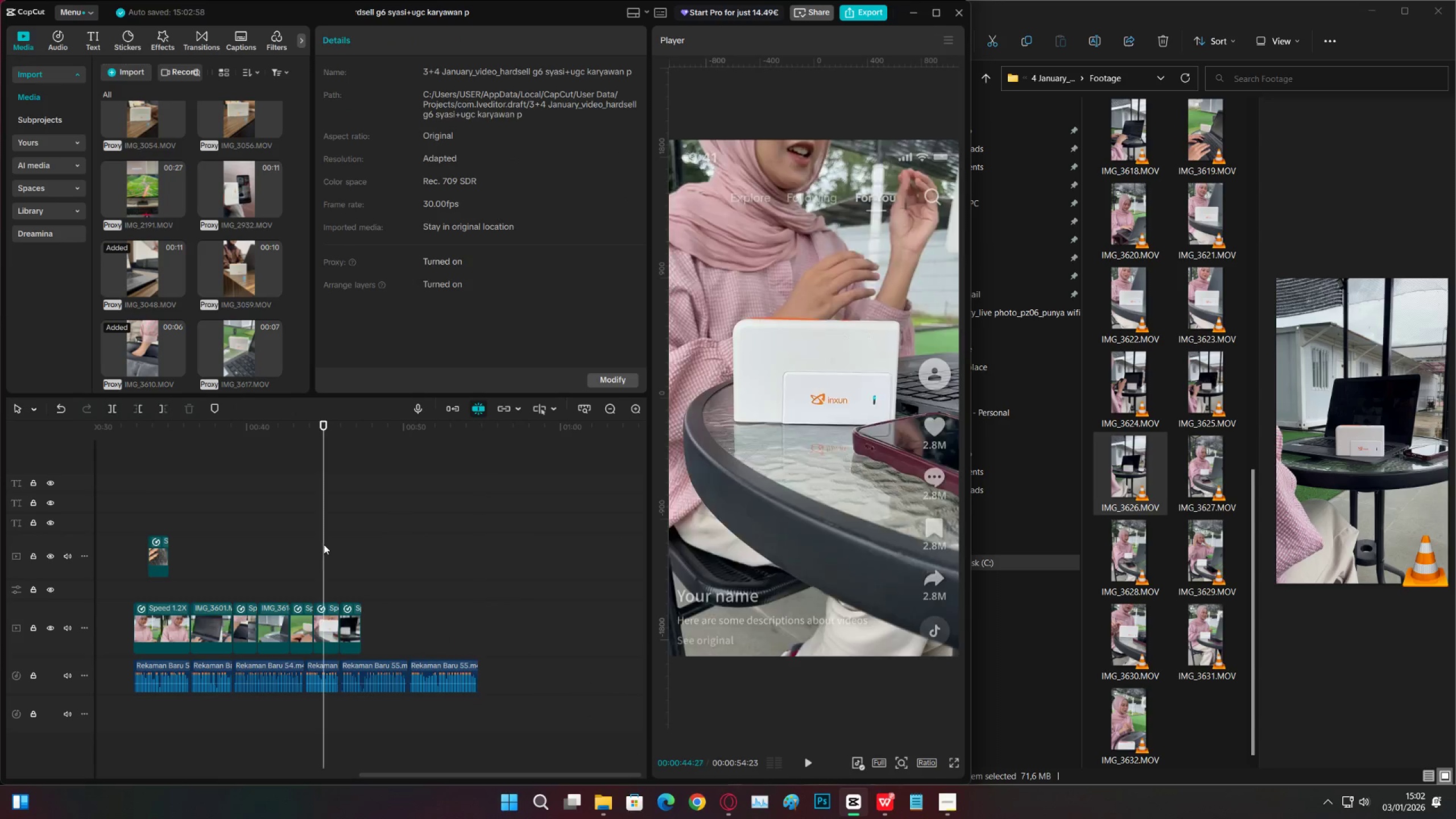 
key(Control+S)
 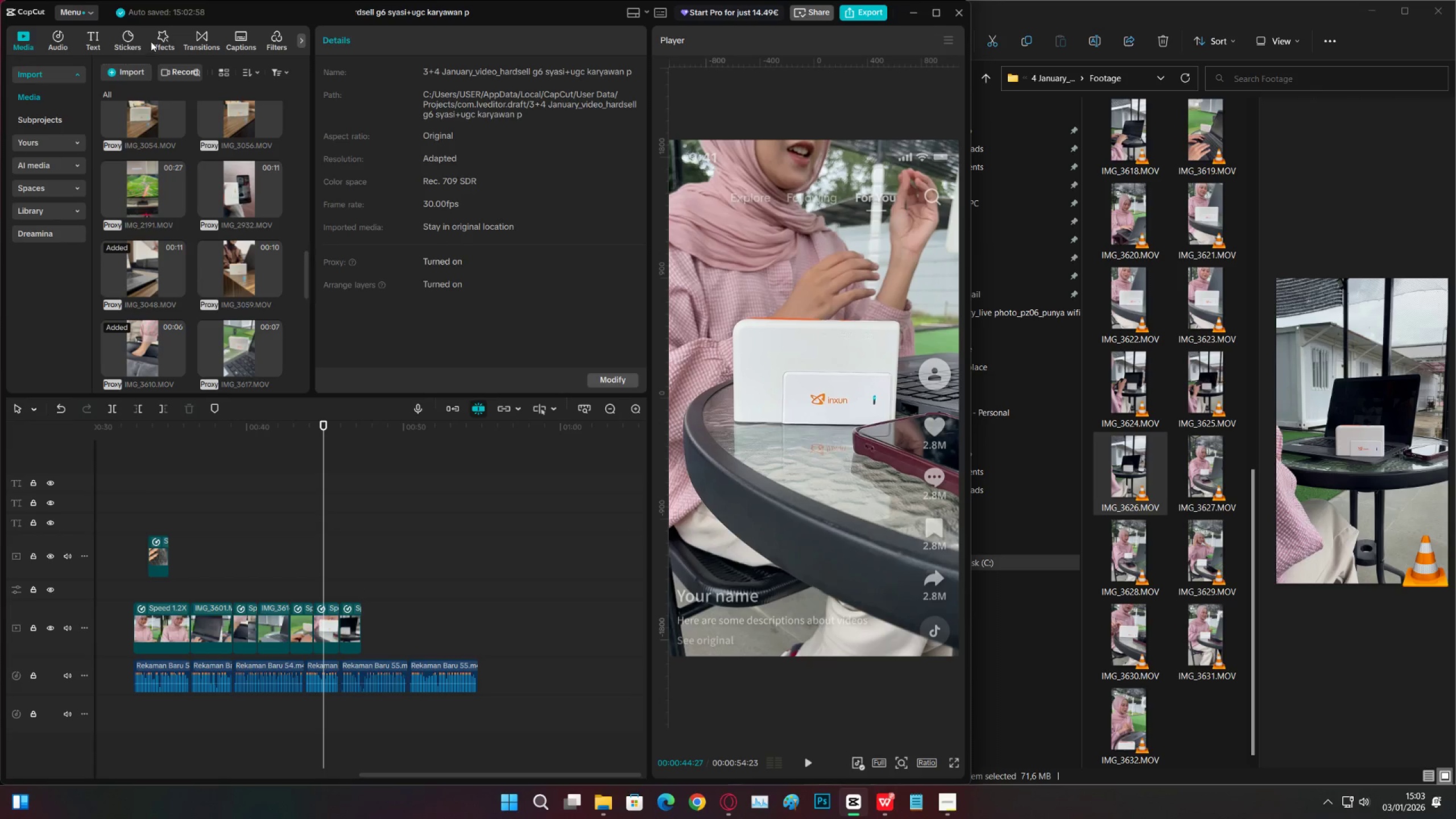 
left_click([952, 807])
 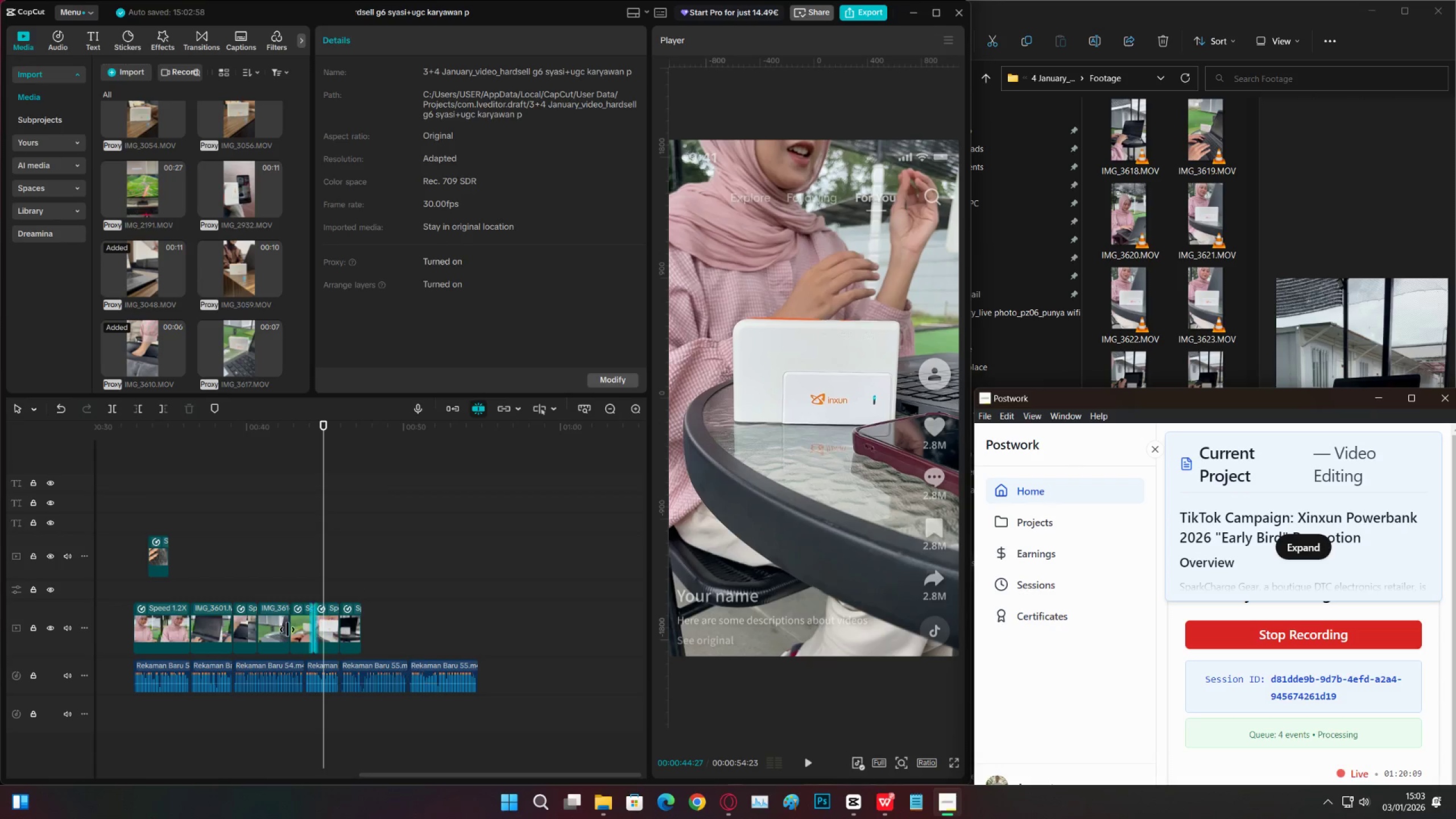 
double_click([209, 572])
 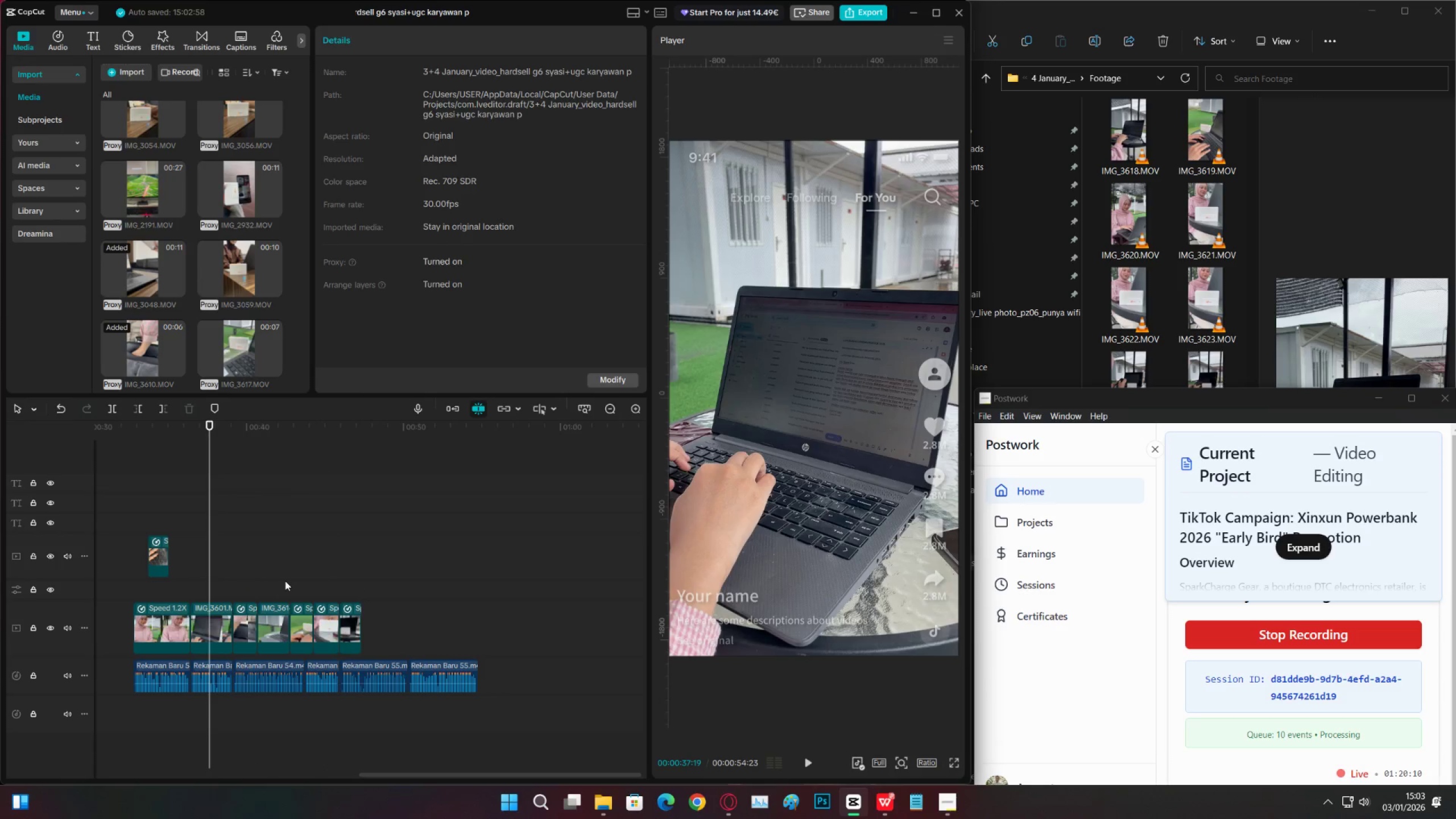 
triple_click([289, 581])
 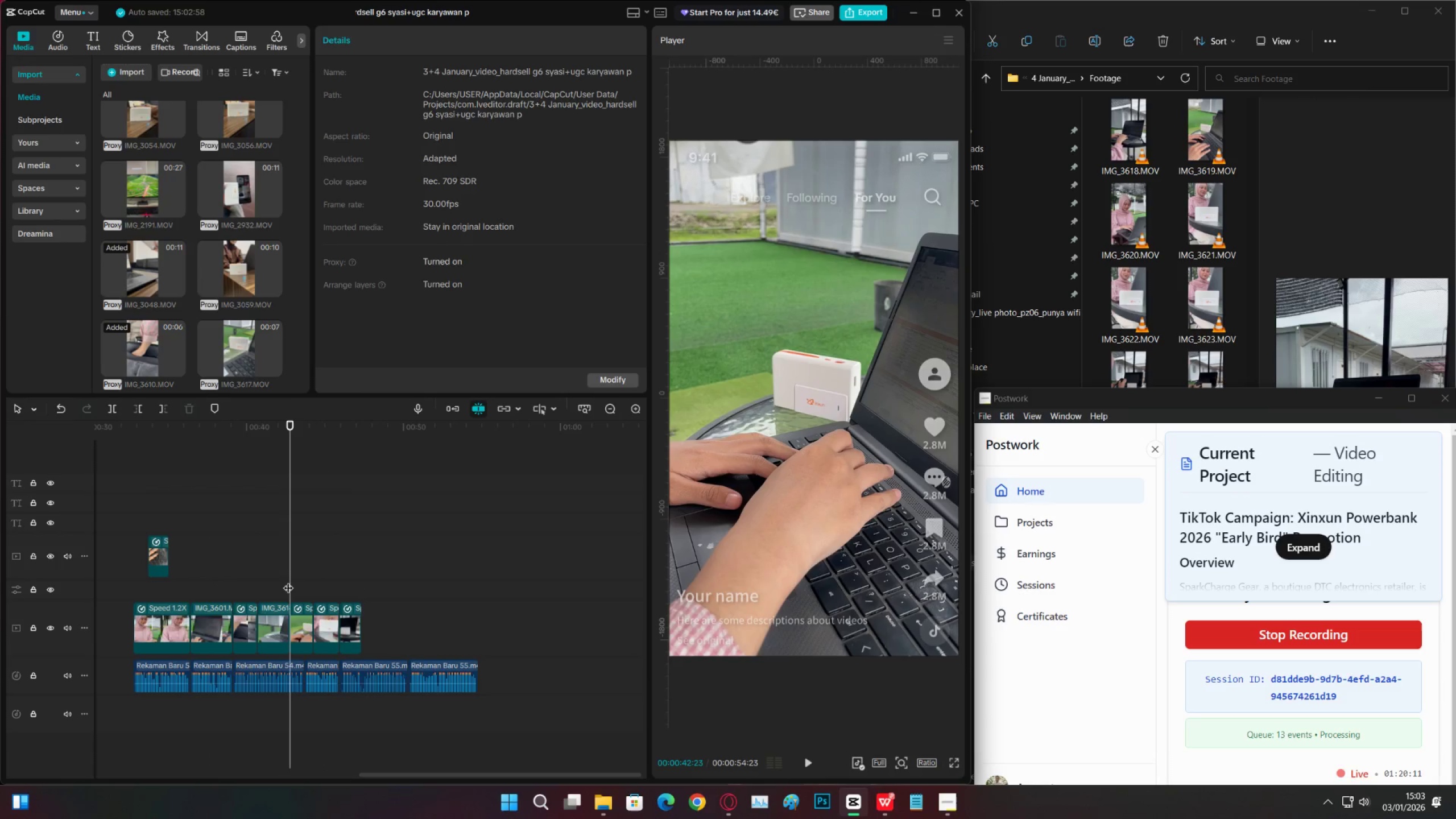 
left_click_drag(start_coordinate=[250, 571], to_coordinate=[247, 571])
 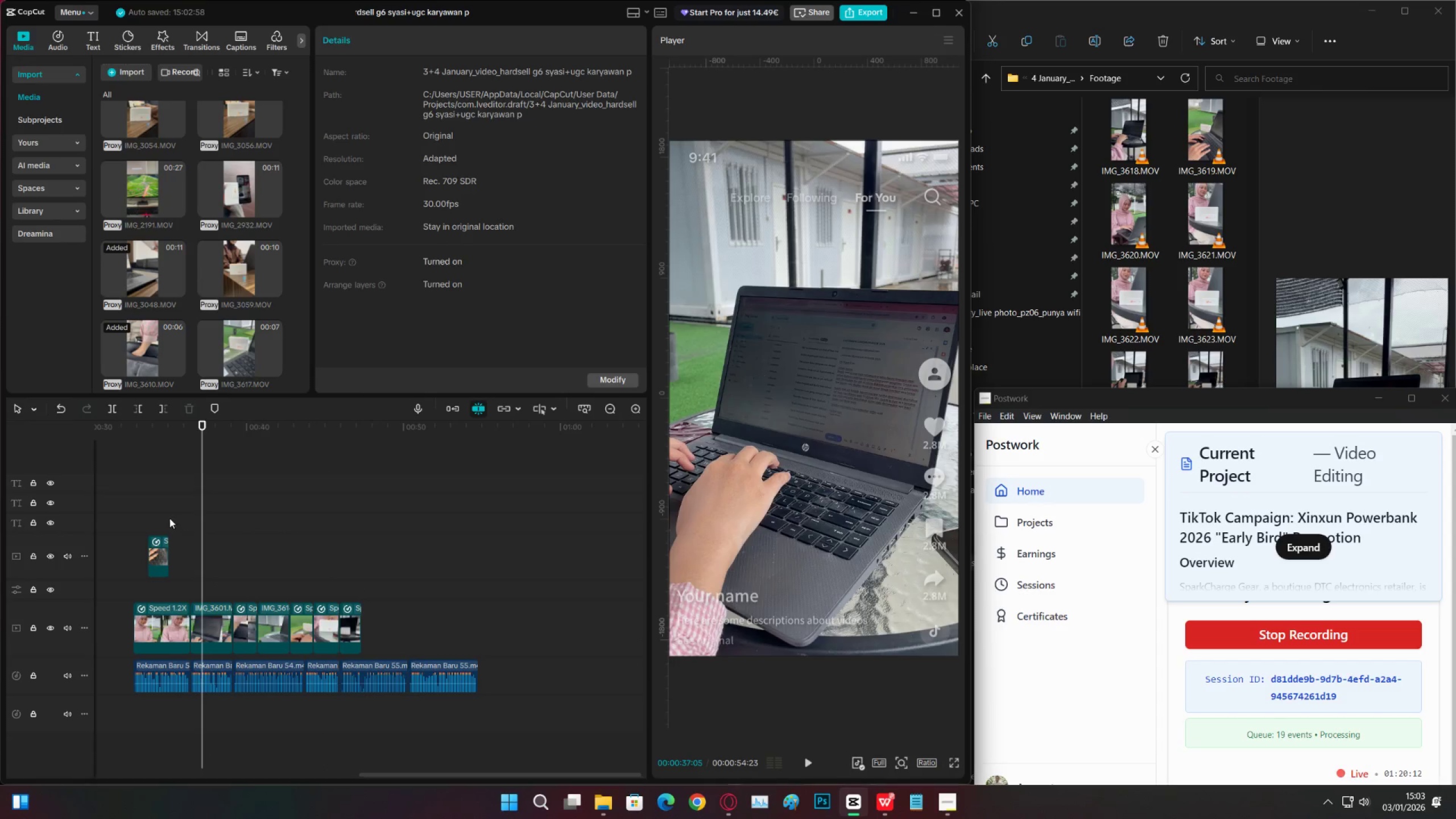 
triple_click([157, 518])
 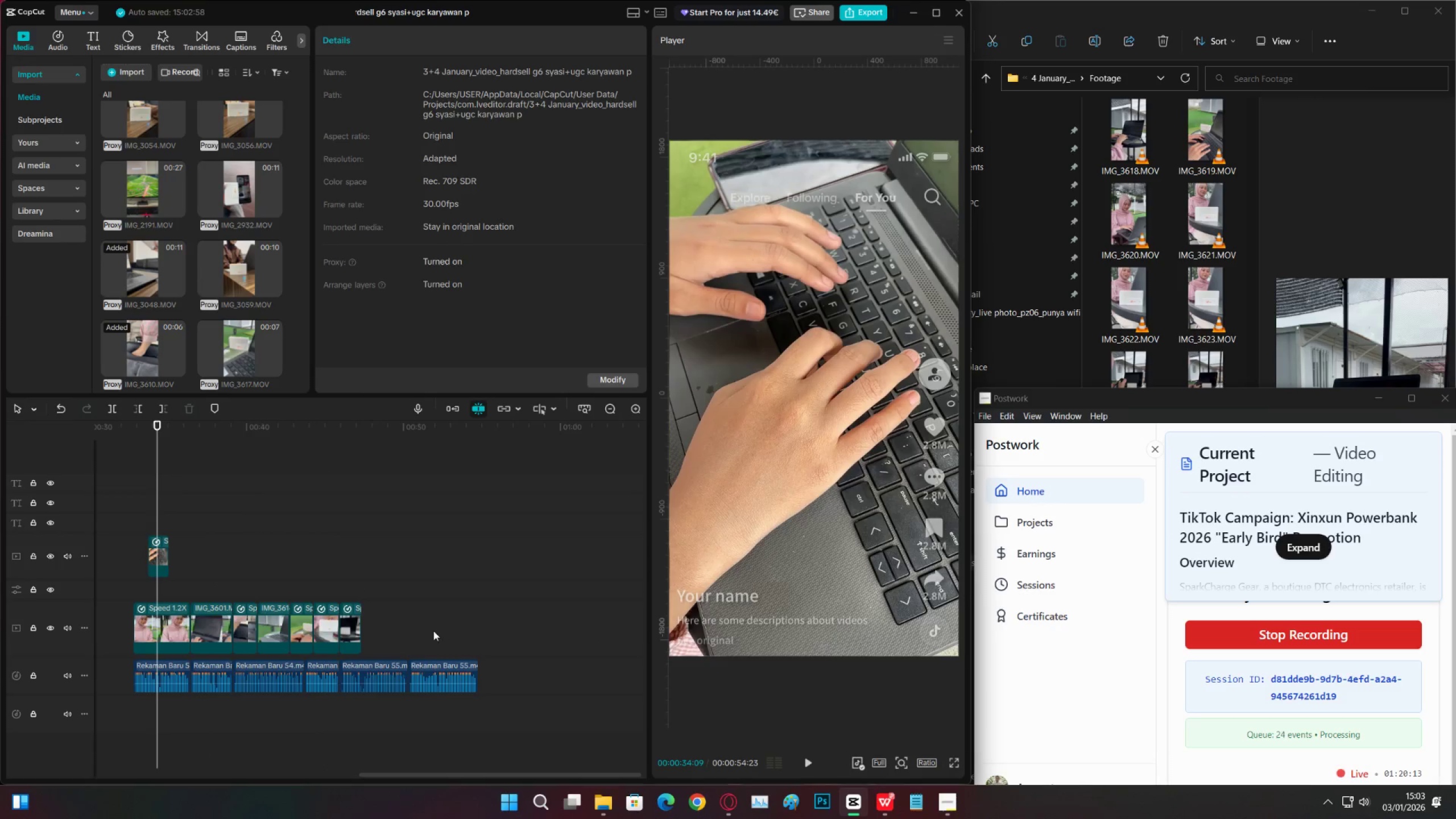 
double_click([374, 613])
 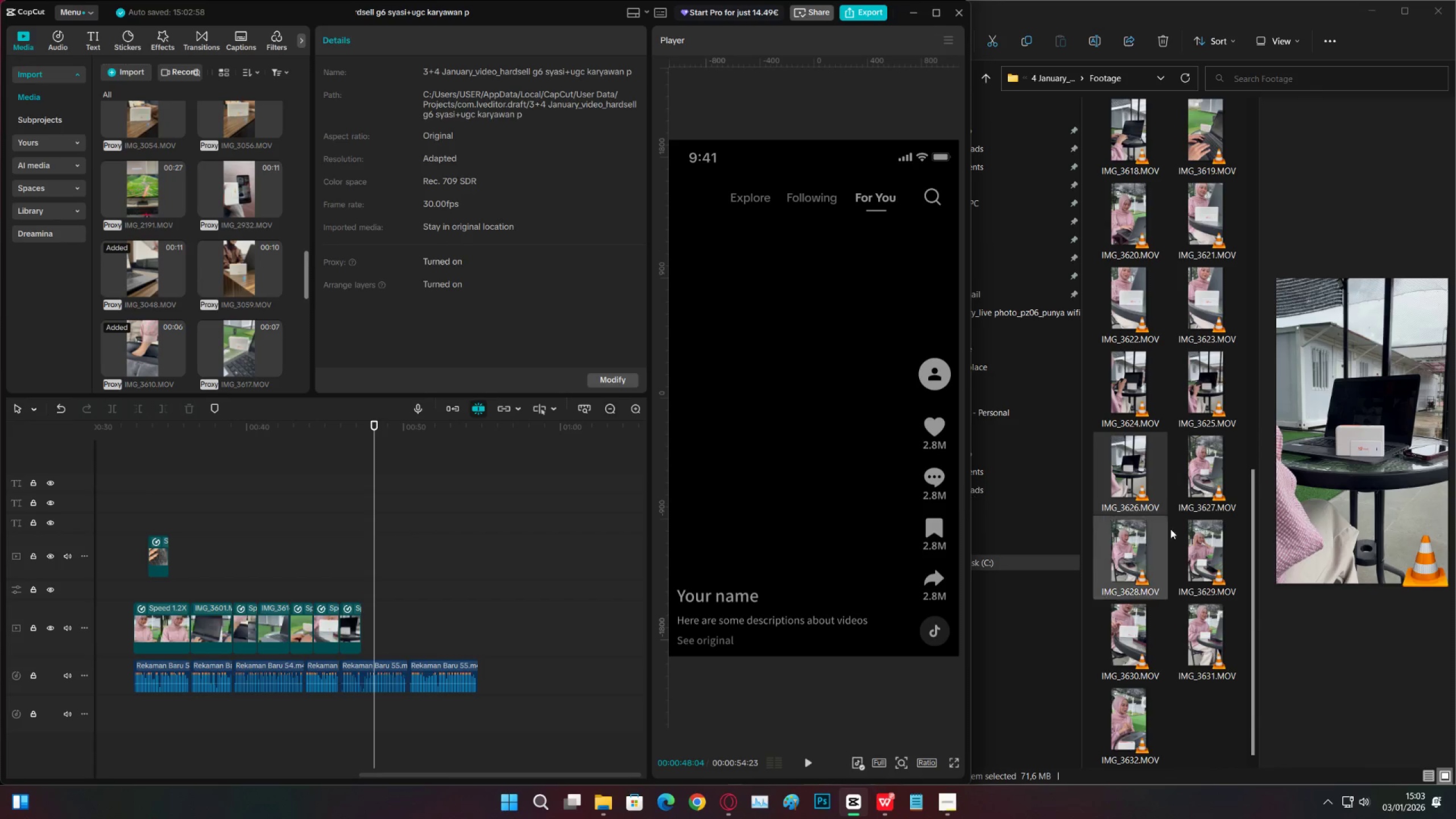 
left_click([1210, 646])
 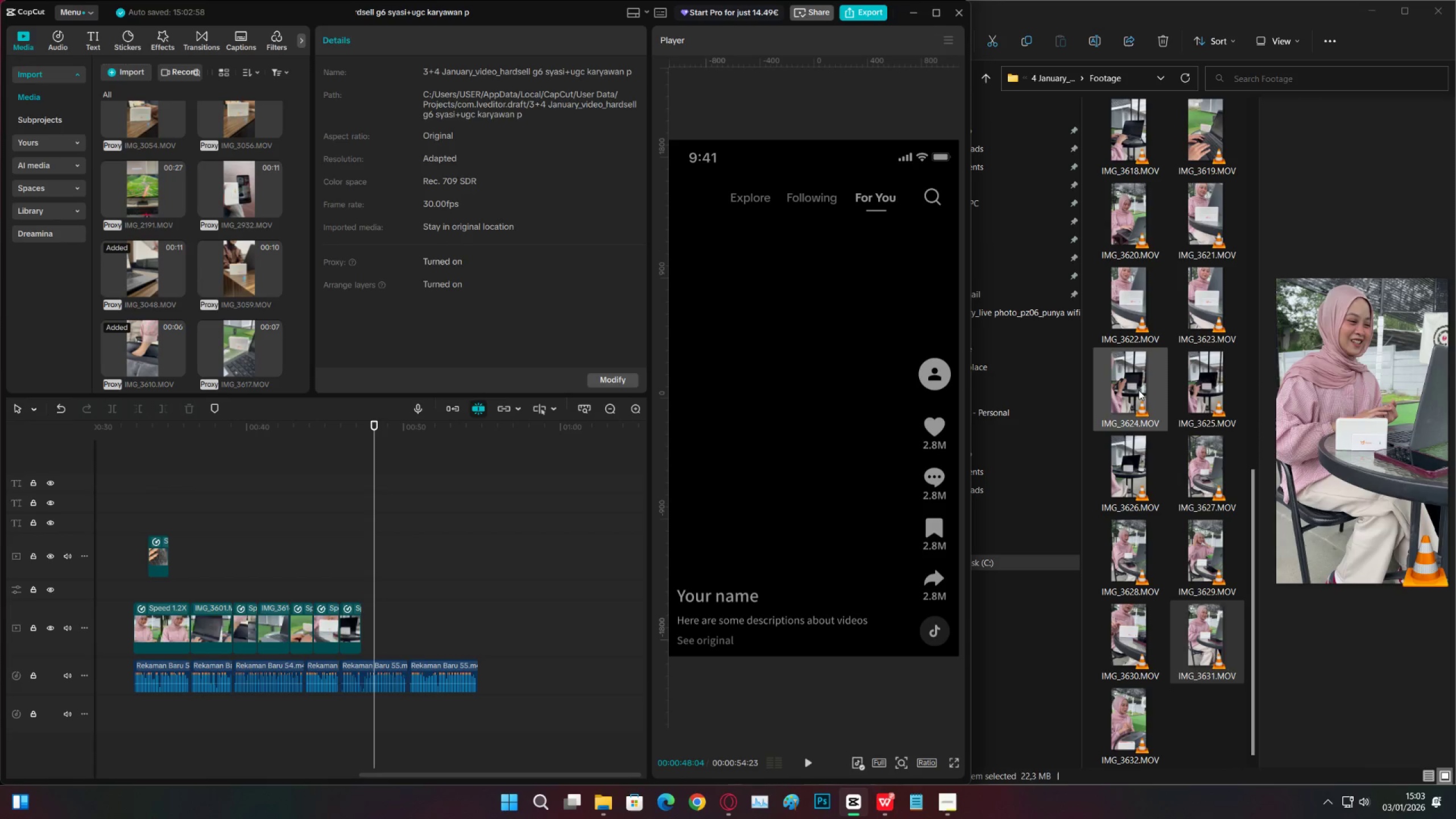 
scroll: coordinate [1207, 700], scroll_direction: down, amount: 4.0
 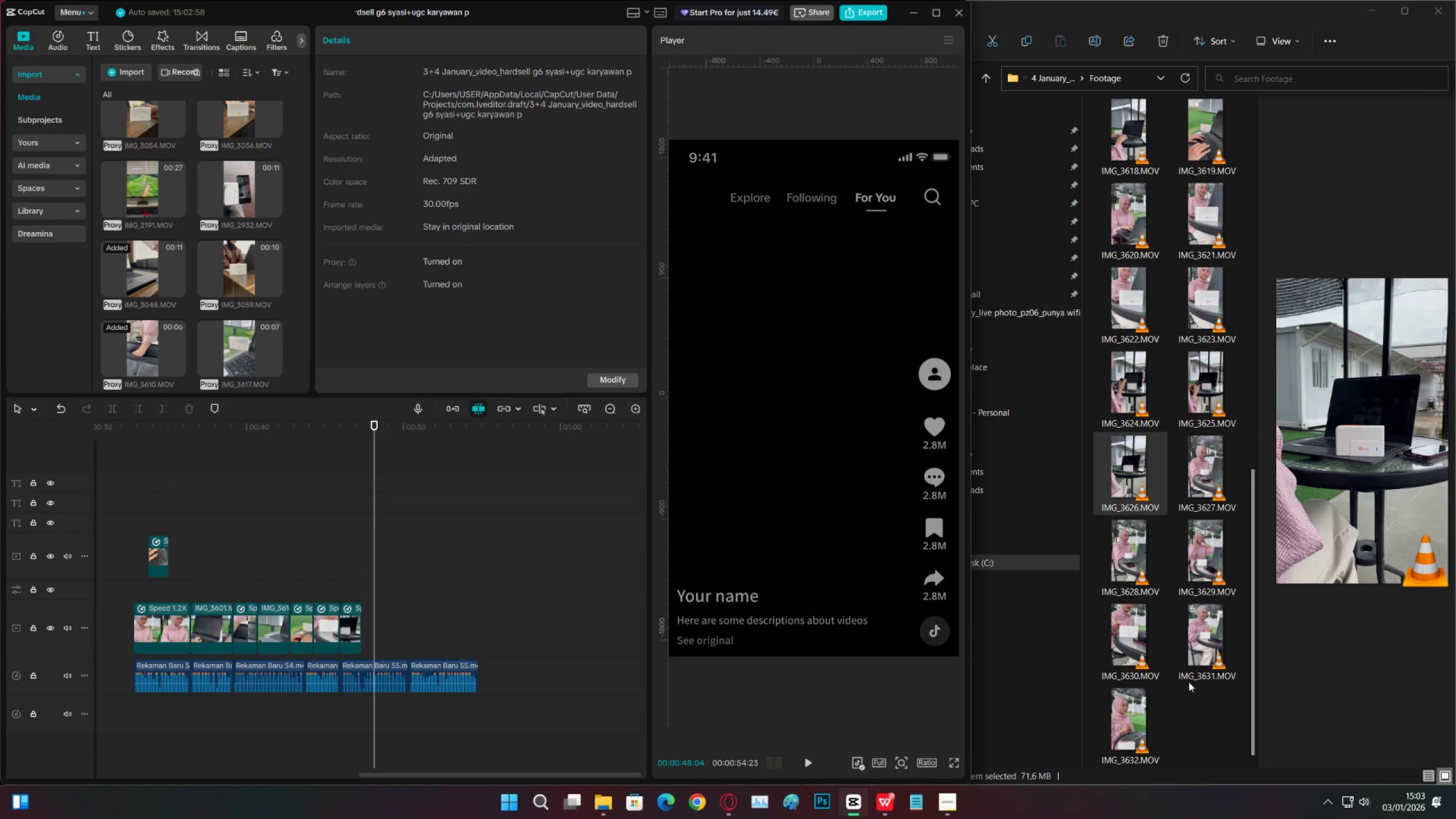 
double_click([1137, 311])
 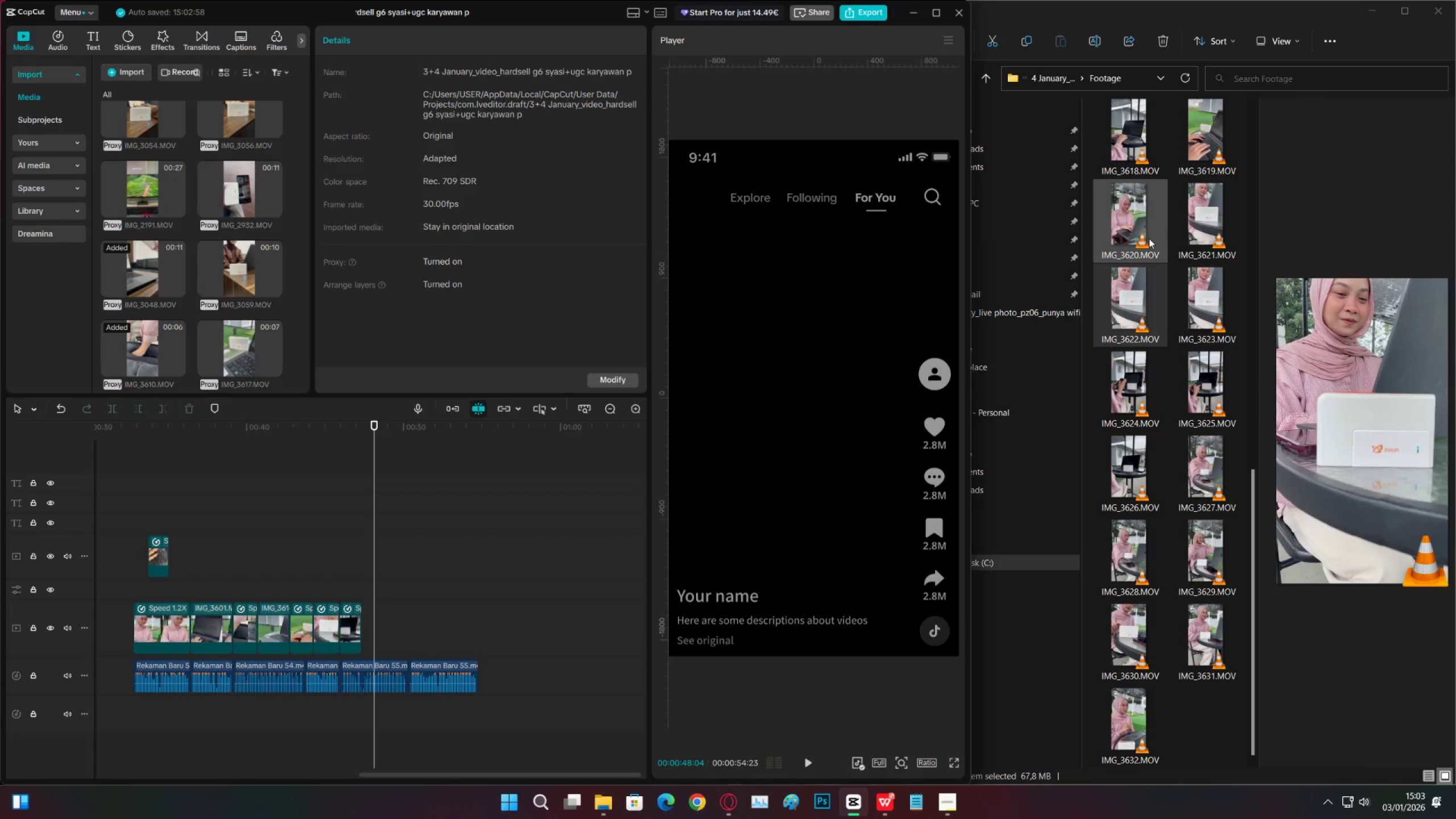 
scroll: coordinate [1156, 225], scroll_direction: up, amount: 2.0
 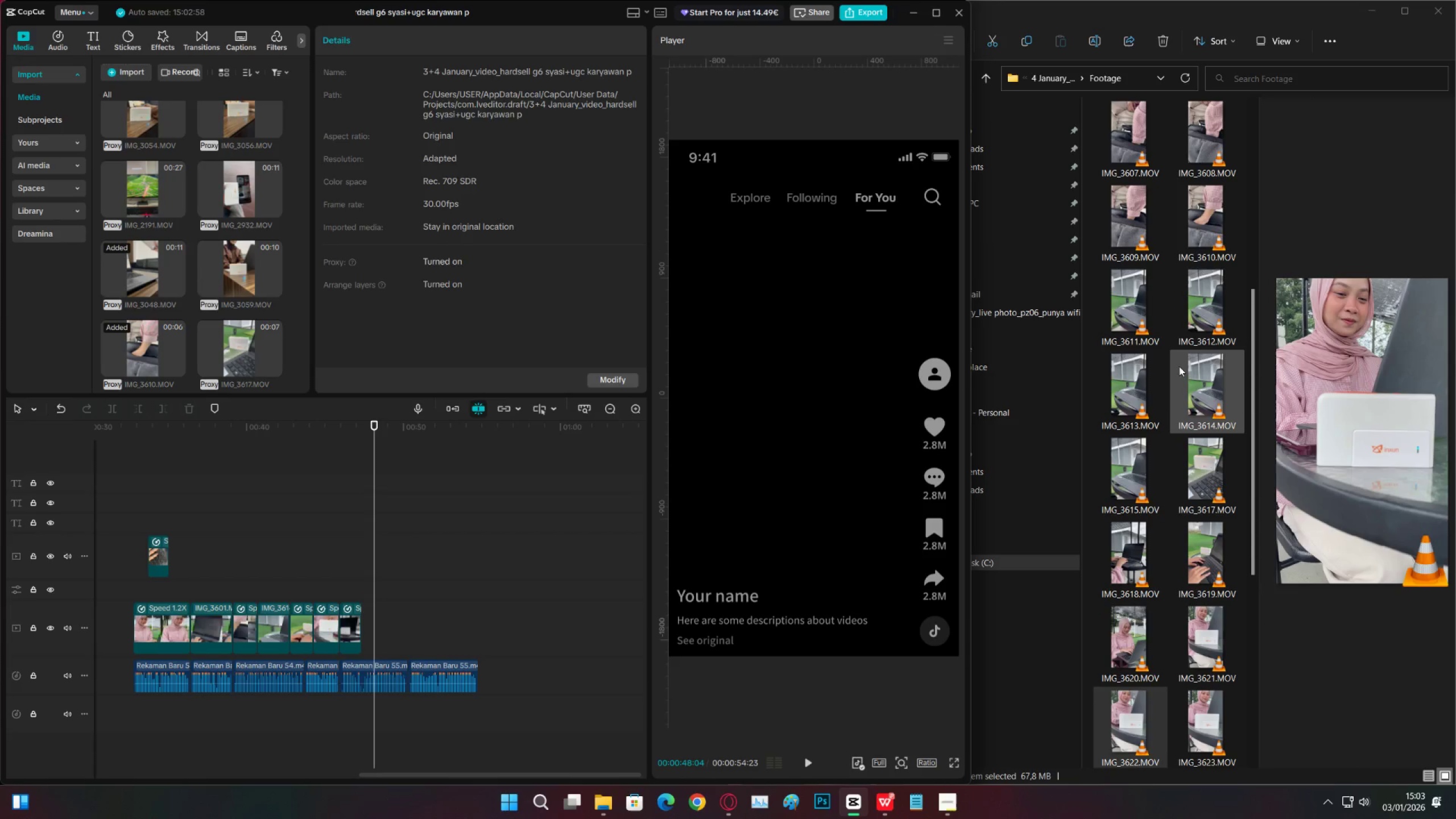 
scroll: coordinate [1179, 373], scroll_direction: down, amount: 1.0
 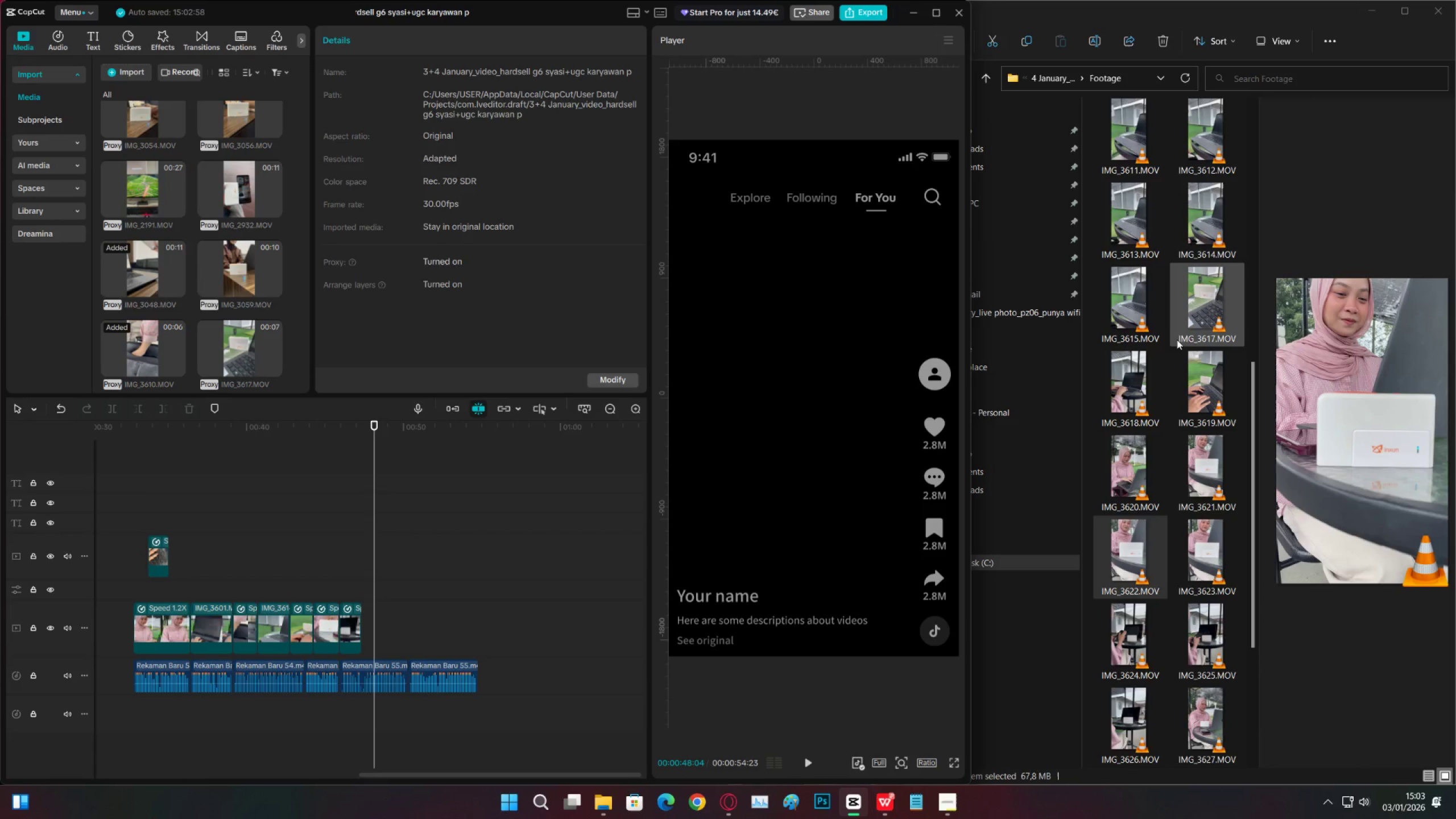 
left_click([1188, 326])
 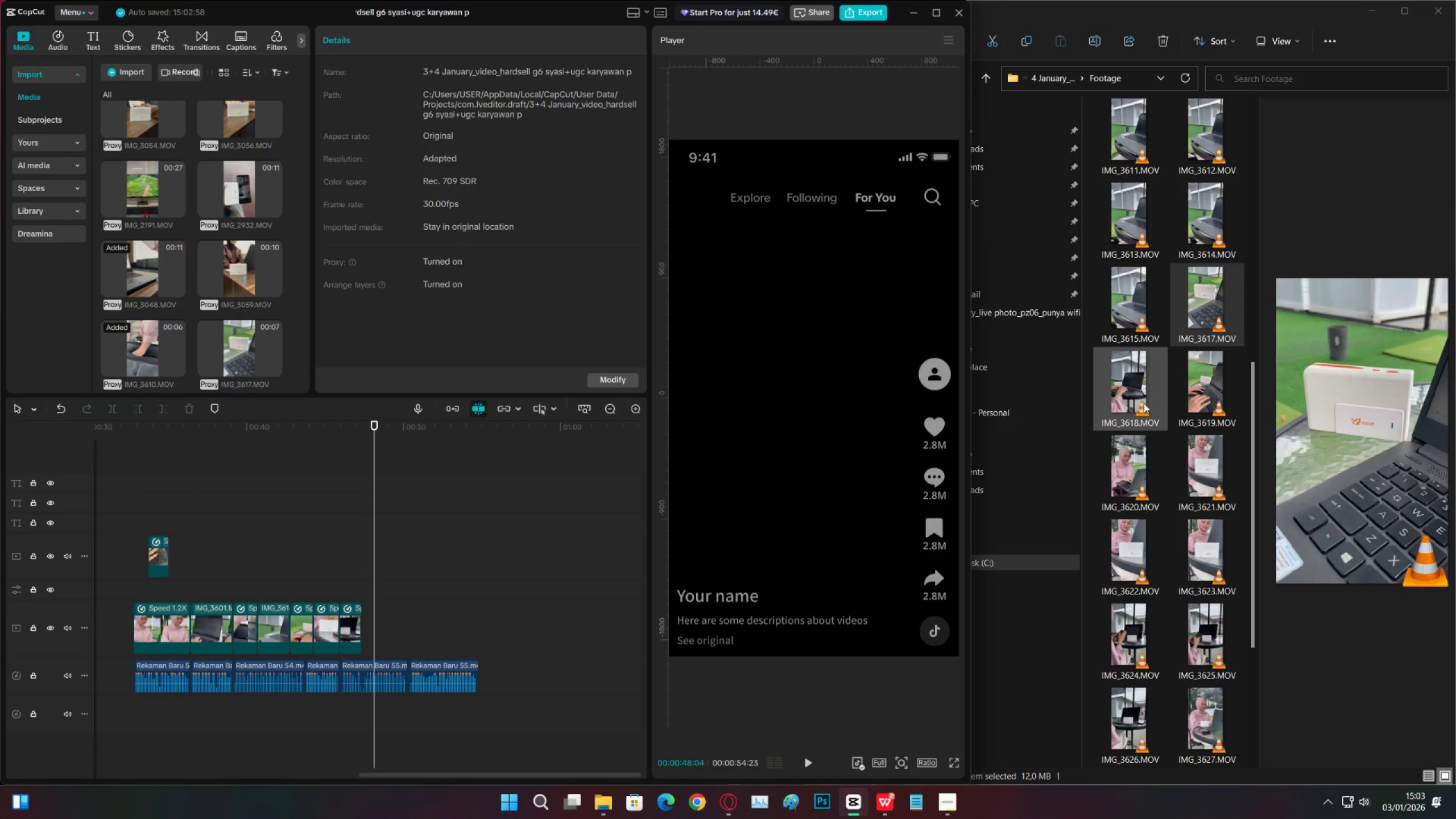 
left_click([1141, 319])
 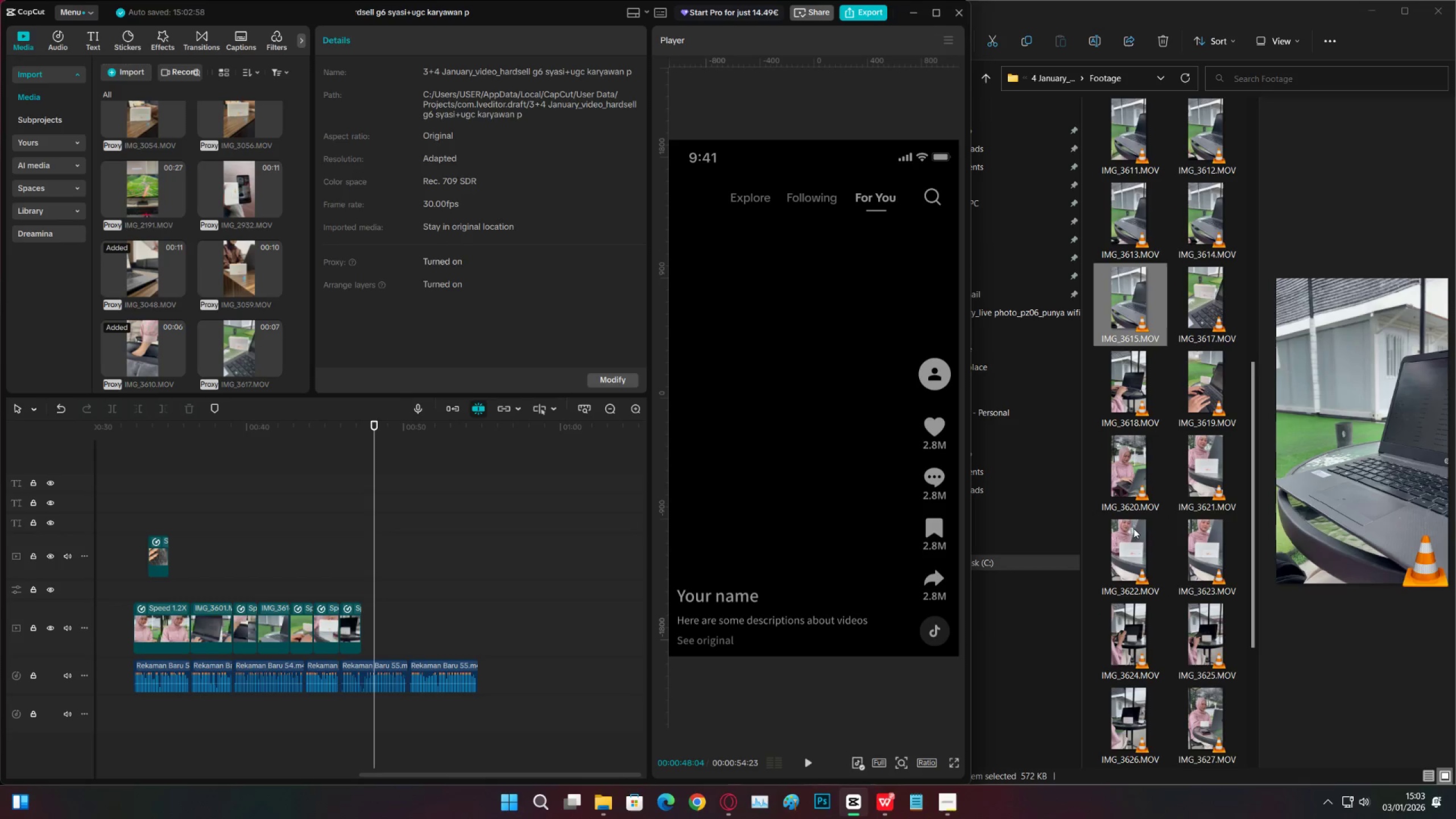 
scroll: coordinate [1137, 542], scroll_direction: down, amount: 3.0
 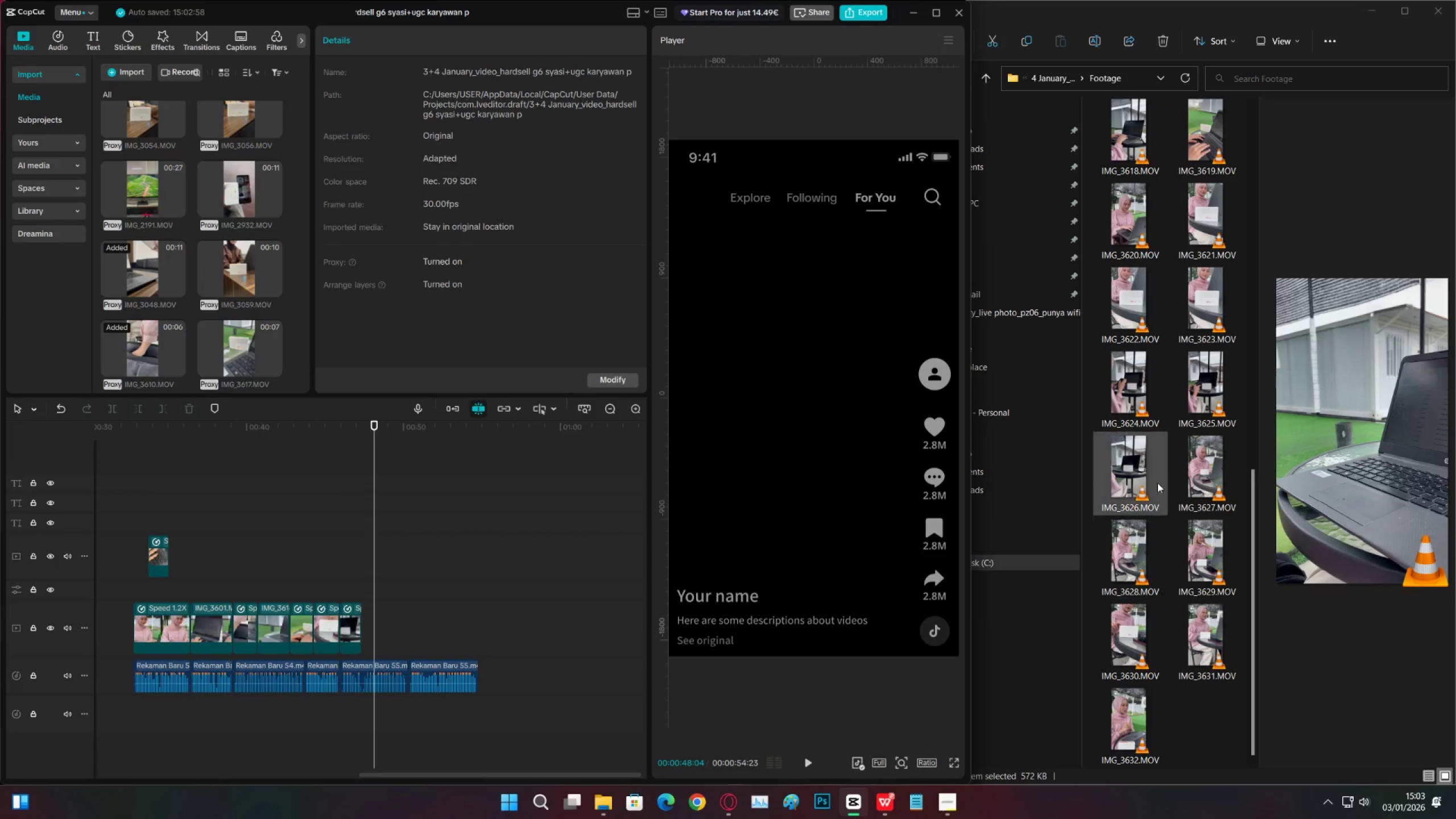 
left_click([1152, 470])
 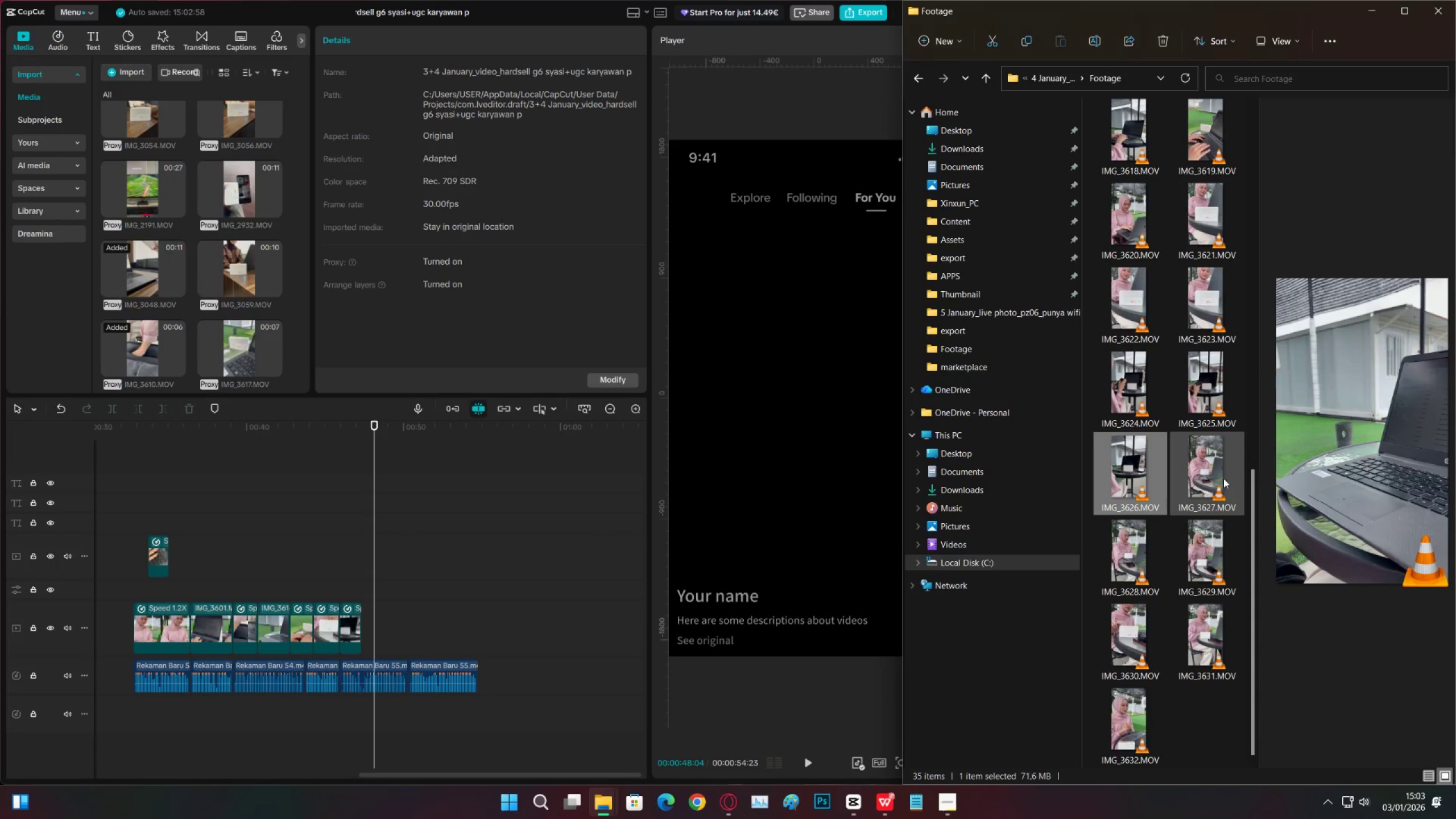 
left_click([1223, 478])
 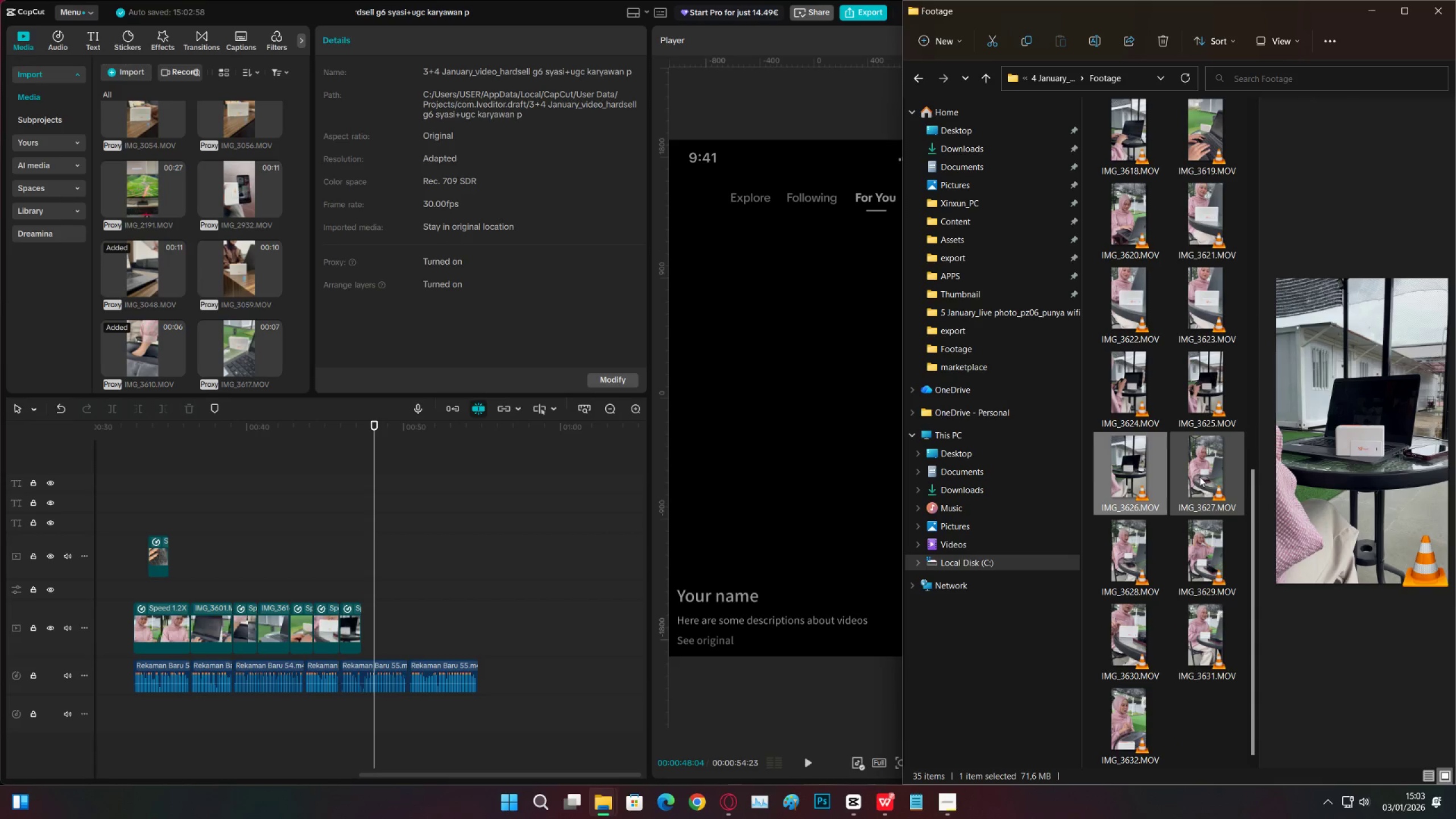 
left_click([1202, 406])
 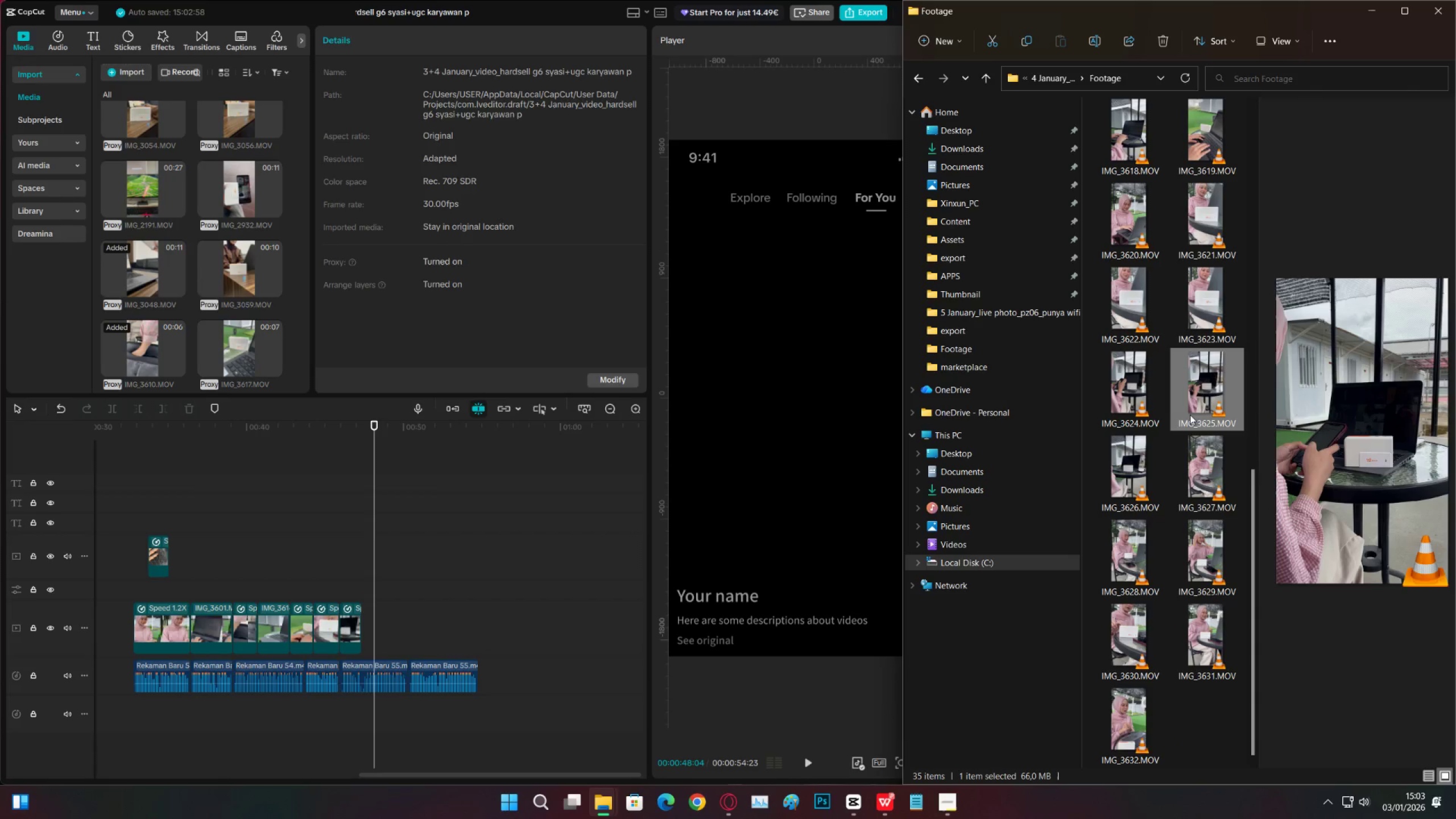 
left_click_drag(start_coordinate=[1194, 404], to_coordinate=[1182, 406])
 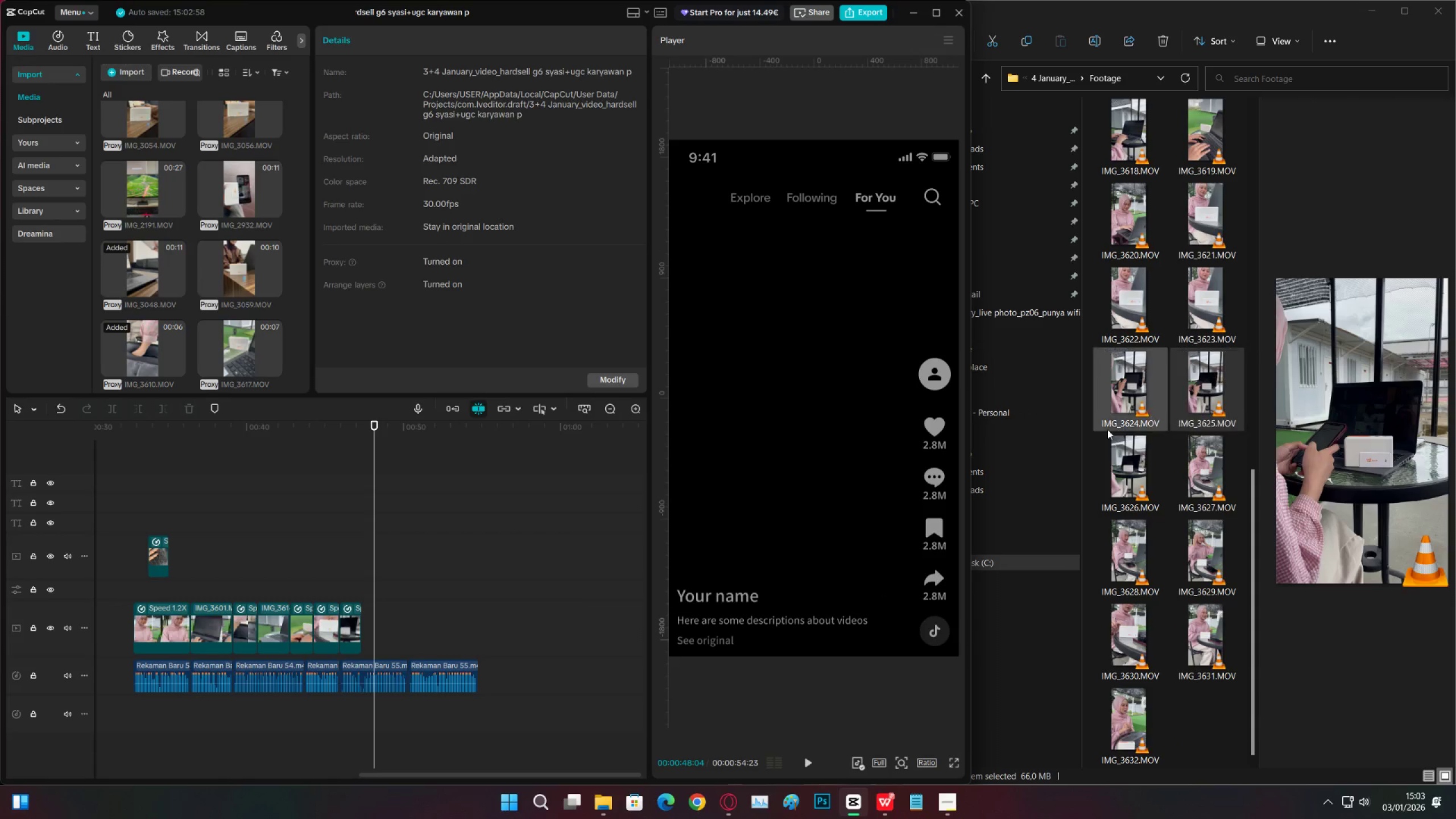 
scroll: coordinate [1131, 404], scroll_direction: up, amount: 10.0
 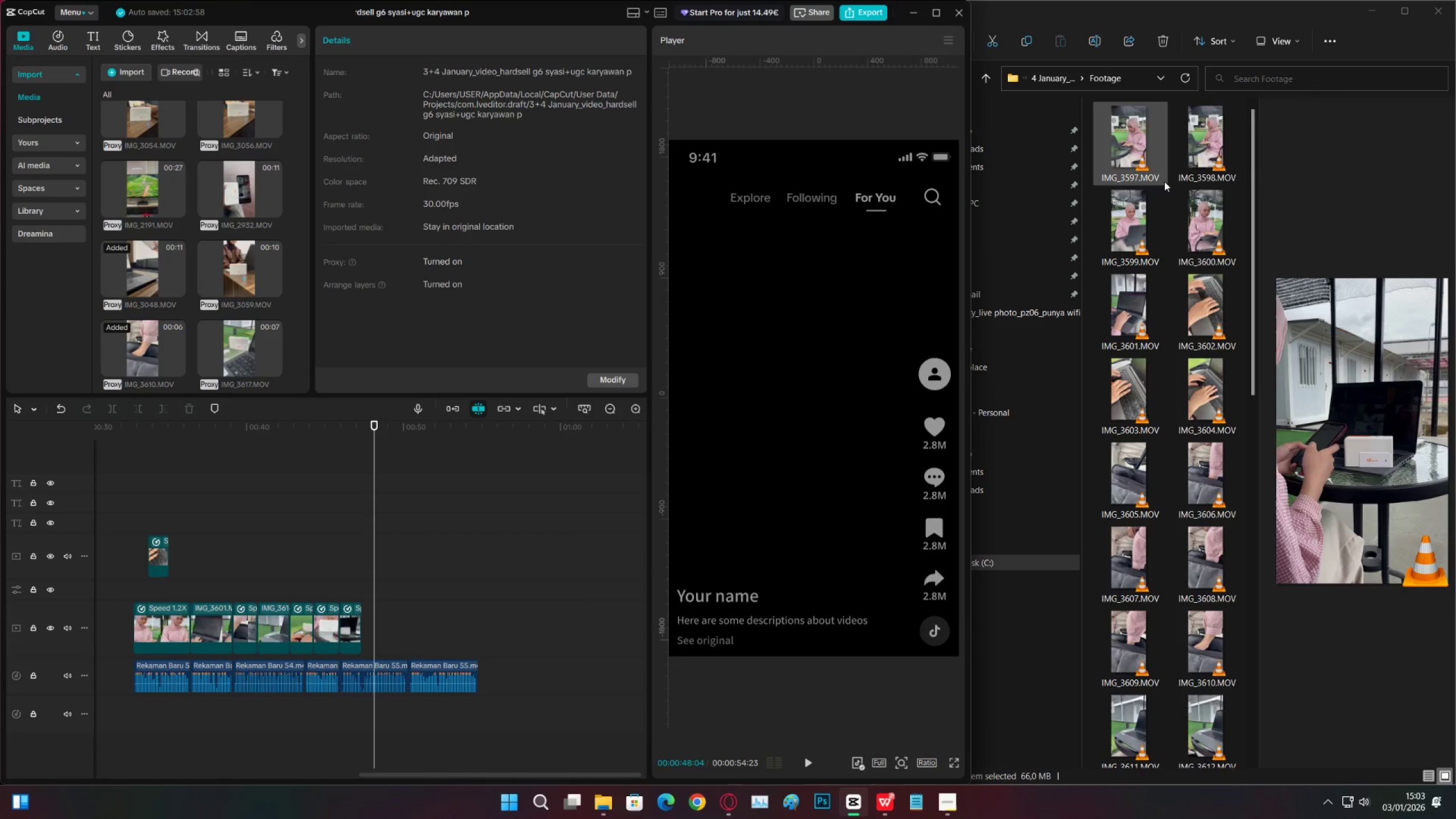 
left_click([1211, 147])
 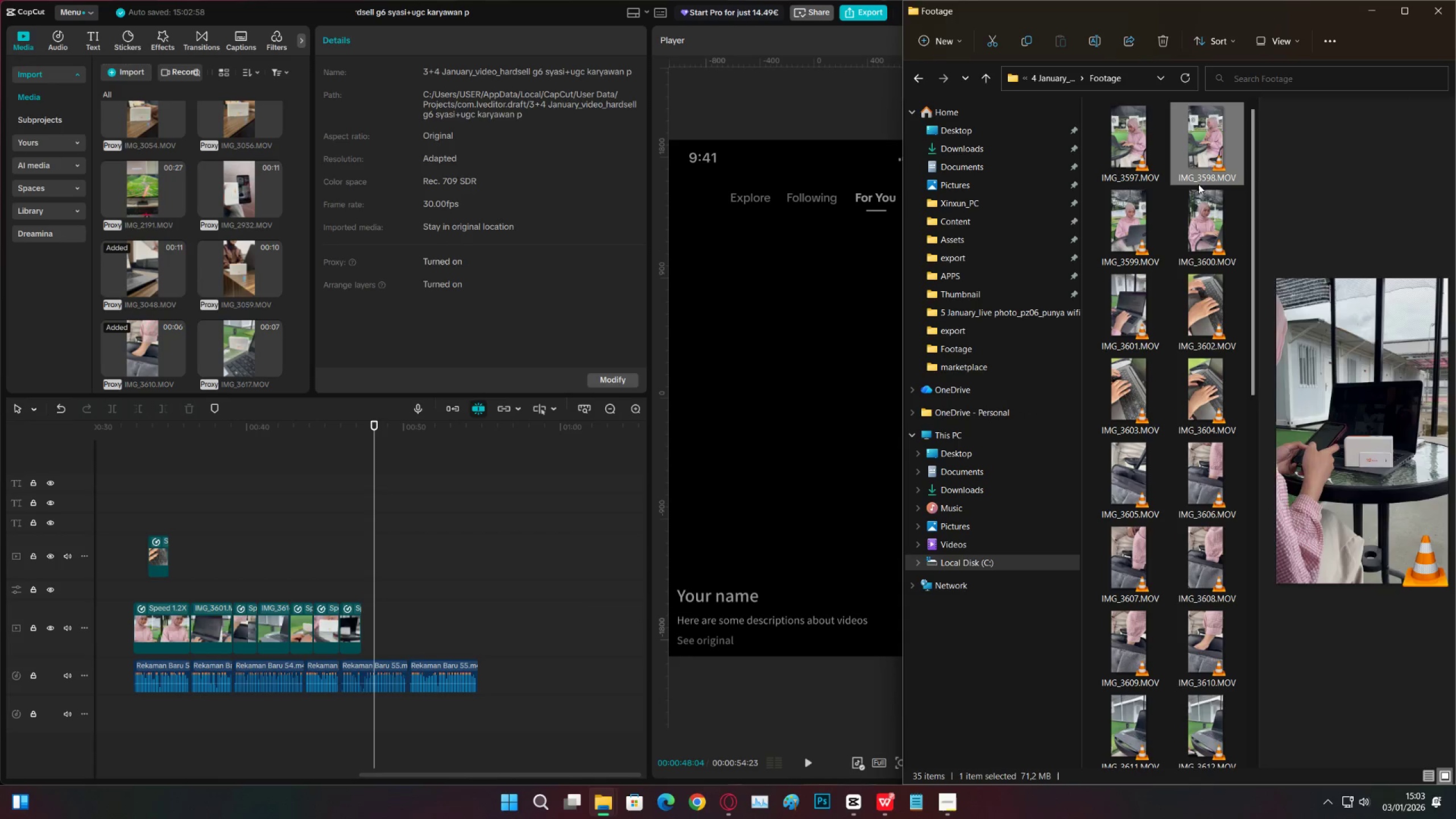 
left_click([1196, 211])
 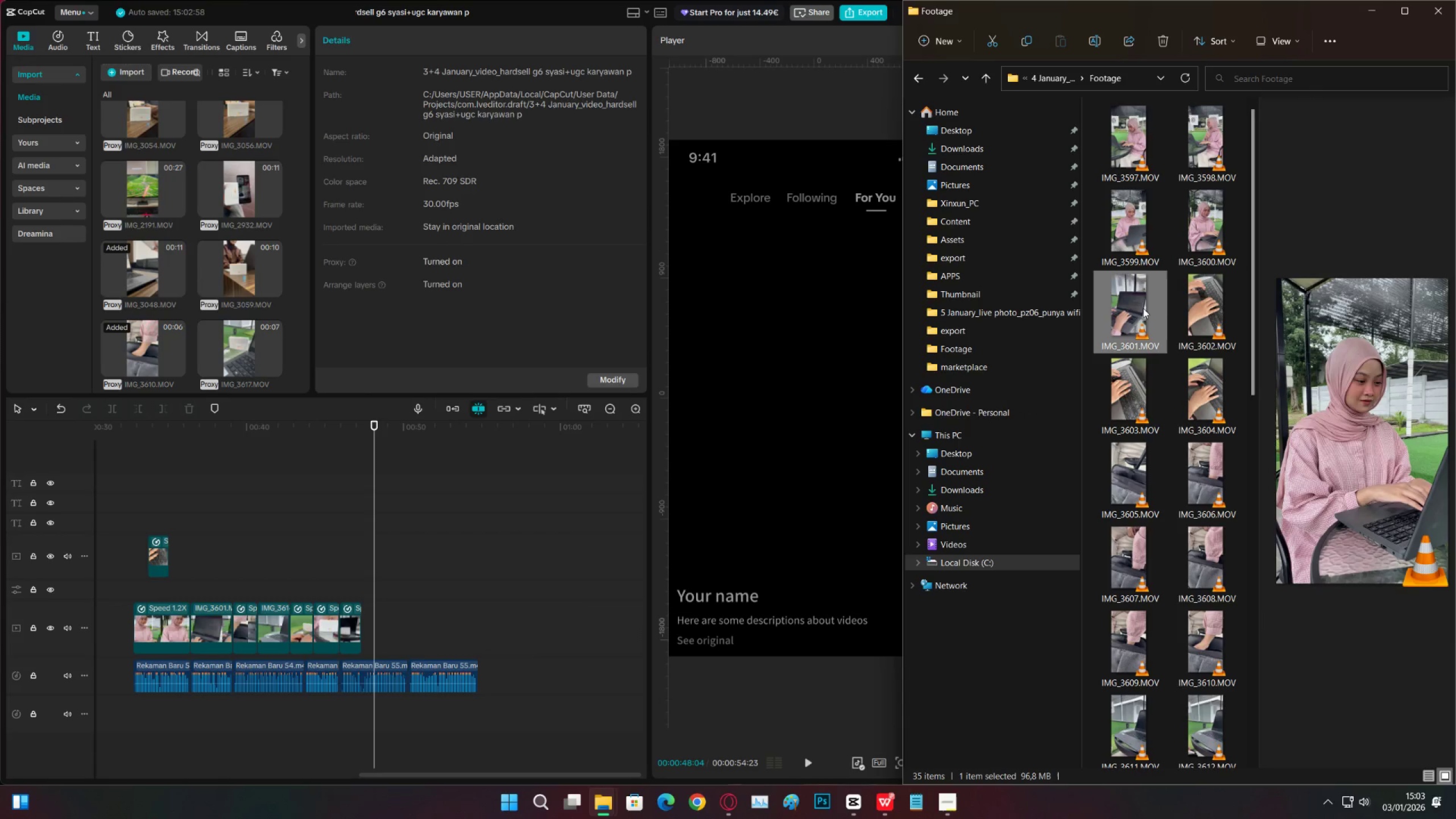 
double_click([1189, 302])
 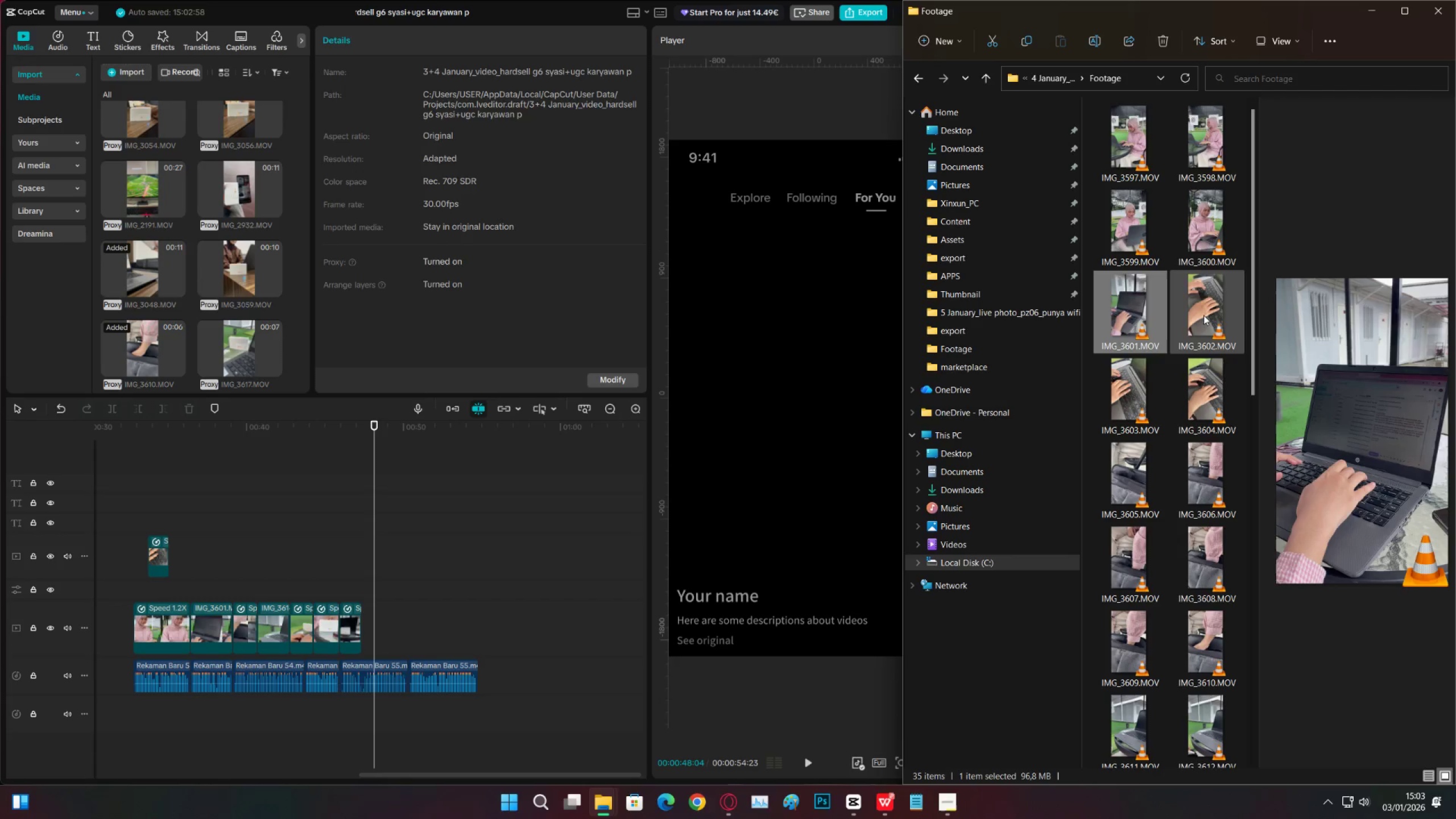 
left_click([1203, 315])
 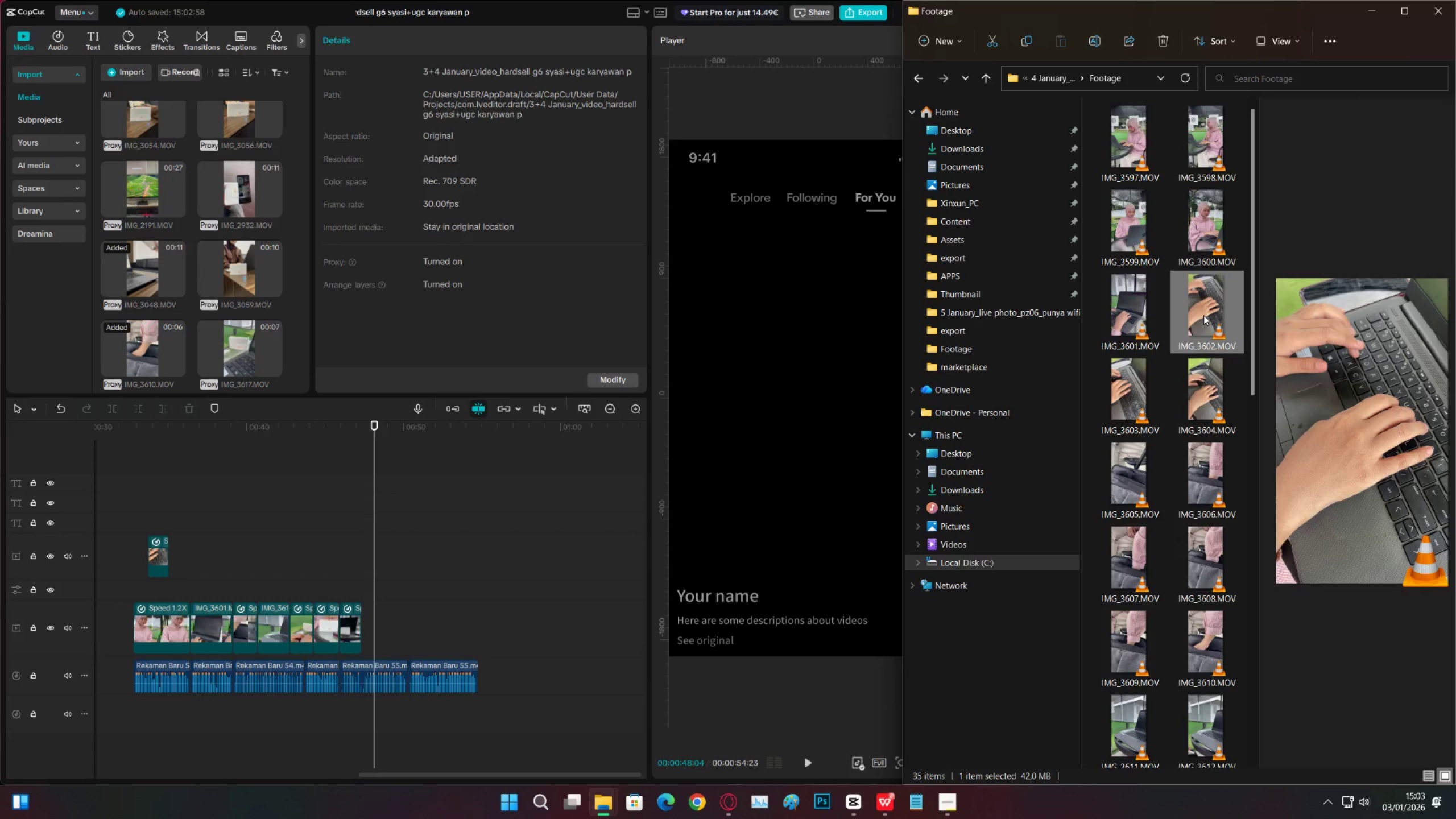 
left_click([1149, 323])
 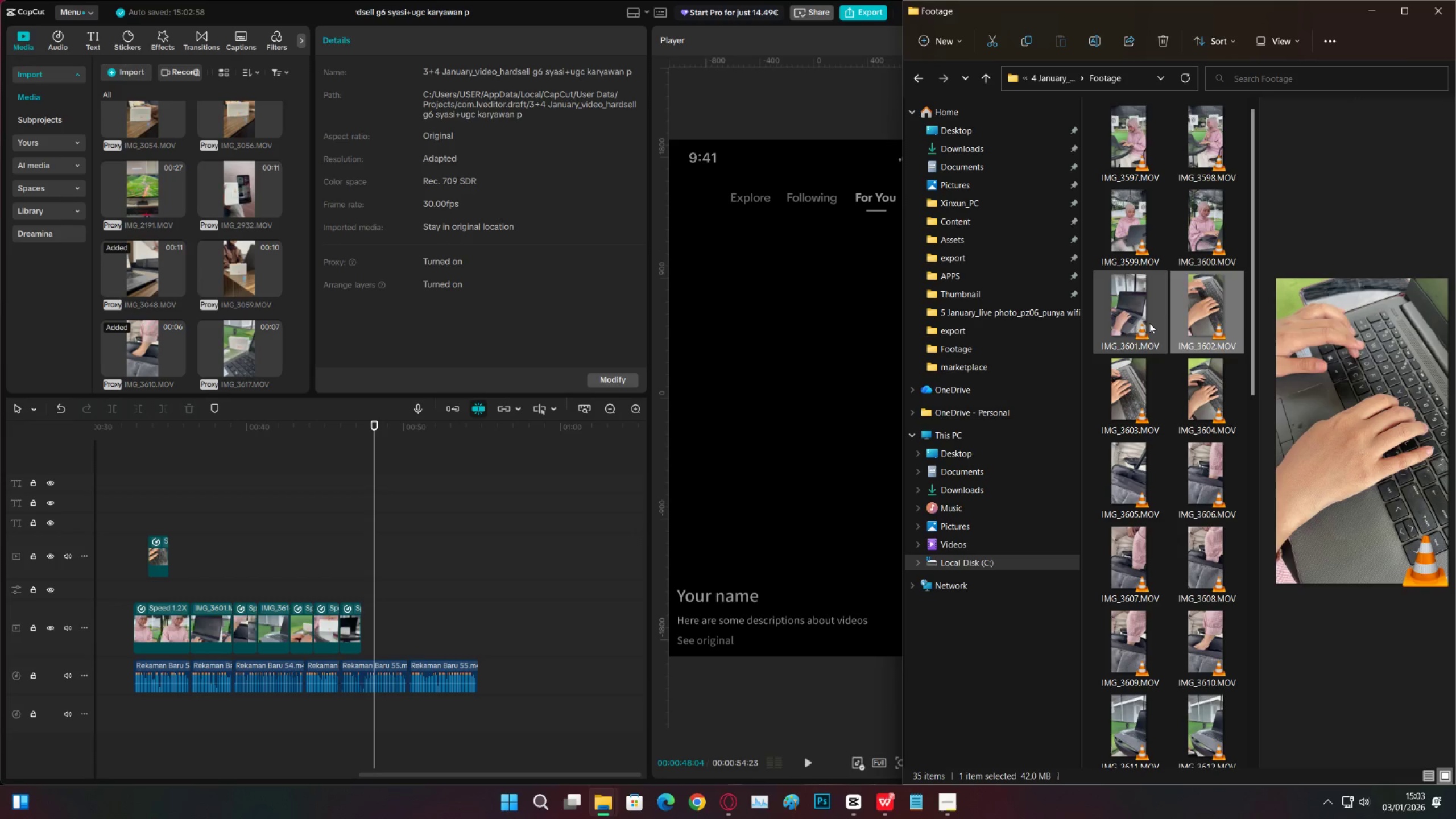 
key(Control+S)
 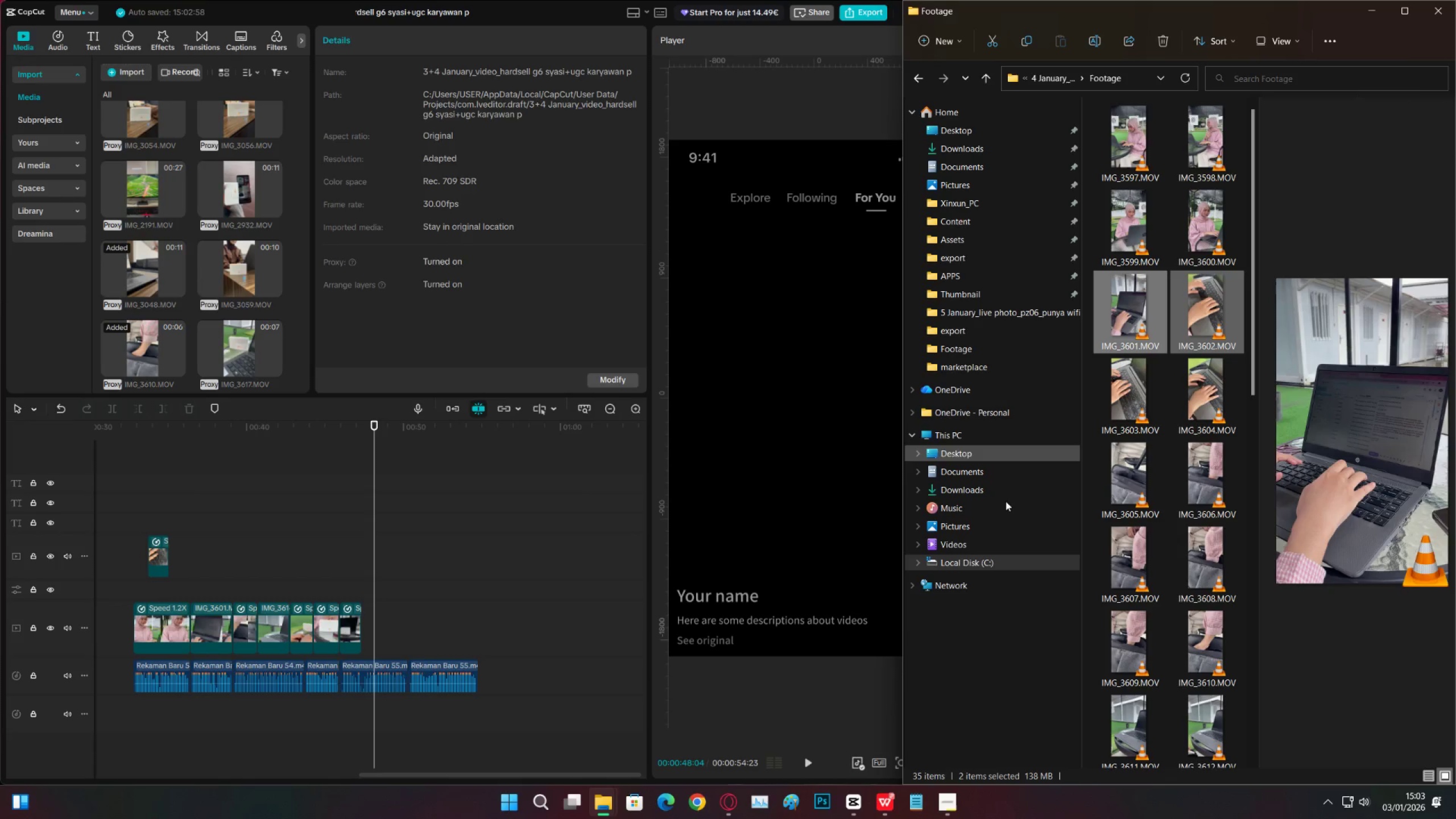 
left_click([1057, 650])
 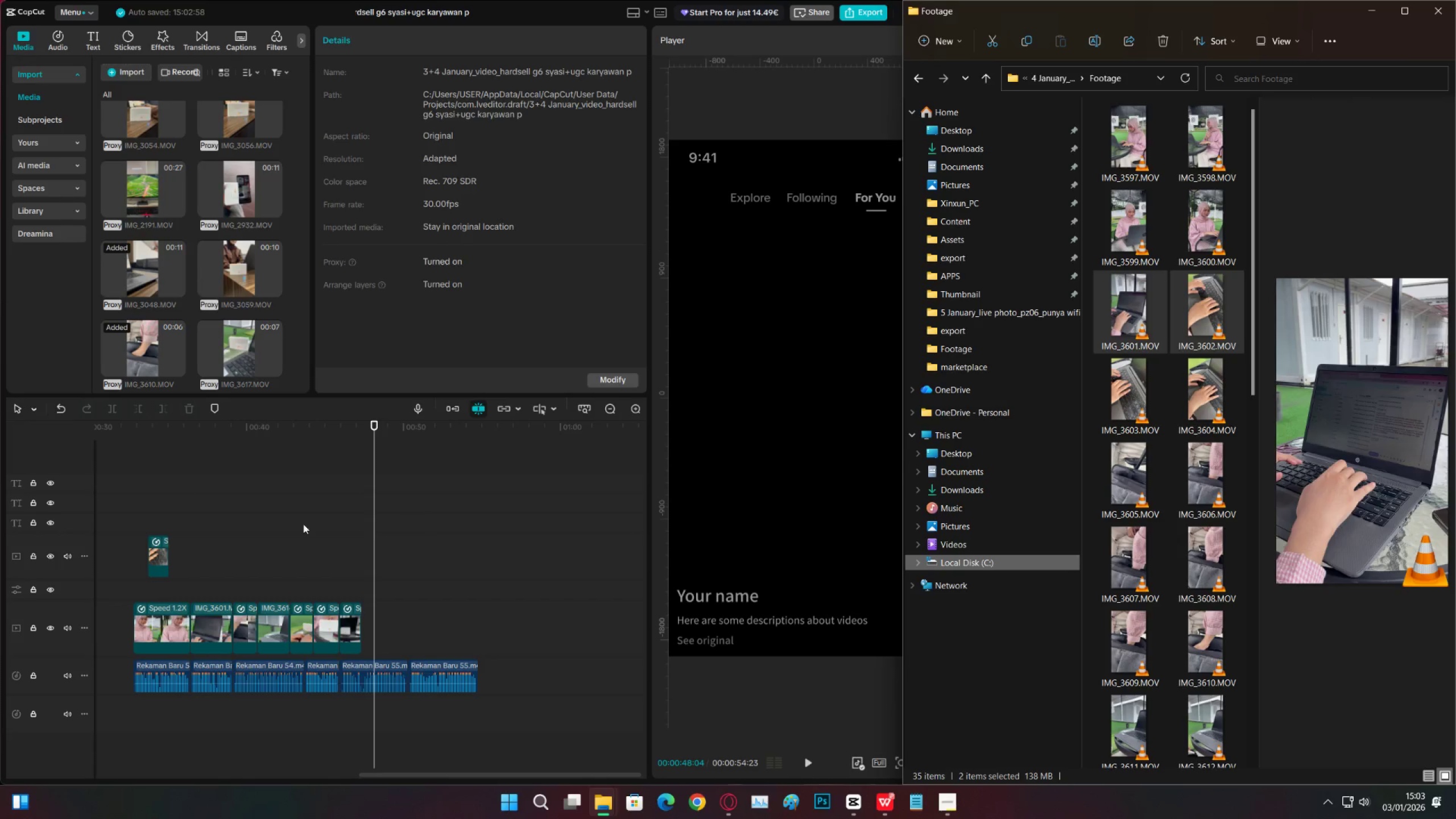 
left_click([294, 525])
 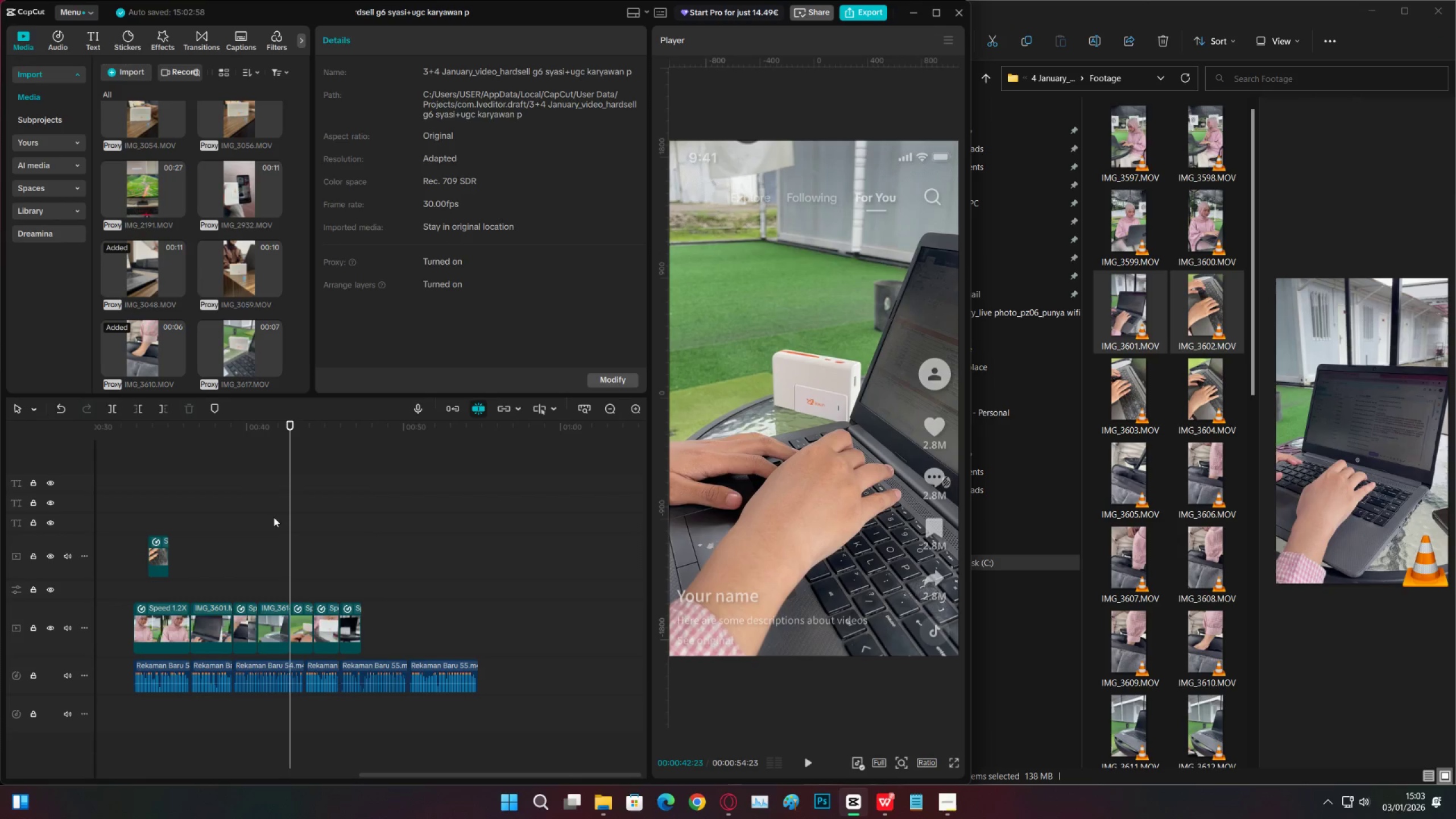 
left_click([269, 511])
 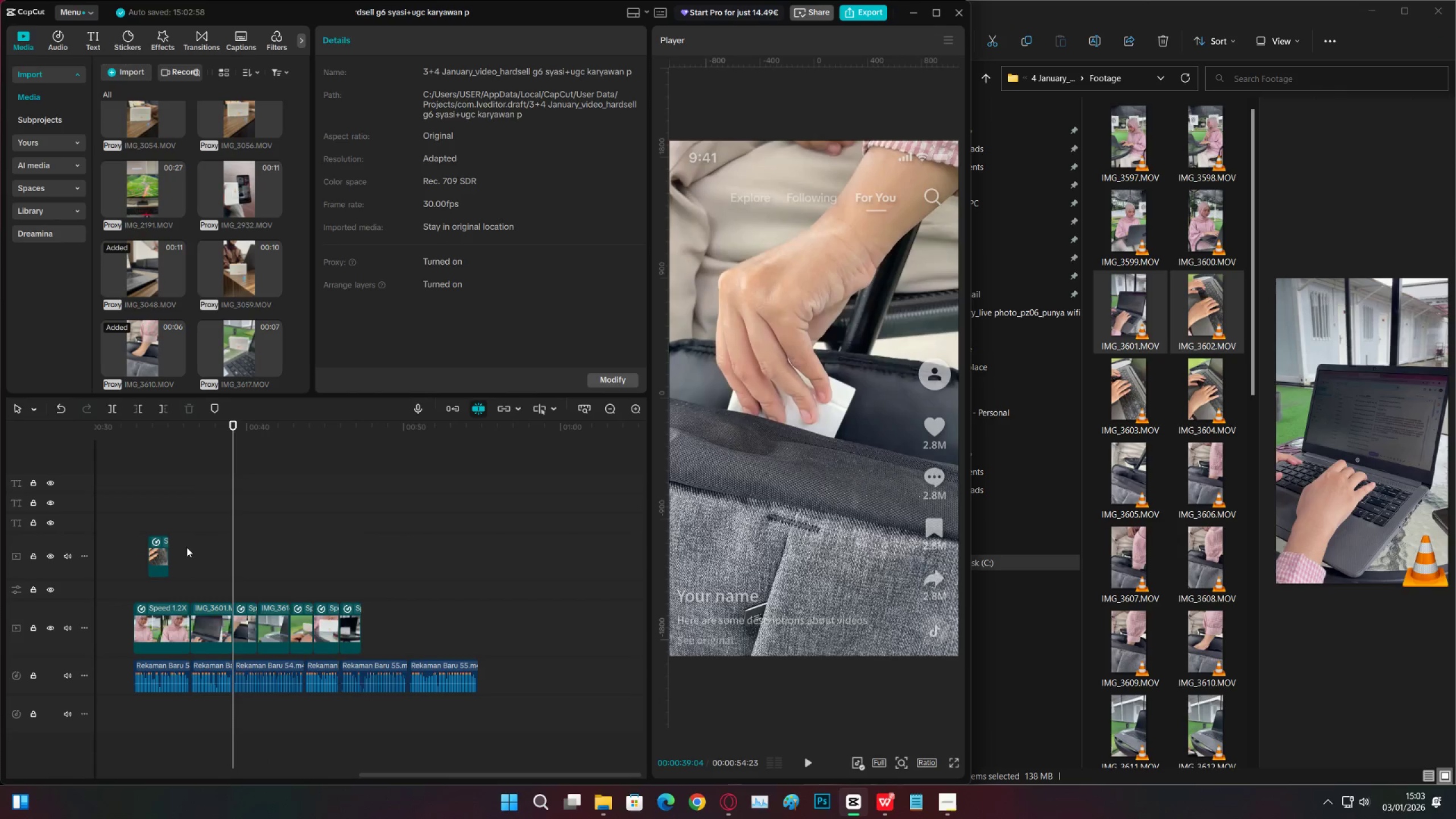 
double_click([150, 516])
 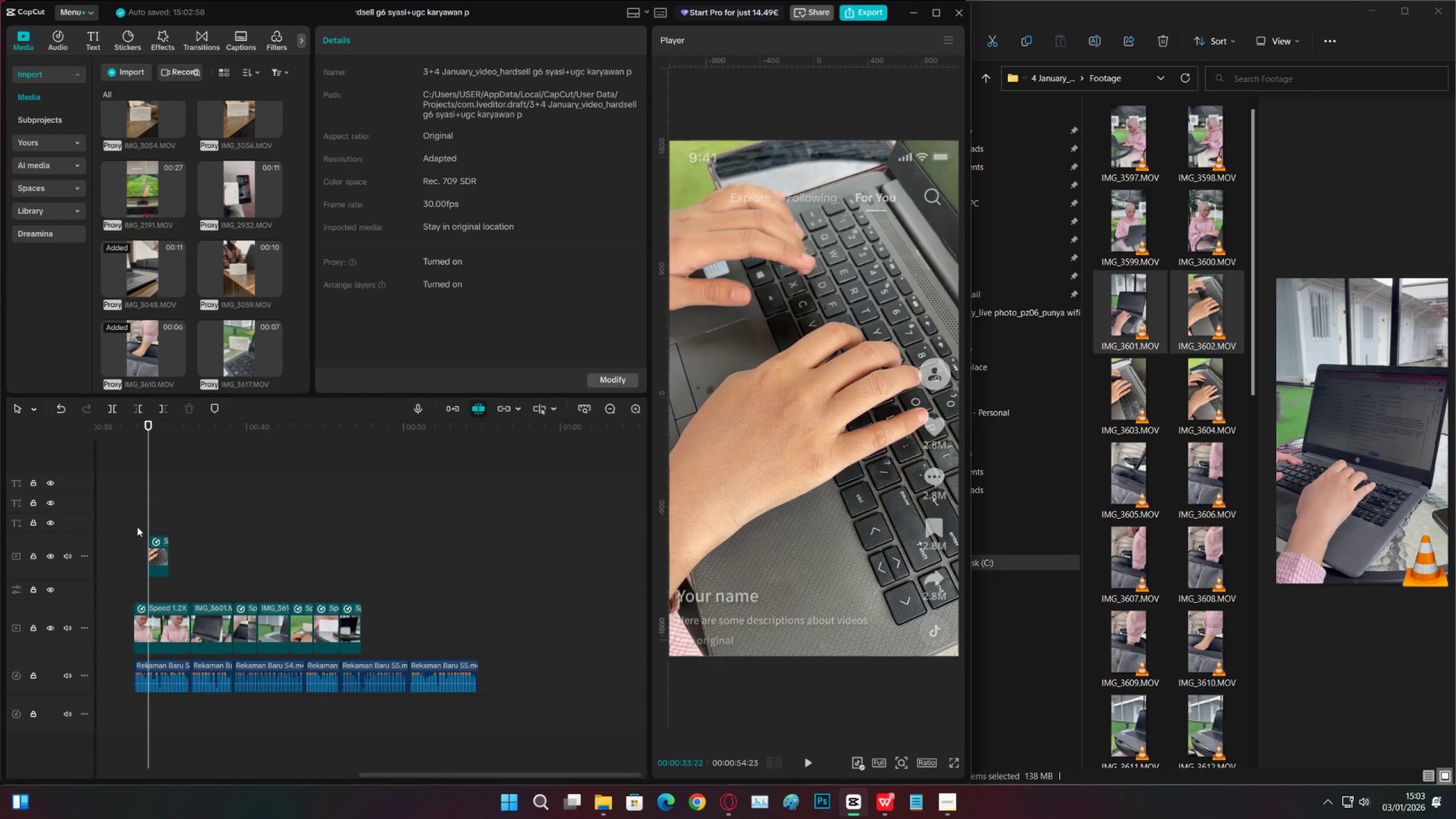 
triple_click([137, 527])
 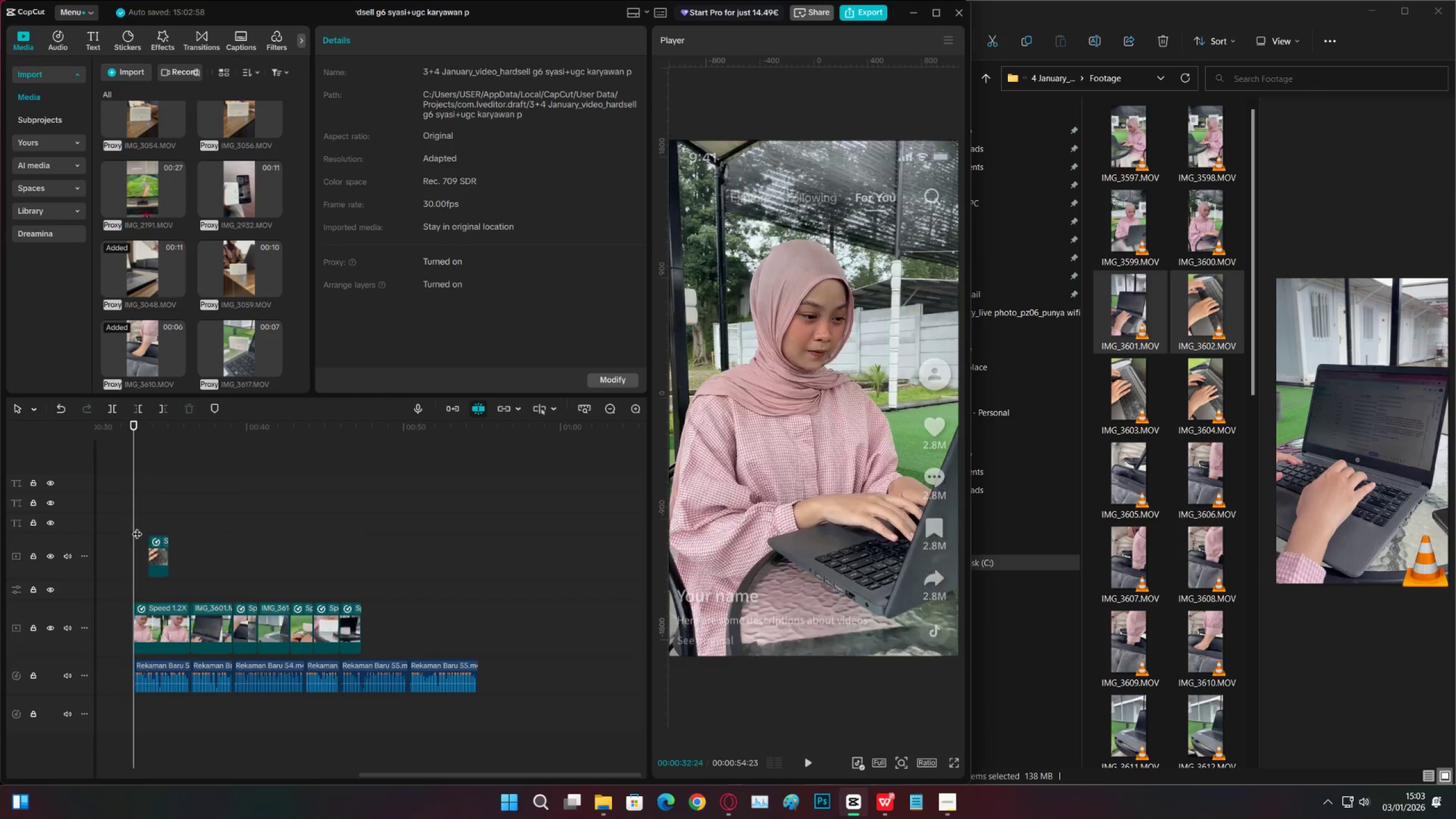 
key(Control+S)
 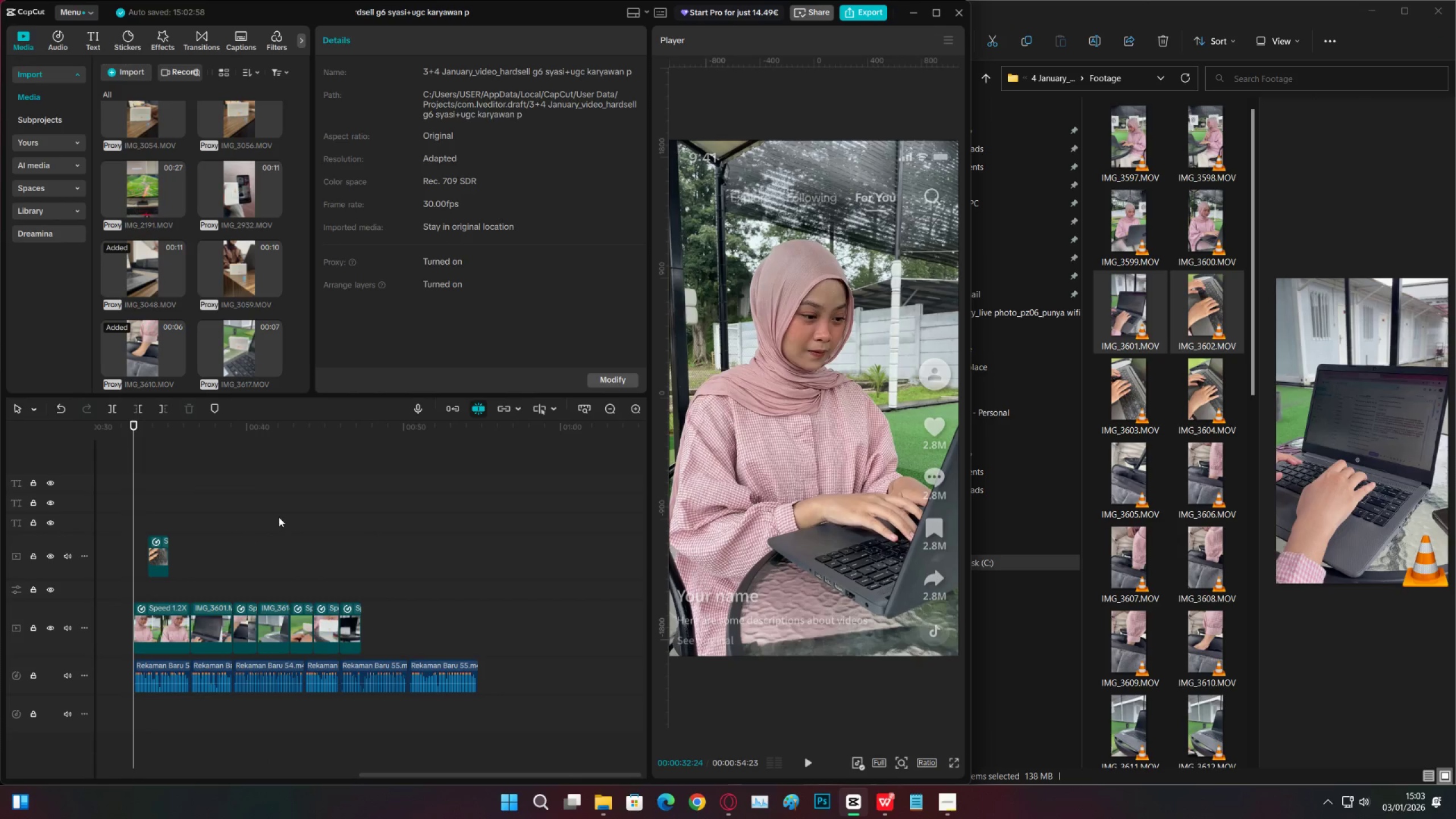 
left_click_drag(start_coordinate=[283, 515], to_coordinate=[288, 515])
 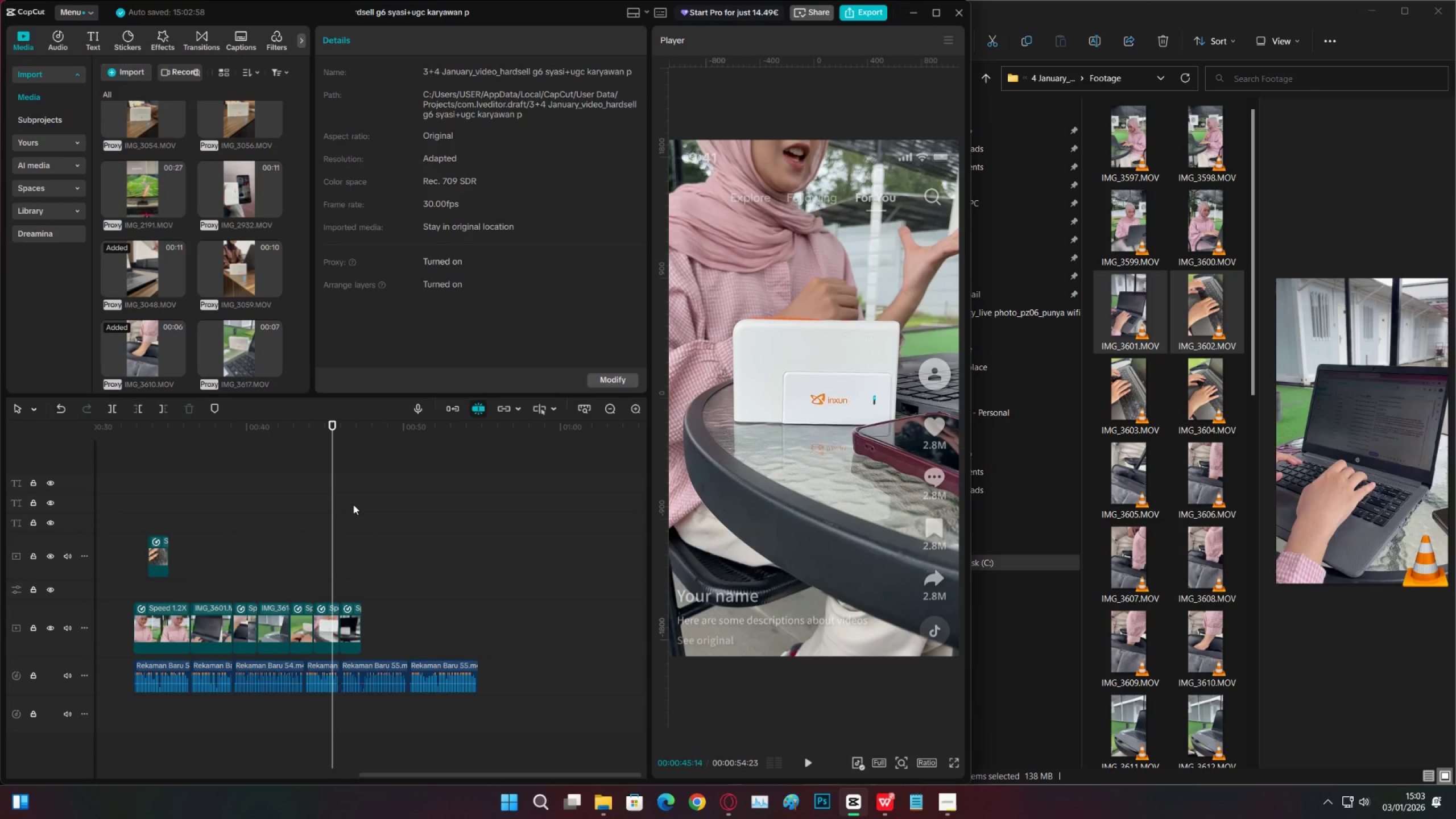 
key(Control+S)
 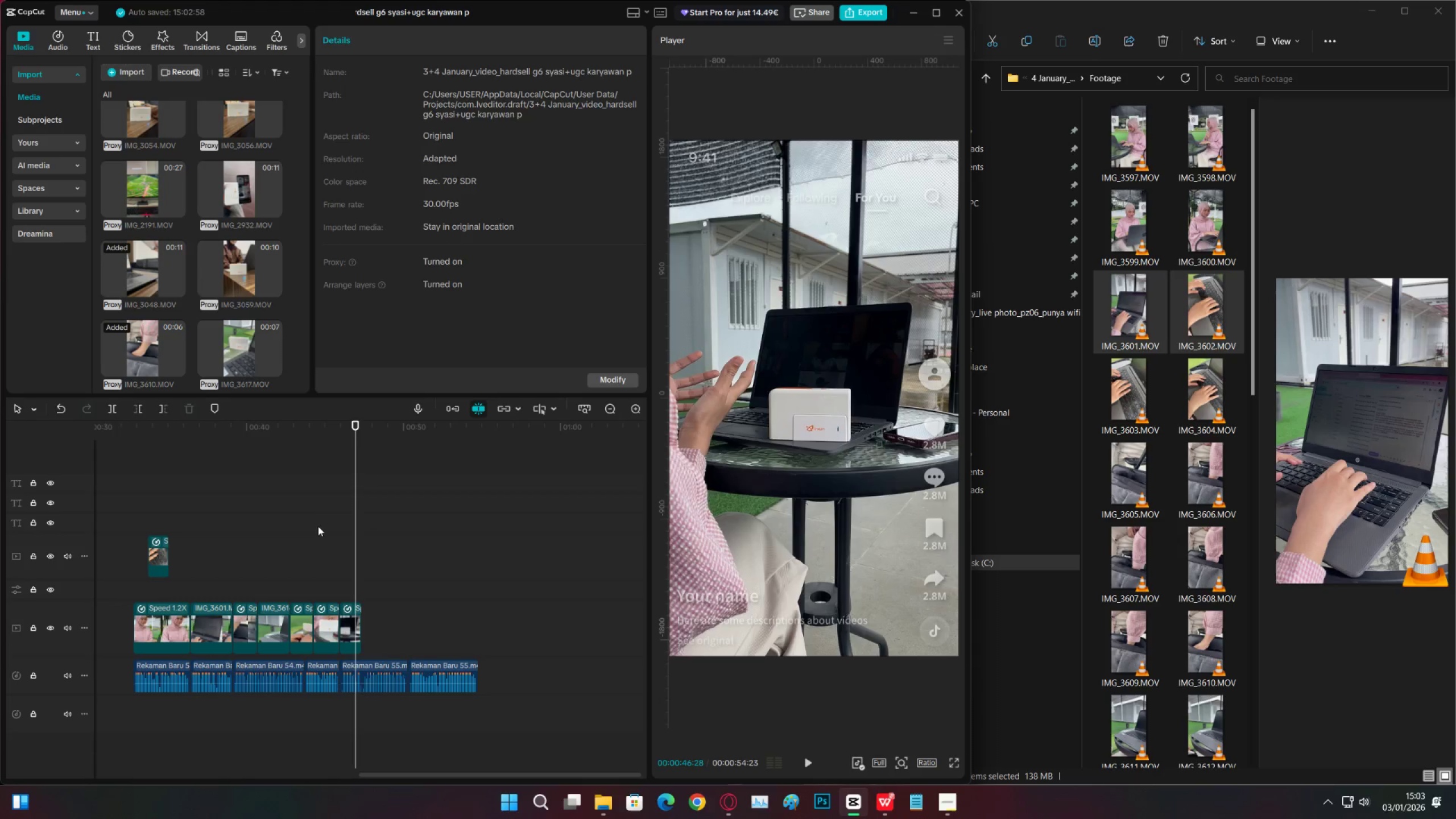 
double_click([315, 528])
 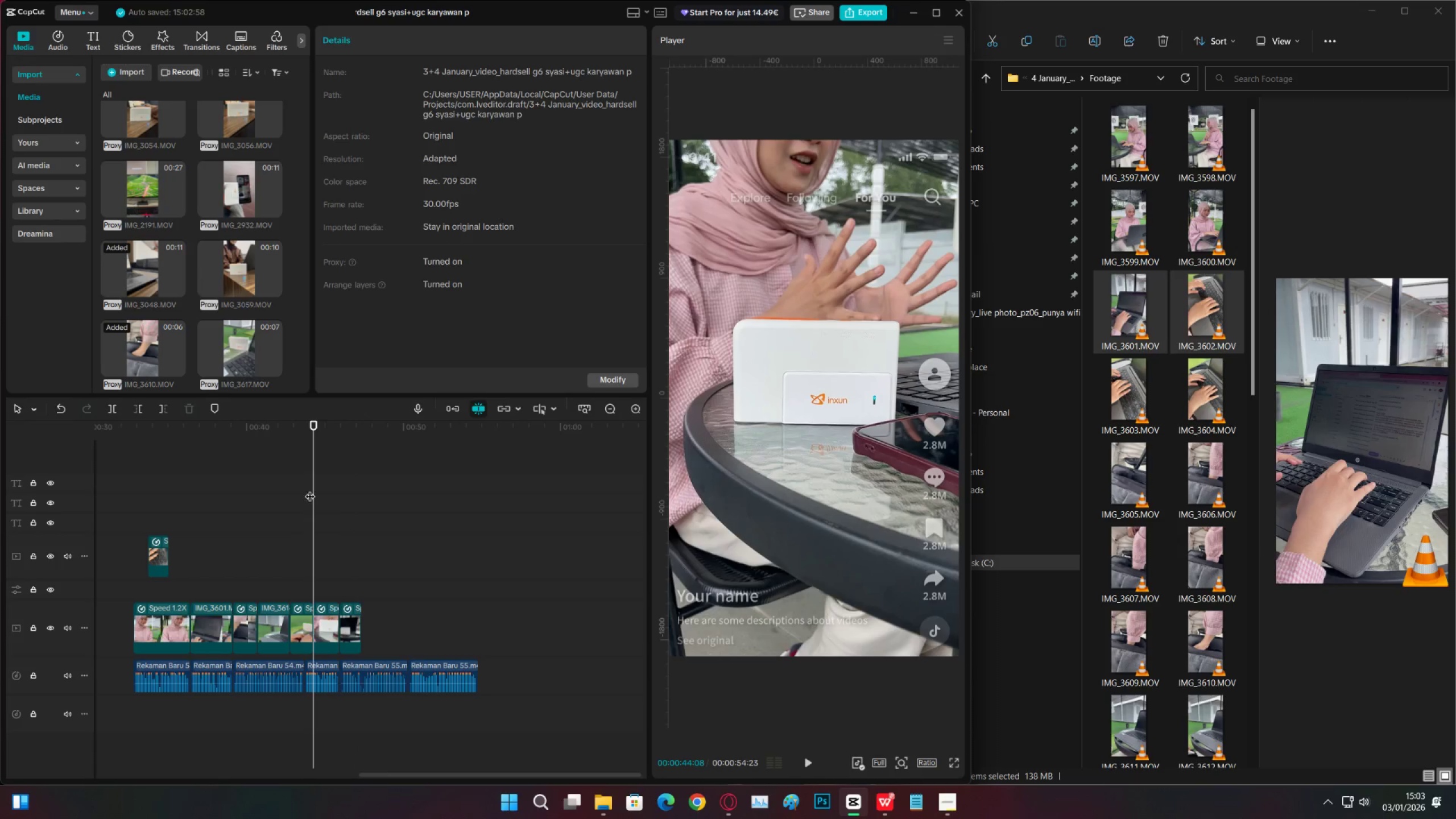 
left_click([349, 491])
 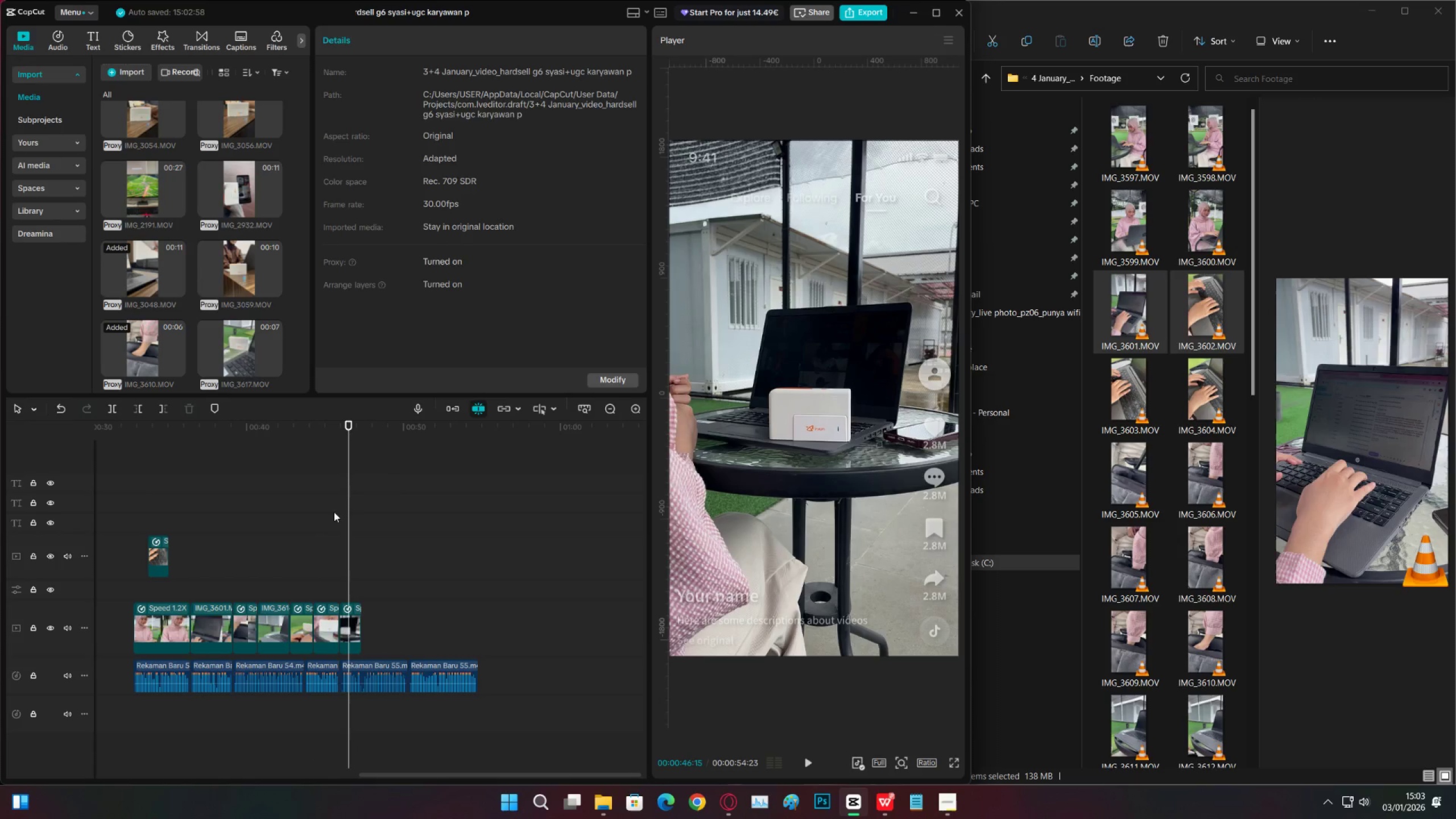 
left_click([332, 512])
 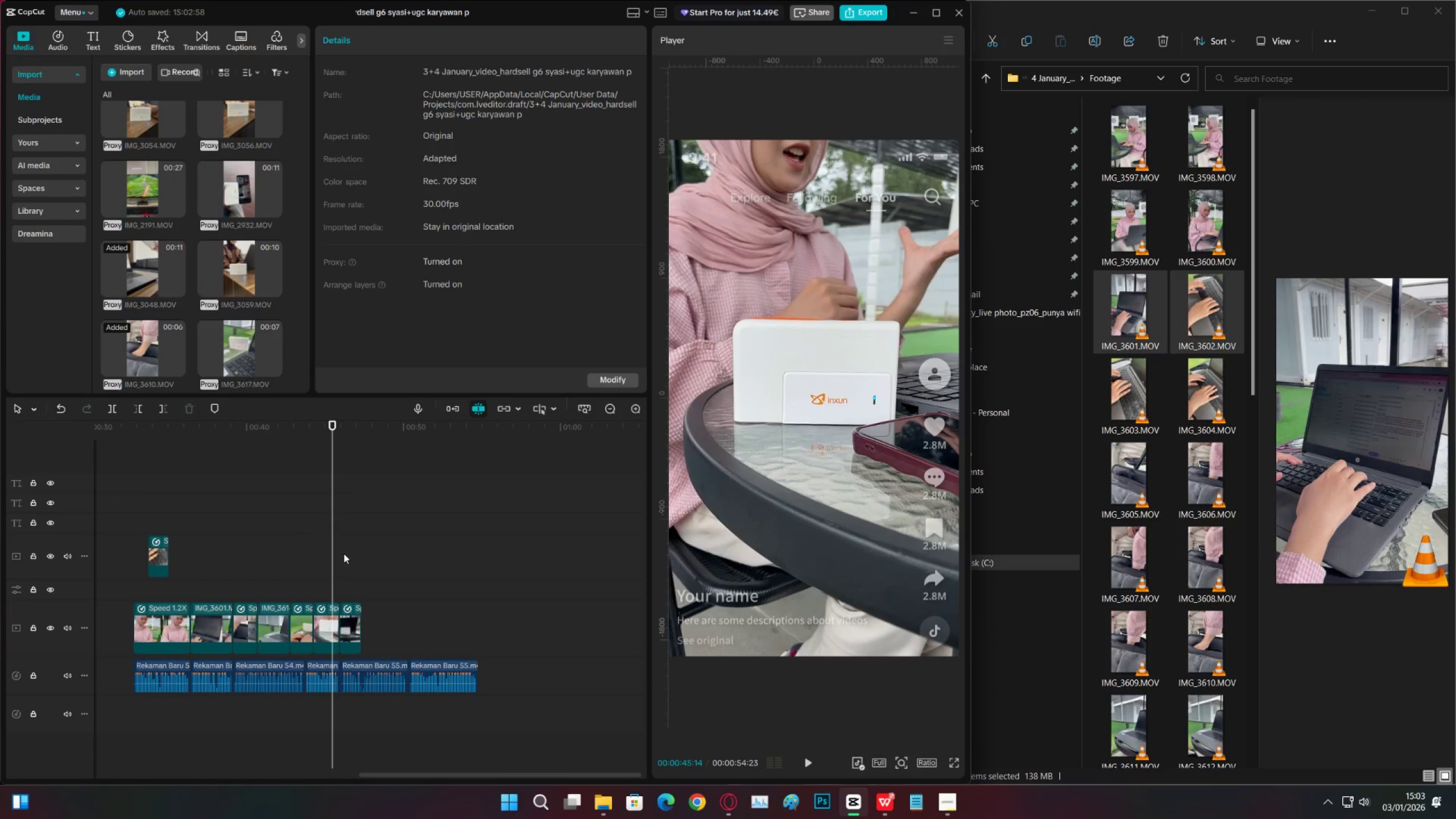 
left_click([346, 566])
 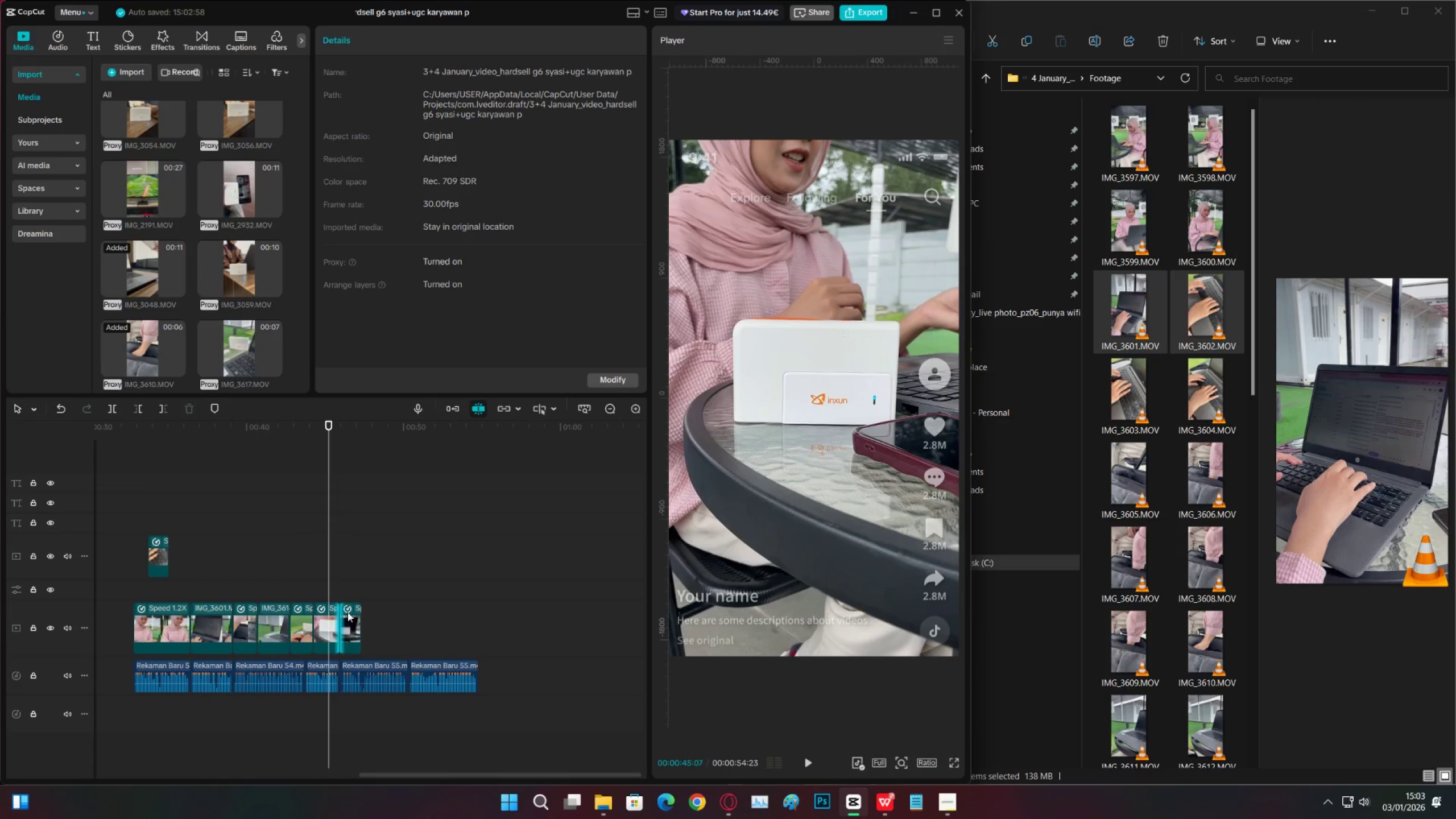 
left_click([357, 586])
 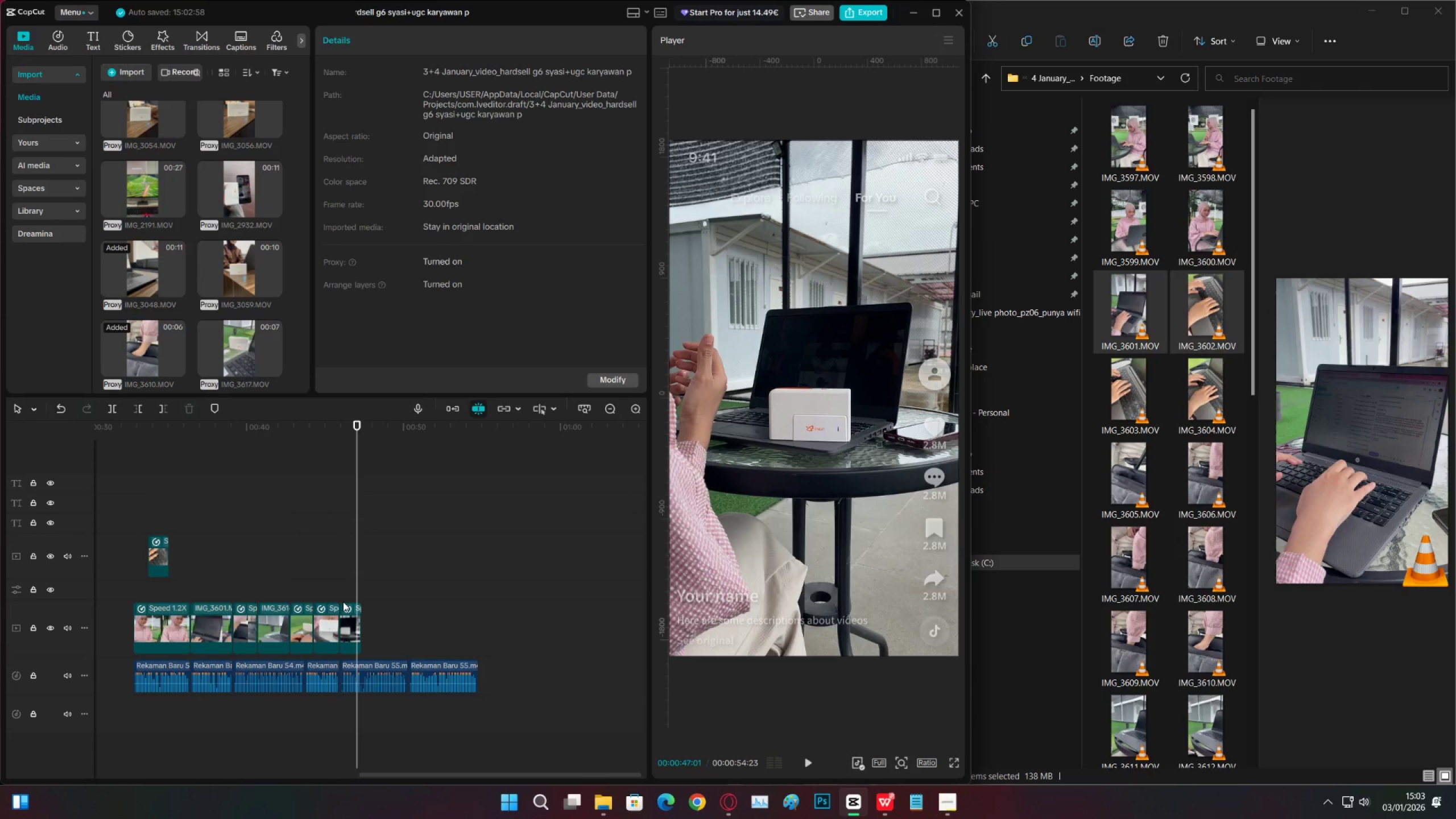 
left_click([337, 579])
 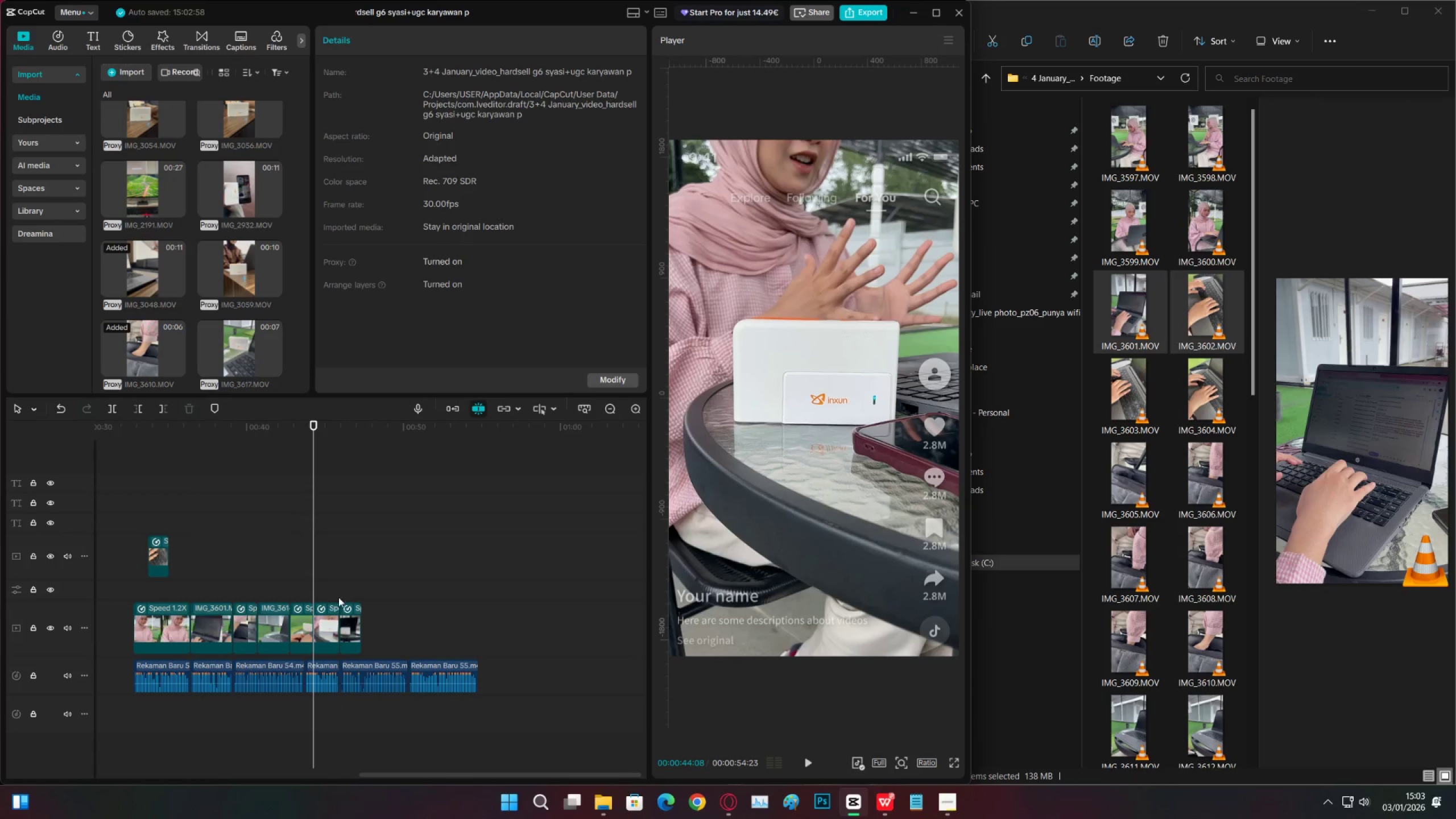 
left_click([349, 582])
 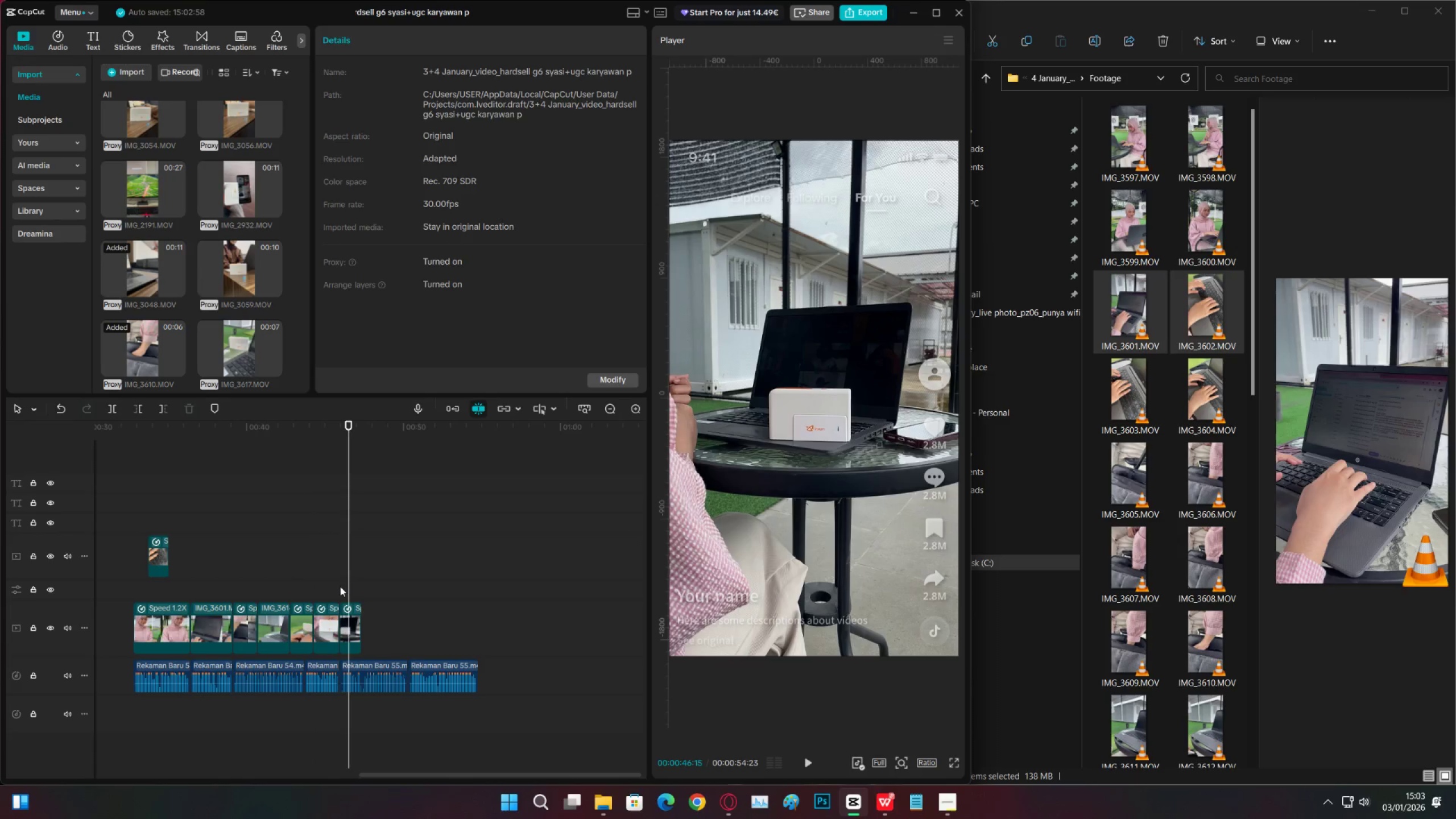 
left_click([333, 586])
 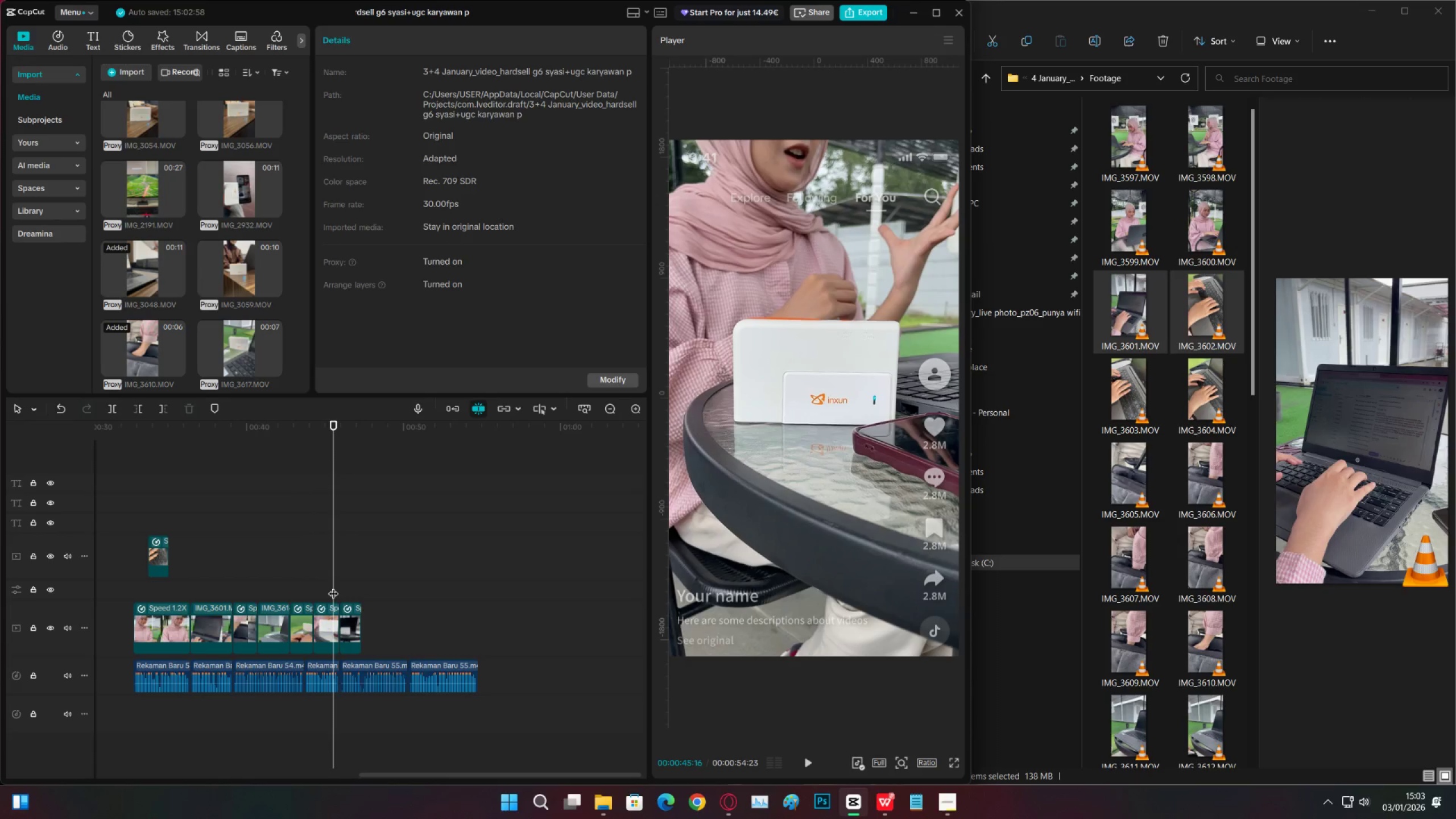 
scroll: coordinate [1209, 581], scroll_direction: down, amount: 4.0
 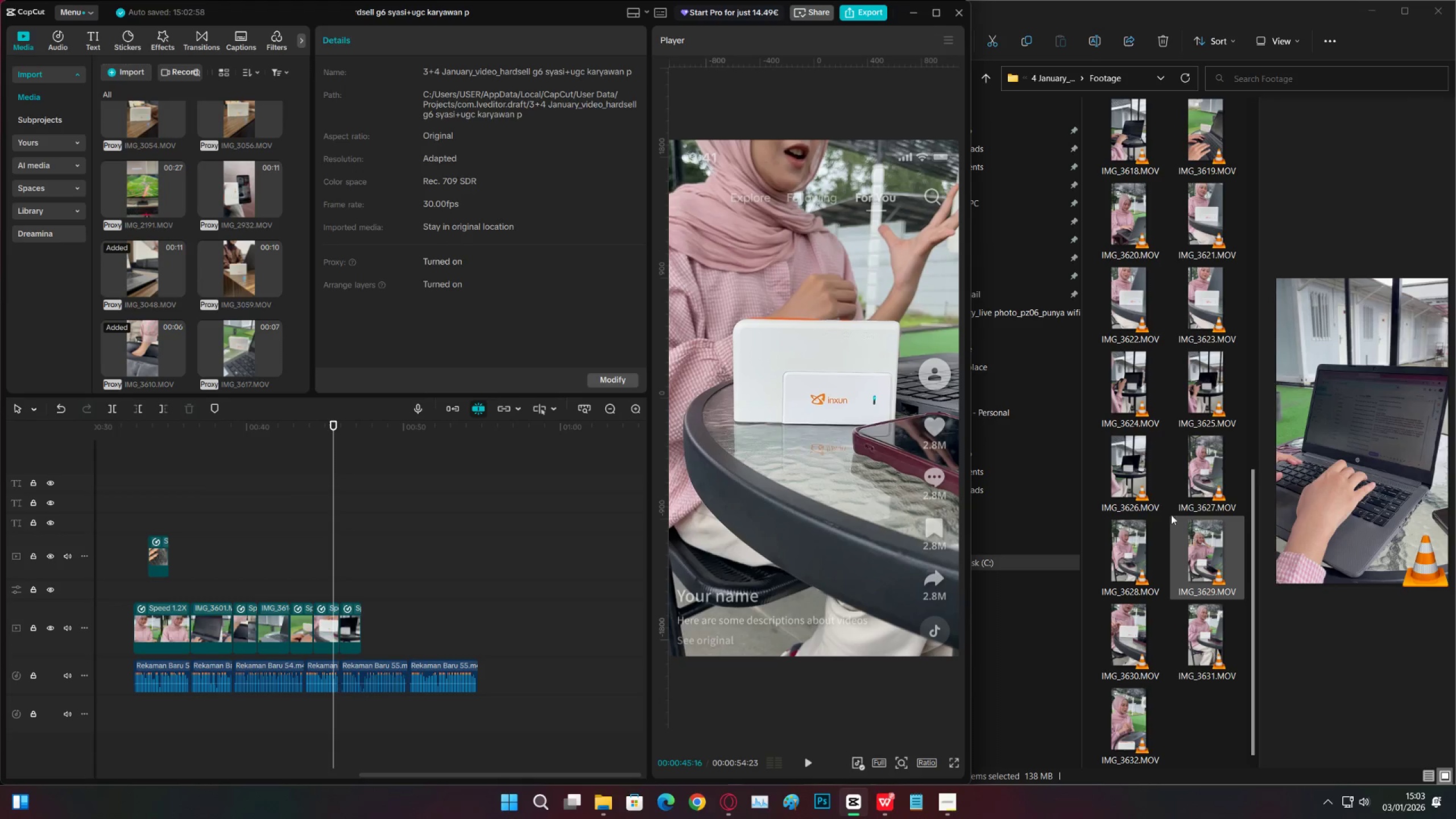 
left_click([1138, 465])
 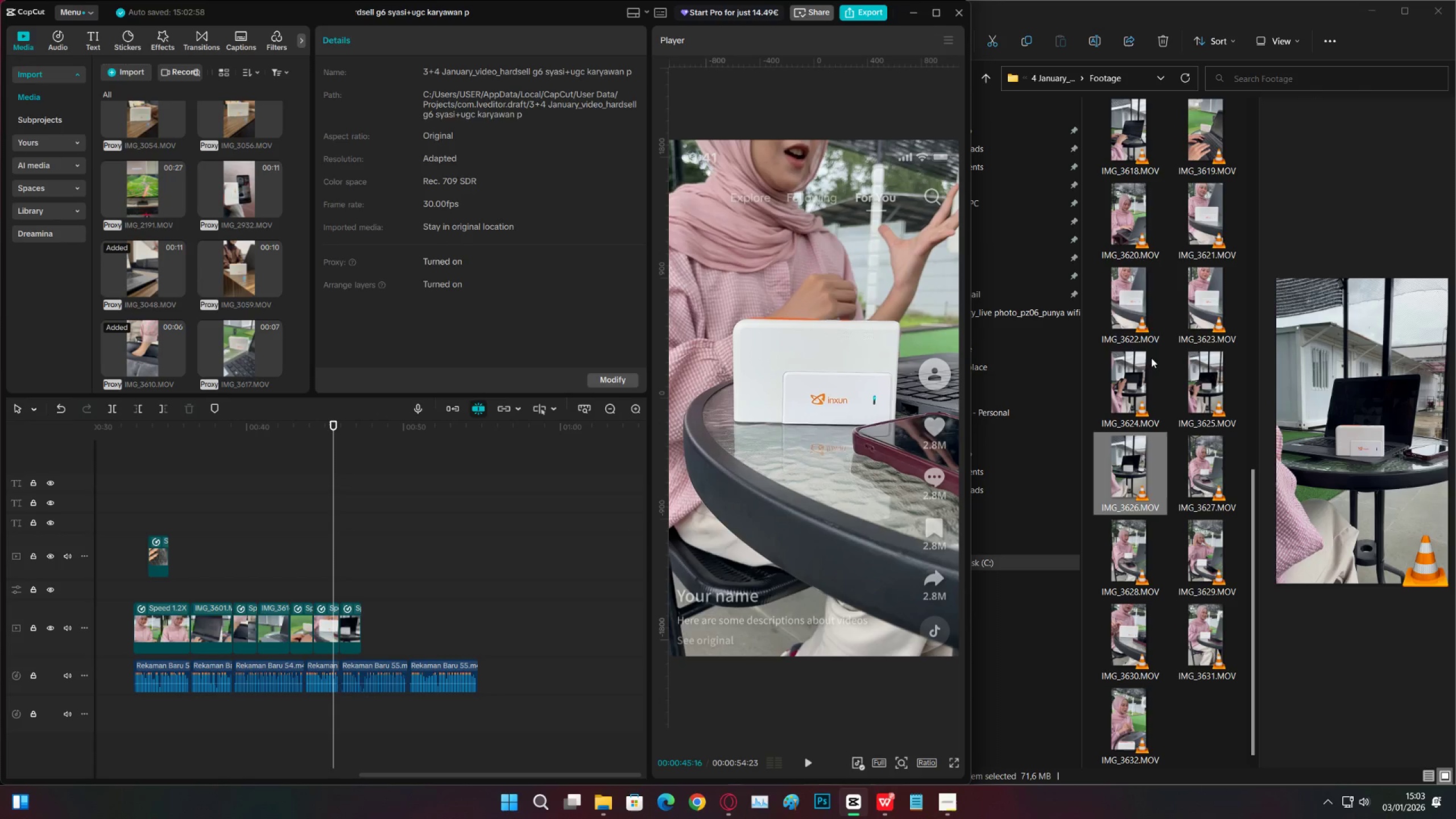 
triple_click([1143, 317])
 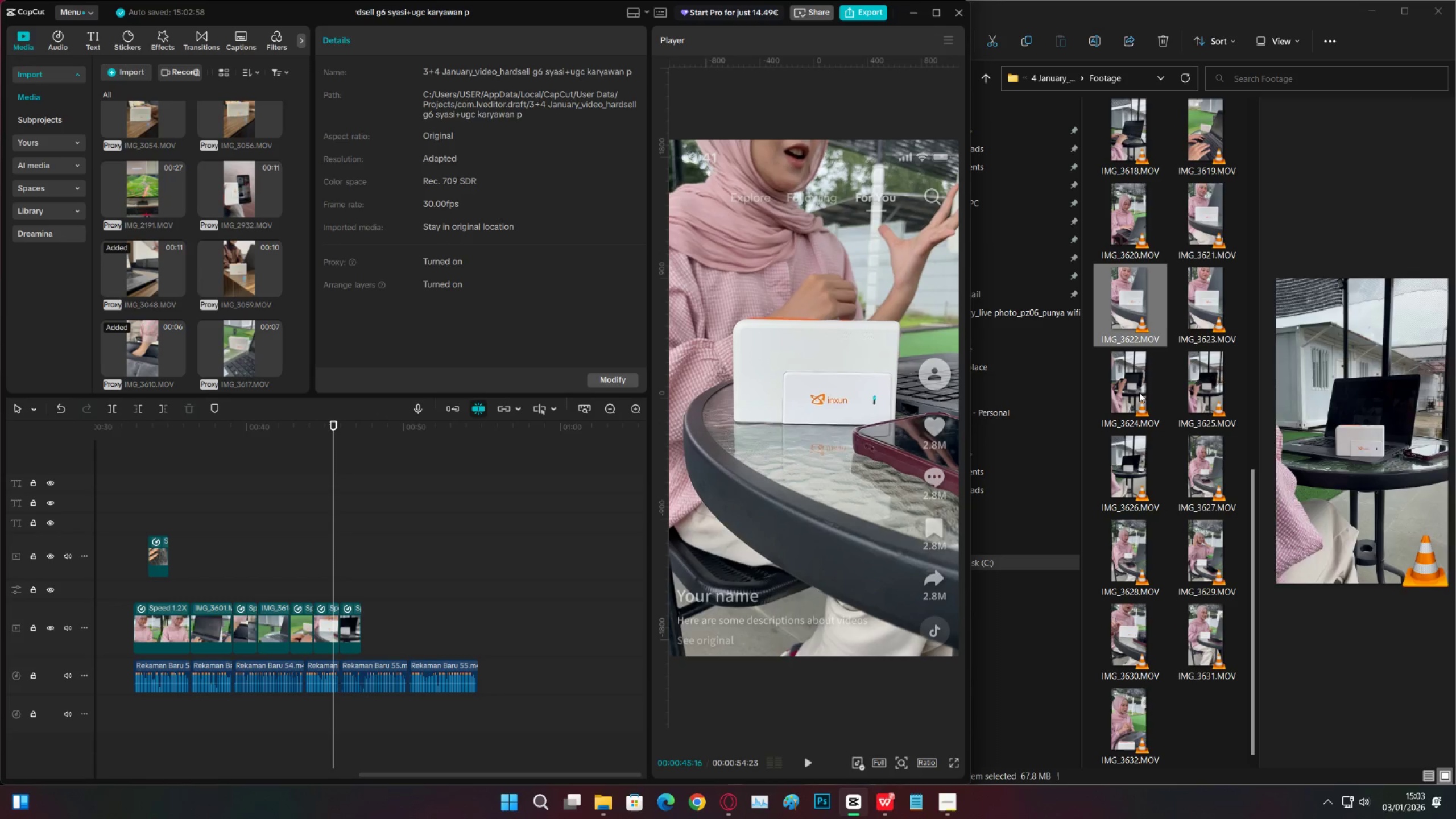 
scroll: coordinate [1126, 380], scroll_direction: up, amount: 4.0
 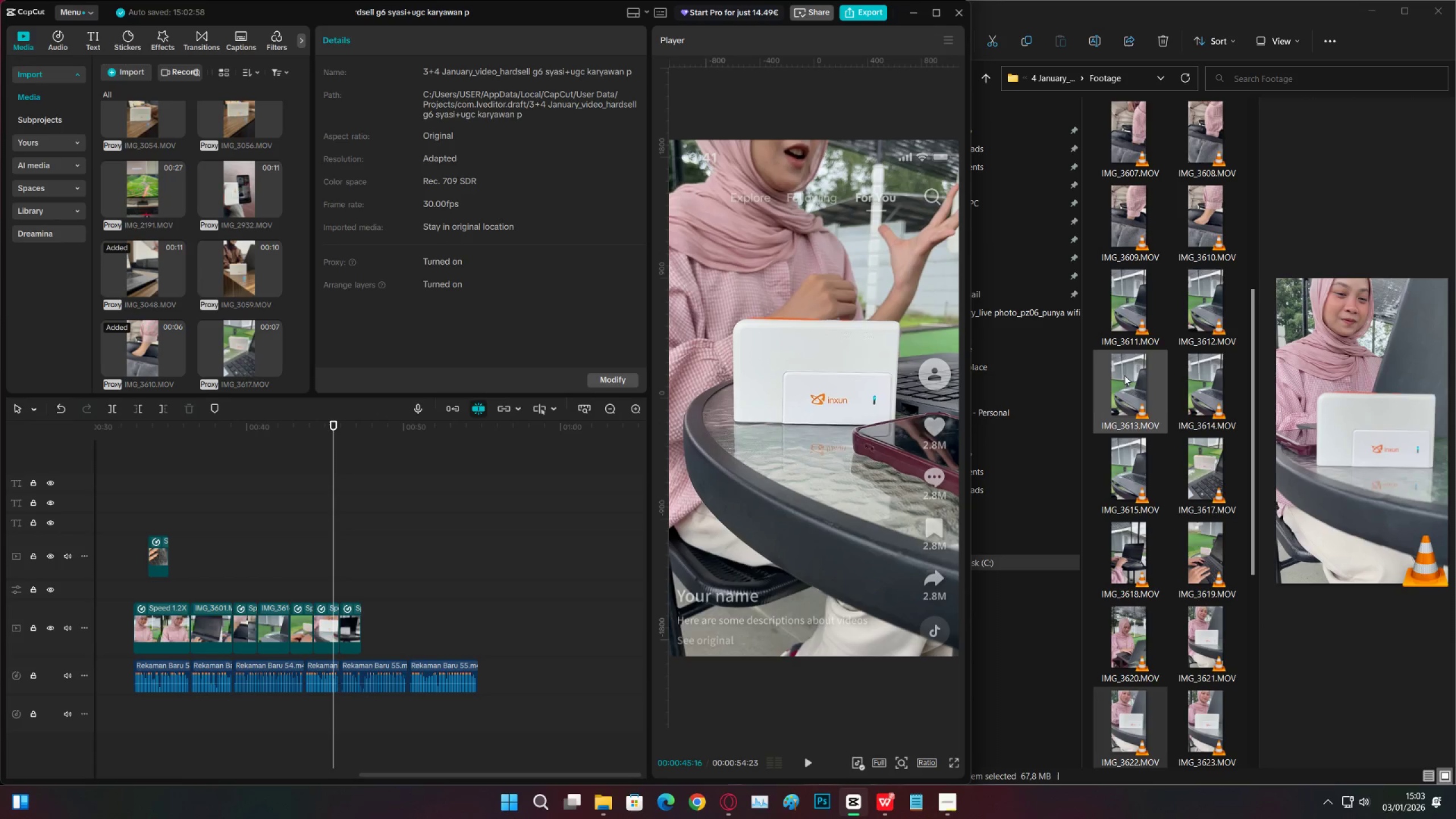 
left_click([1121, 366])
 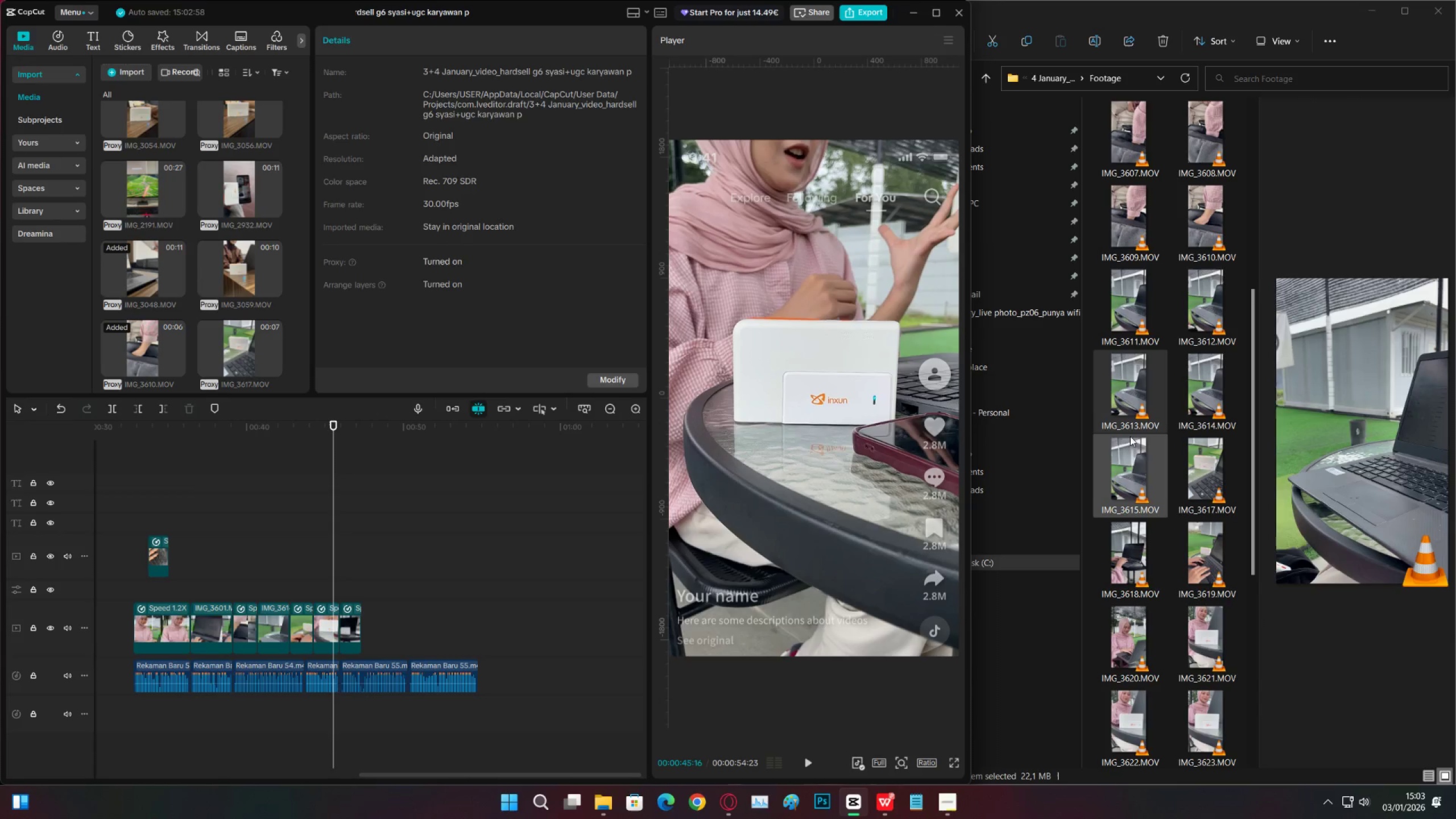 
left_click([1129, 449])
 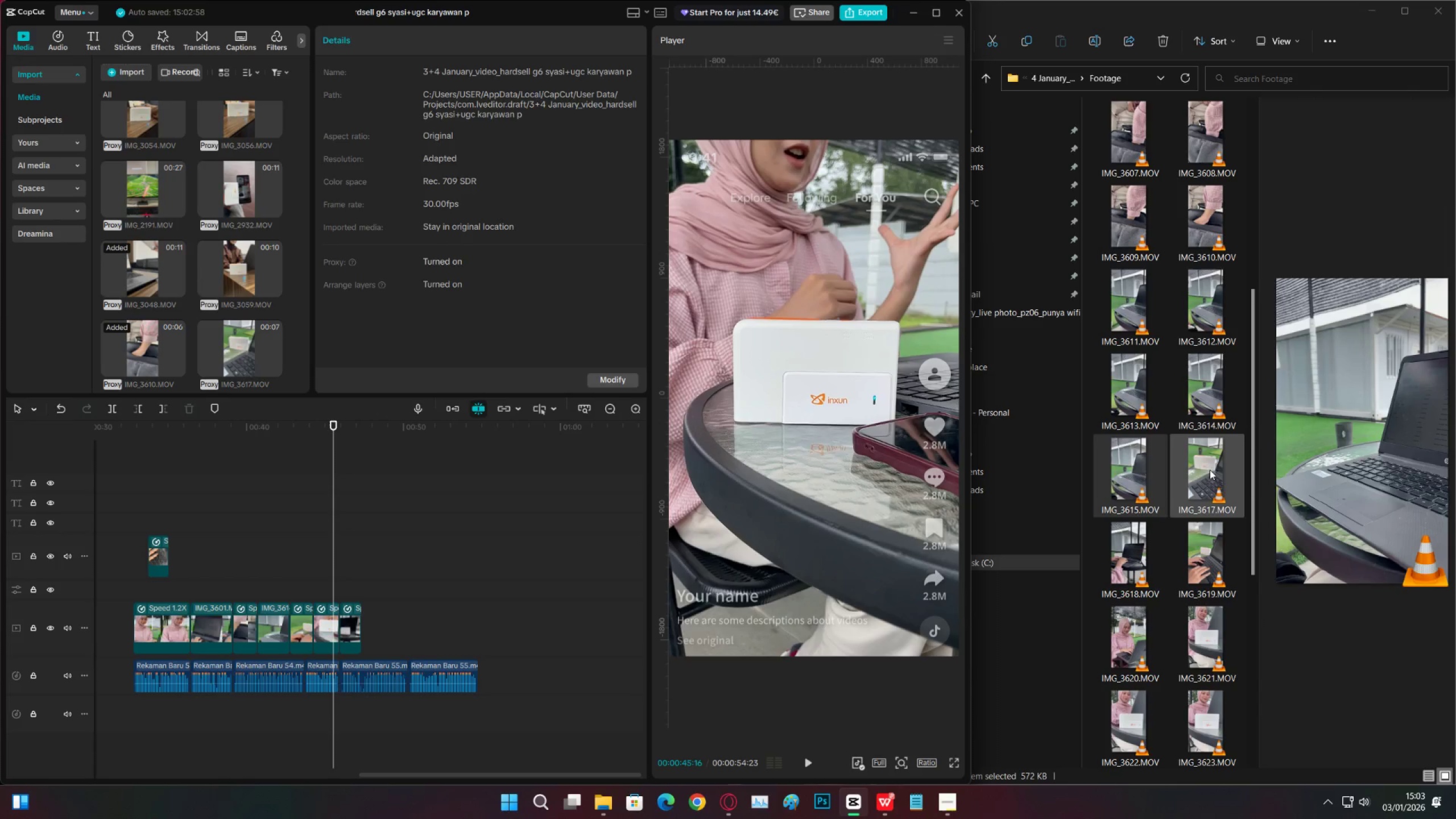 
double_click([1123, 471])
 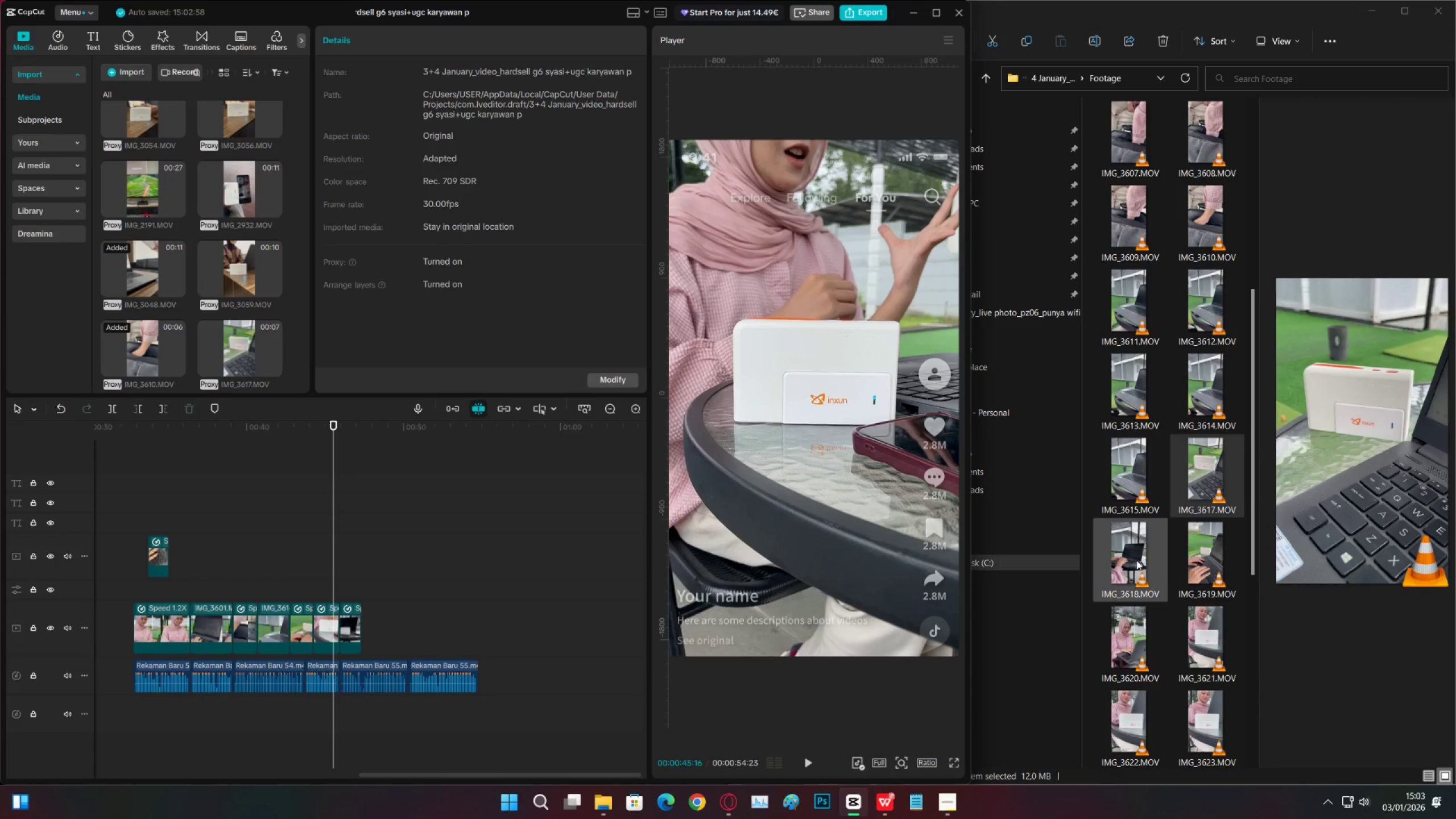 
left_click([1136, 560])
 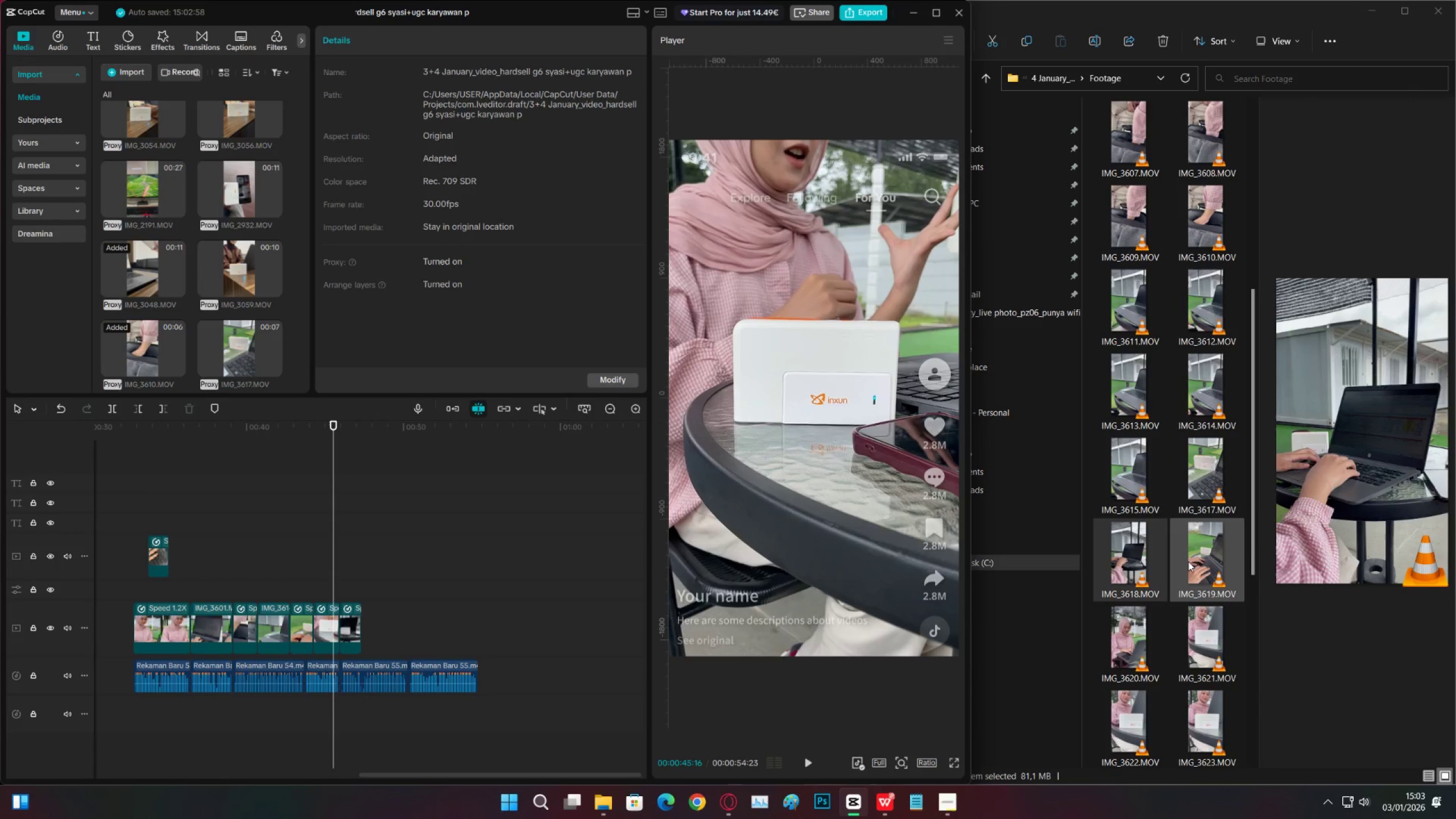 
left_click([1190, 561])
 